 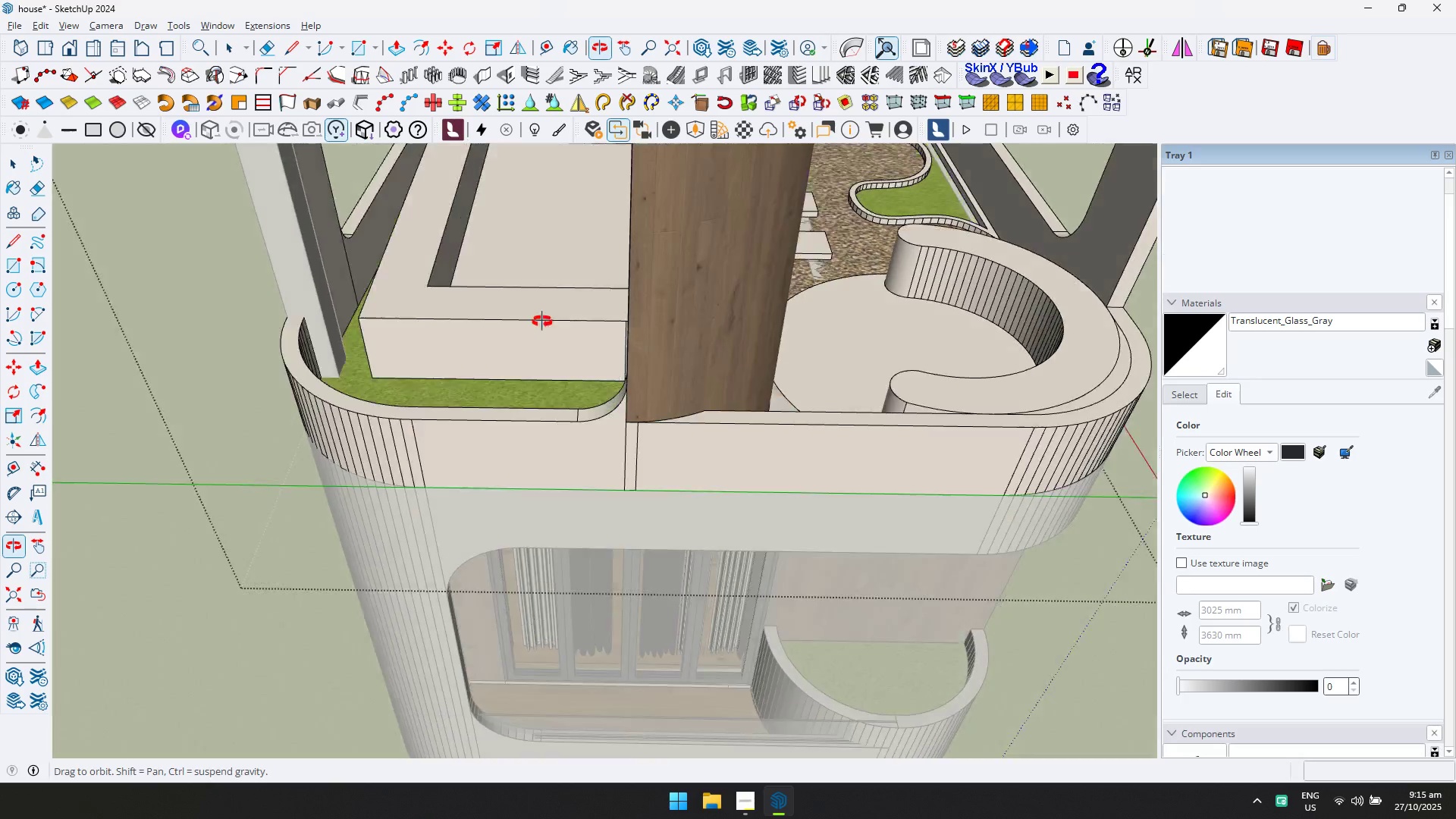 
double_click([579, 290])
 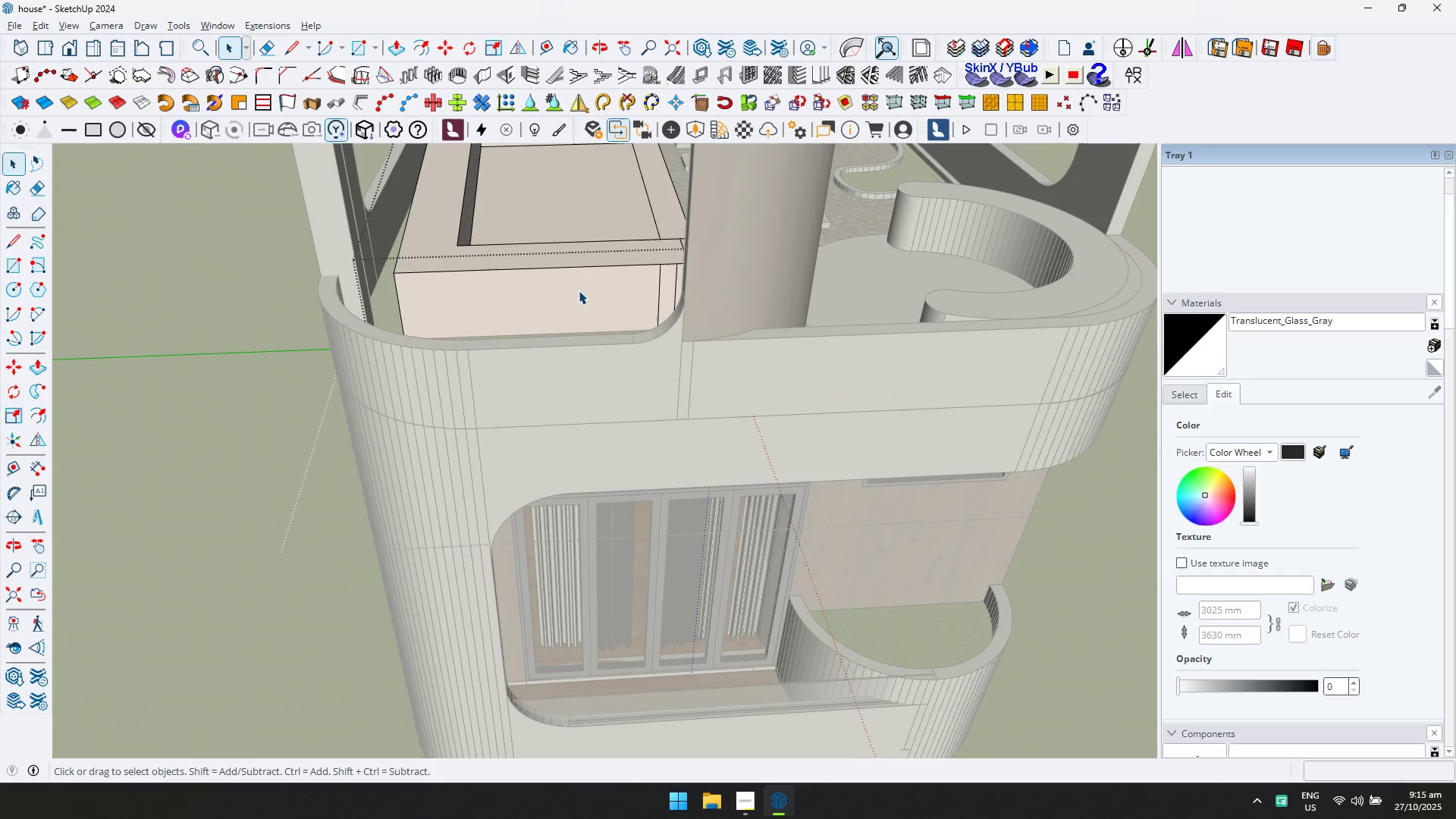 
triple_click([579, 290])
 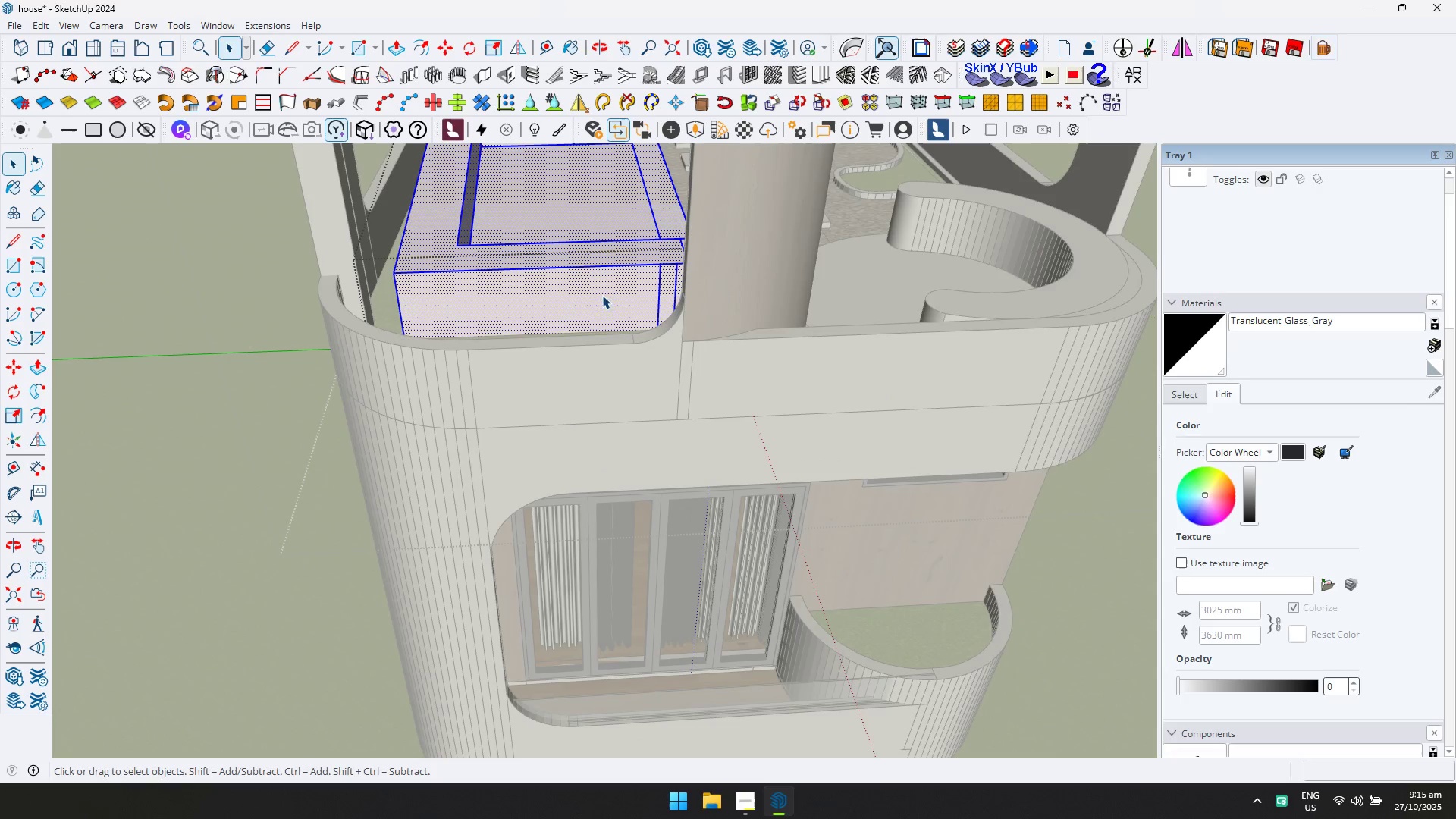 
type(dd)
 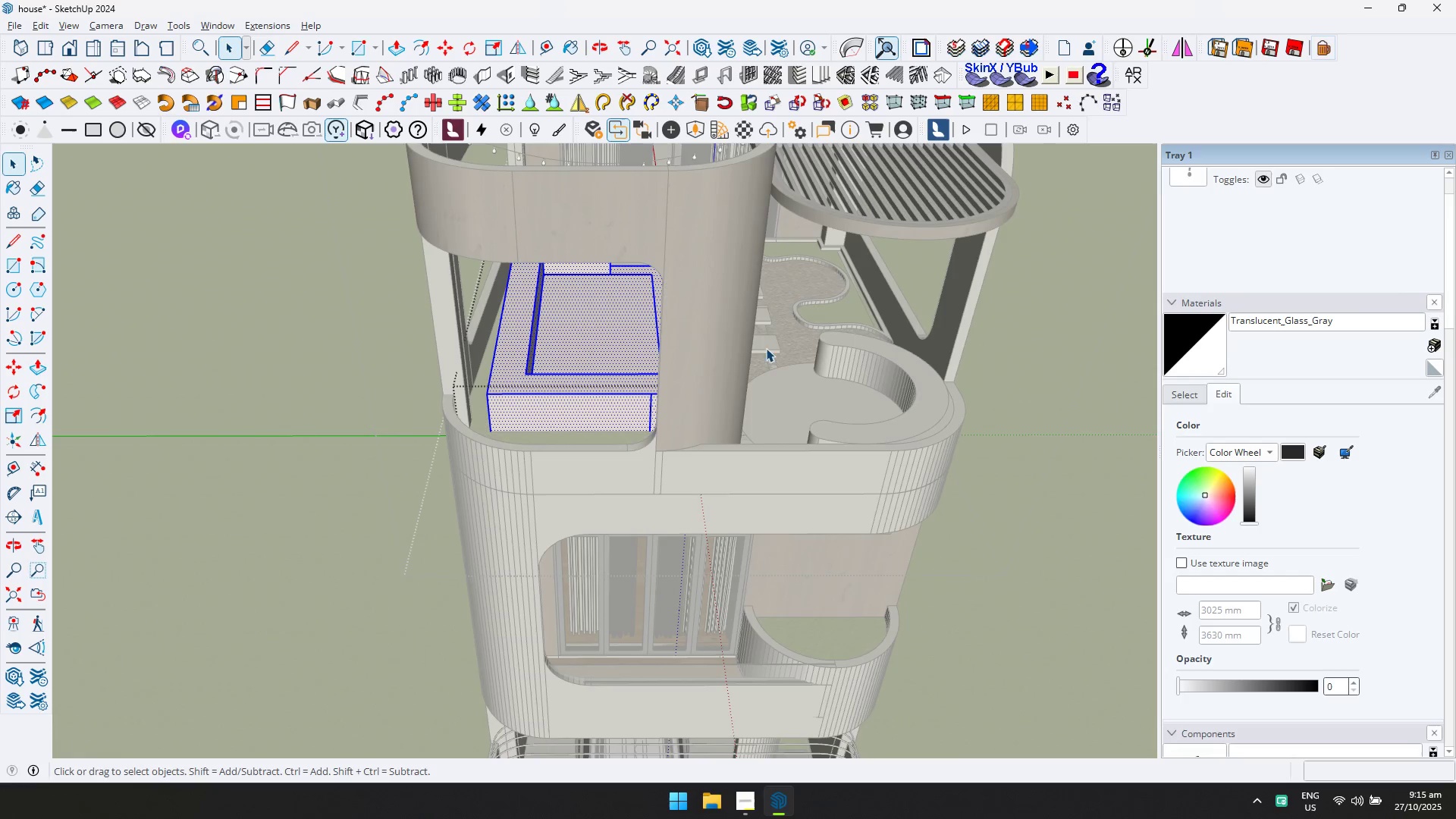 
scroll: coordinate [610, 292], scroll_direction: down, amount: 5.0
 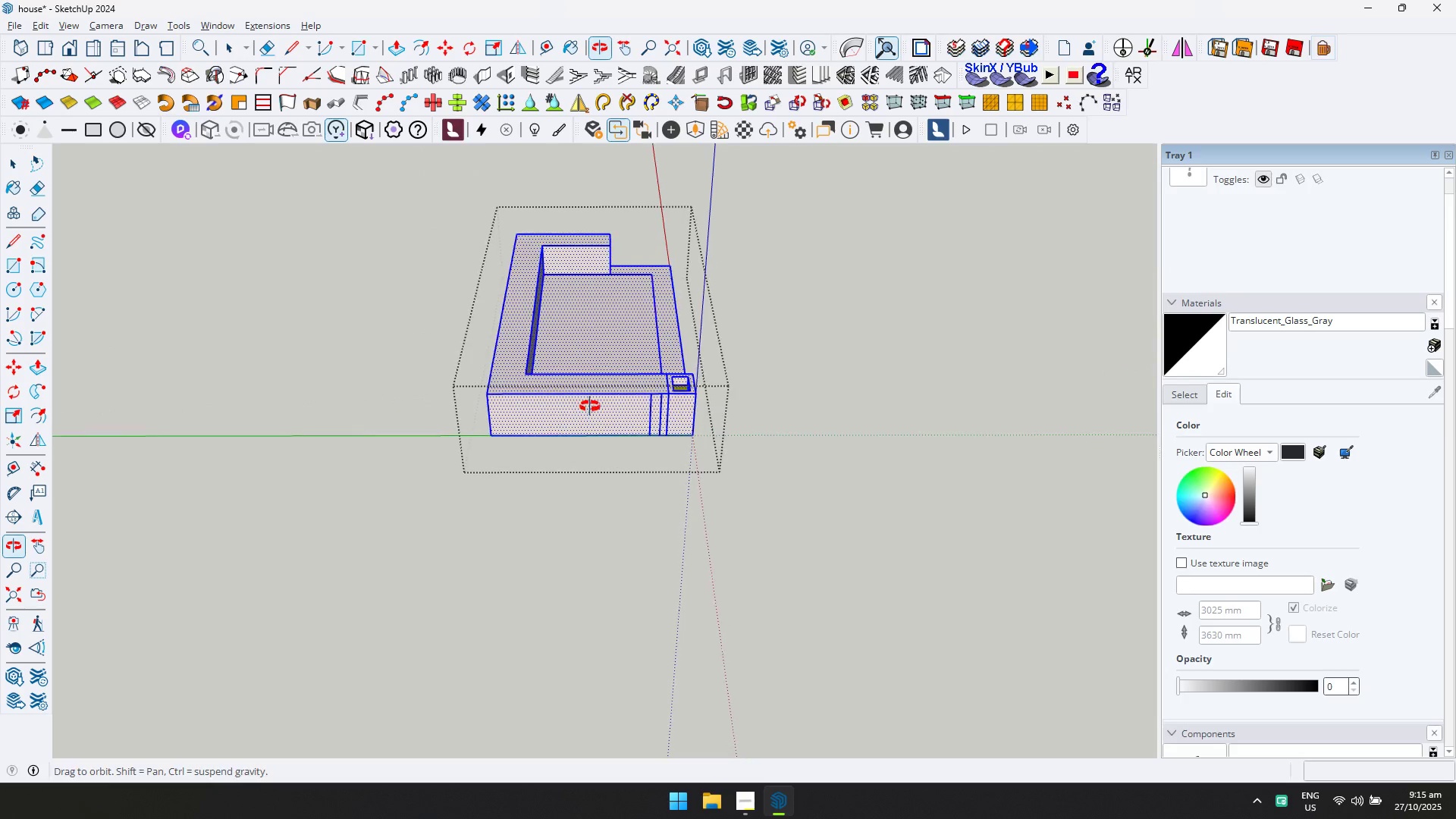 
left_click([1131, 78])
 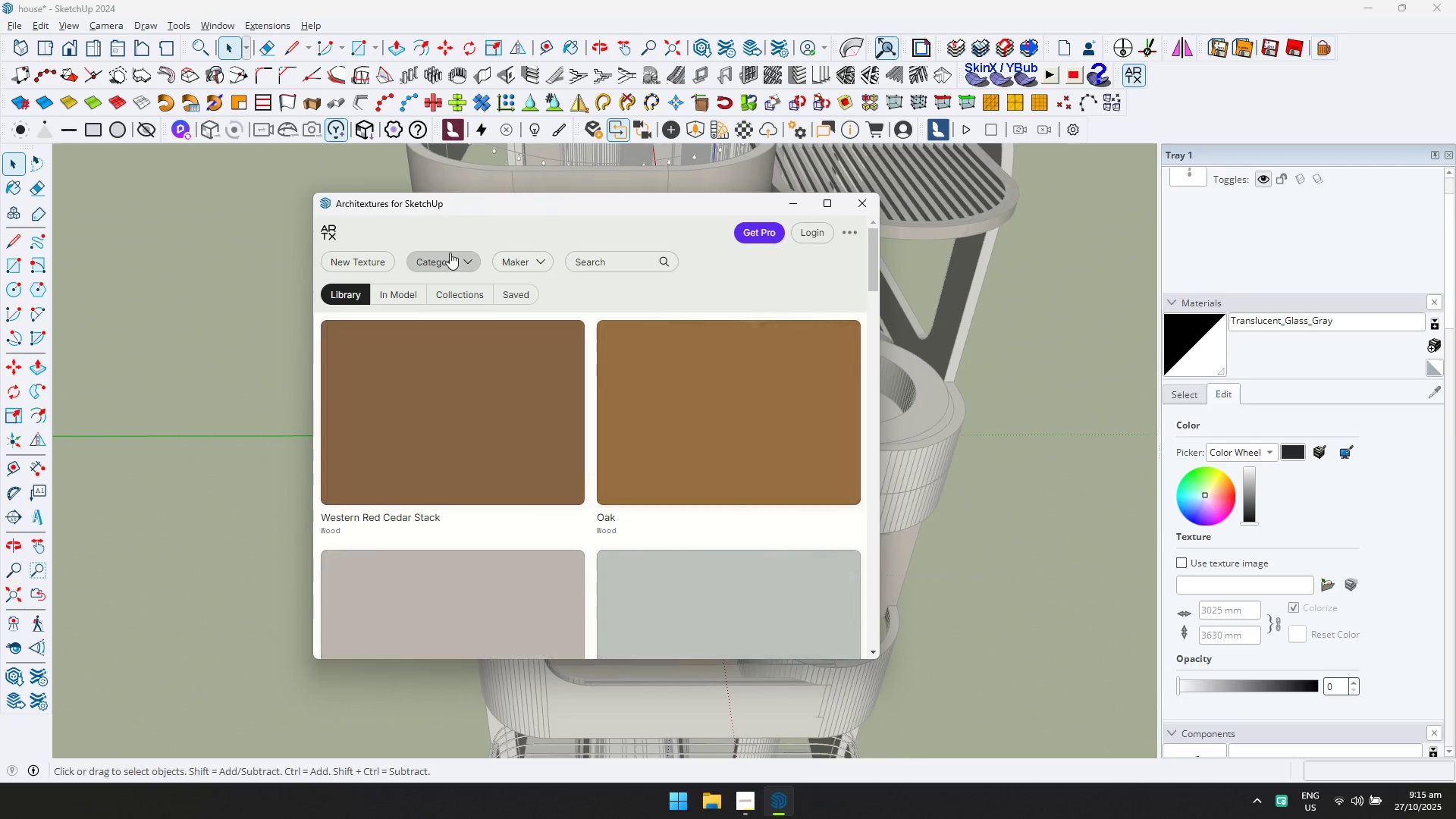 
left_click([453, 262])
 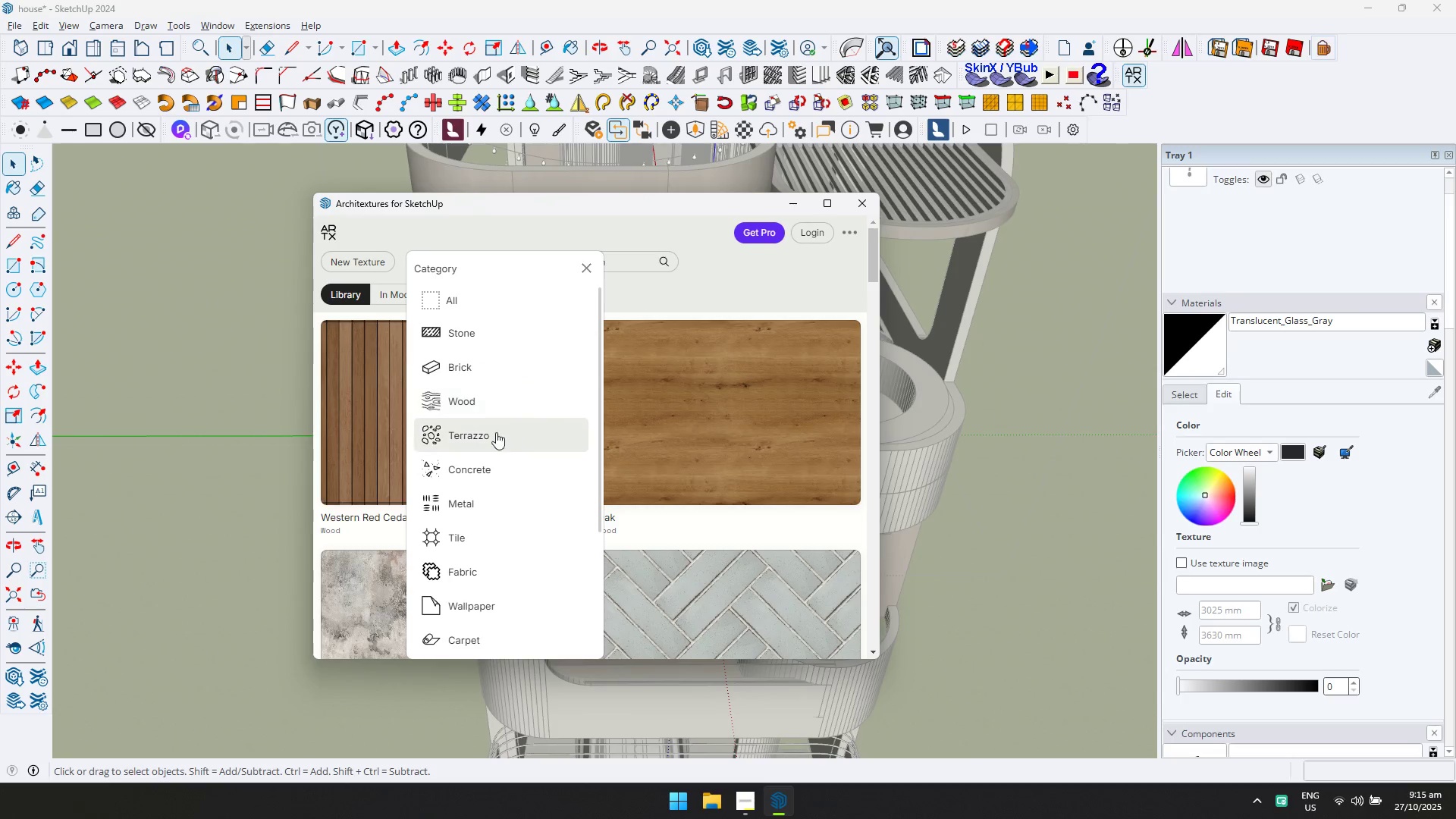 
left_click([483, 459])
 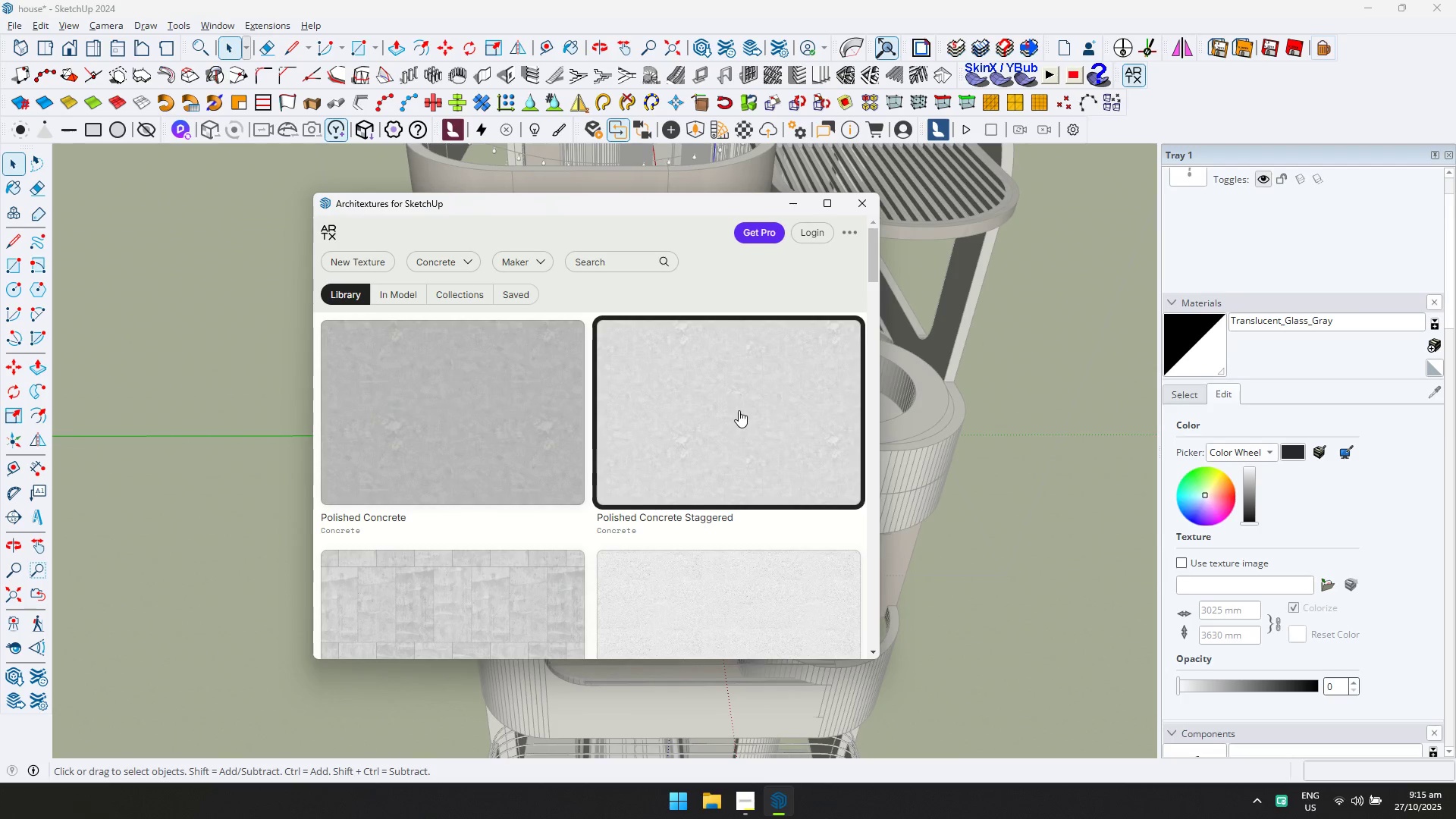 
scroll: coordinate [680, 429], scroll_direction: down, amount: 1.0
 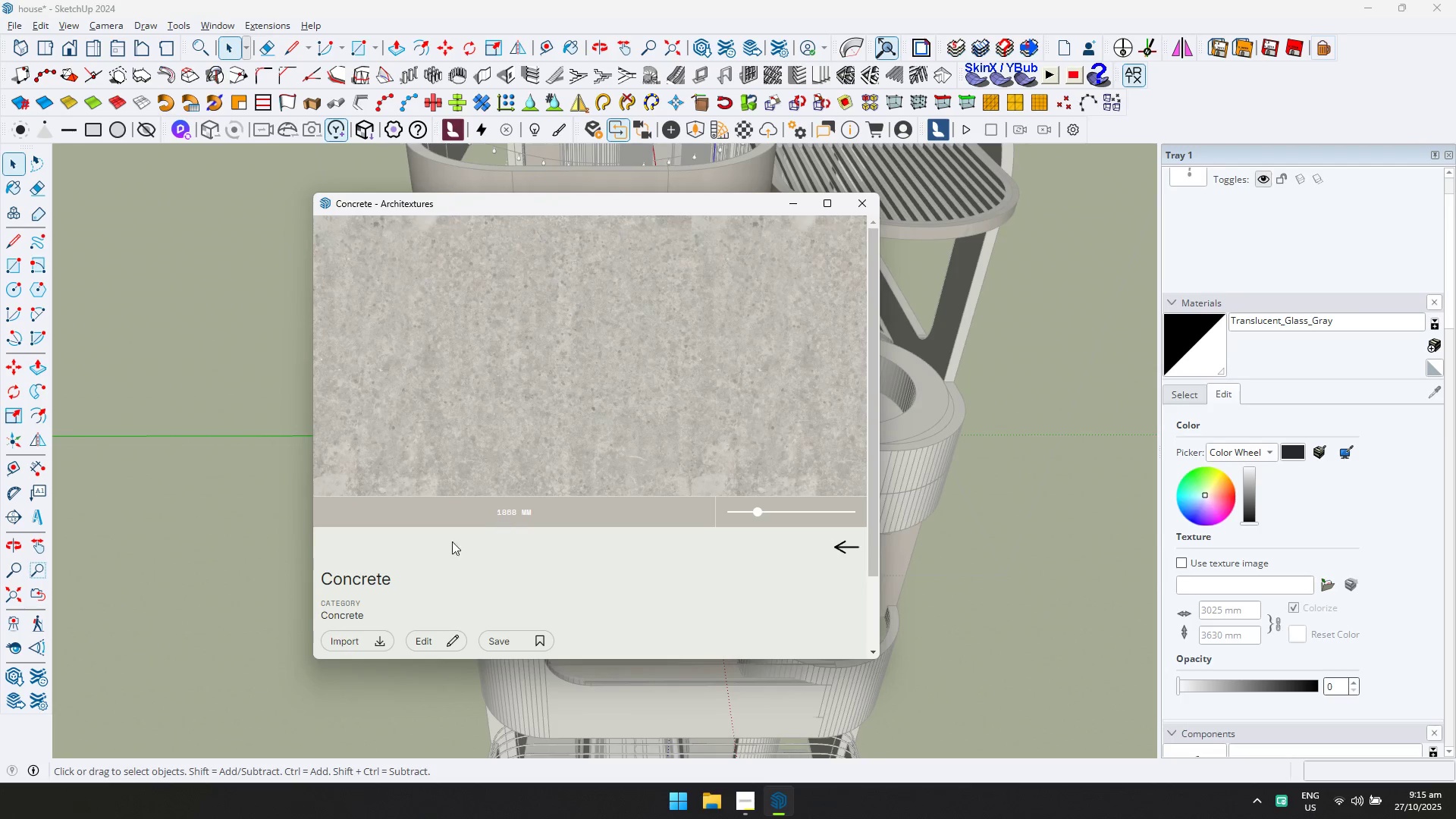 
left_click([368, 638])
 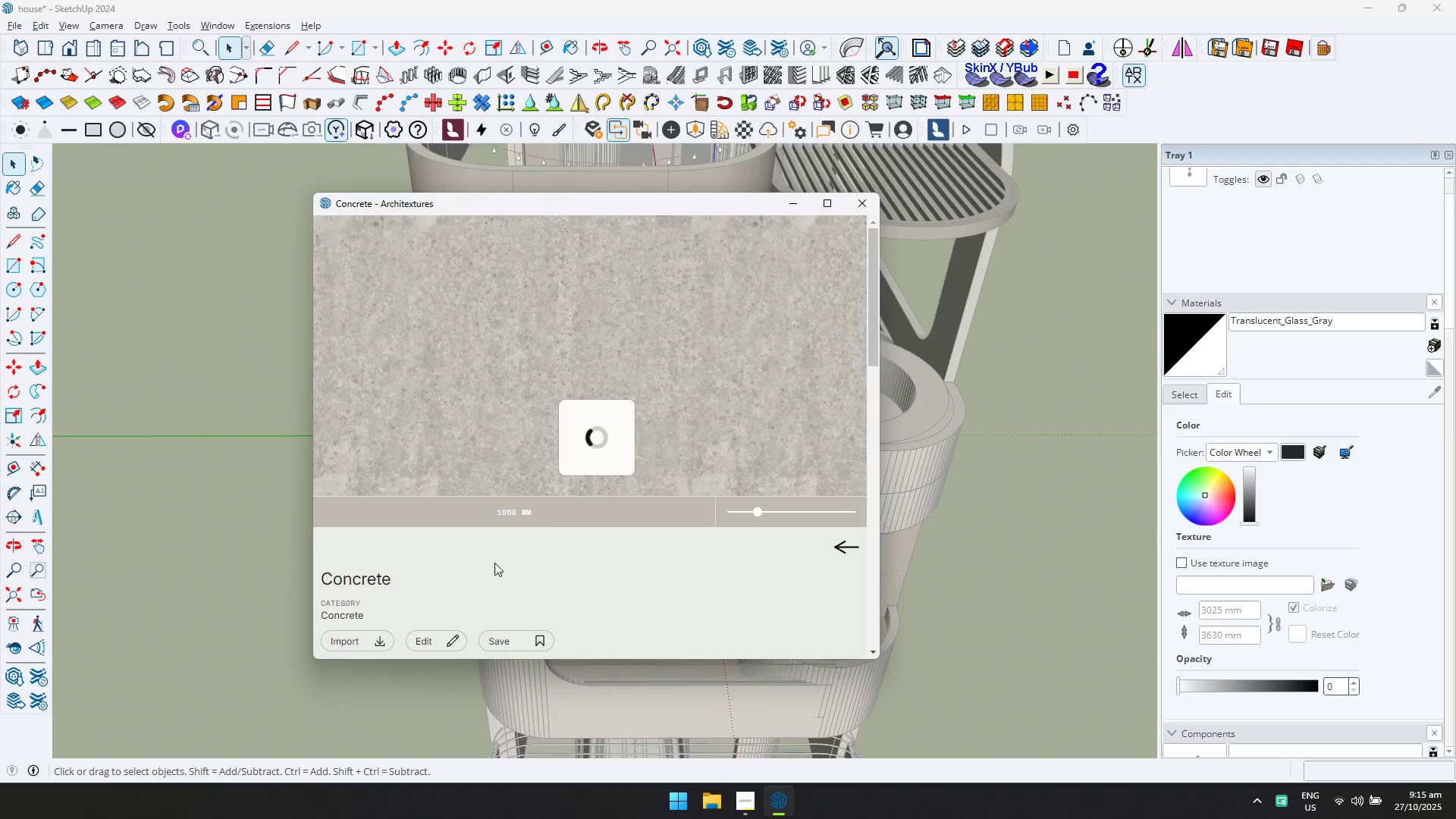 
key(D)
 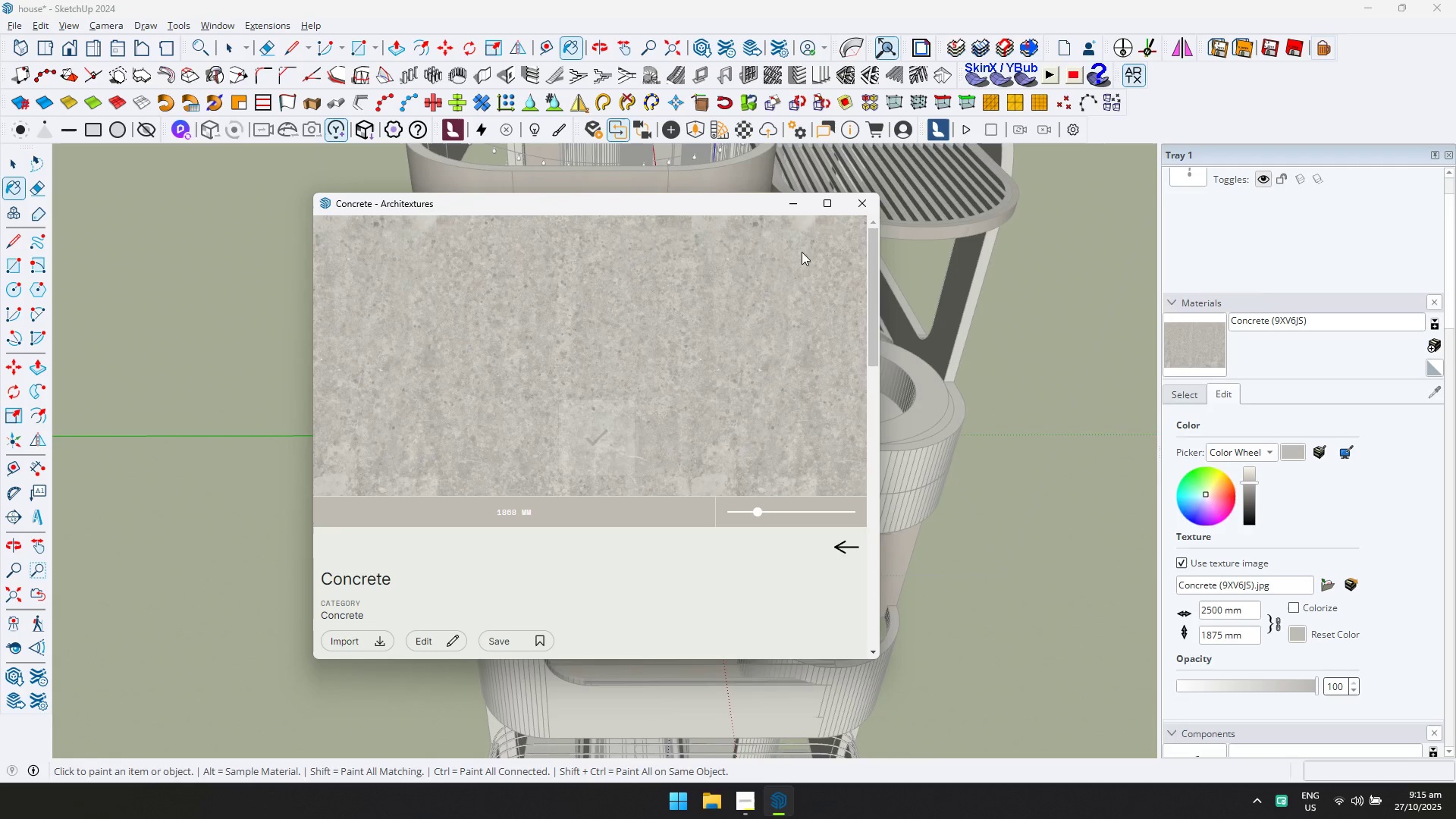 
left_click([797, 203])
 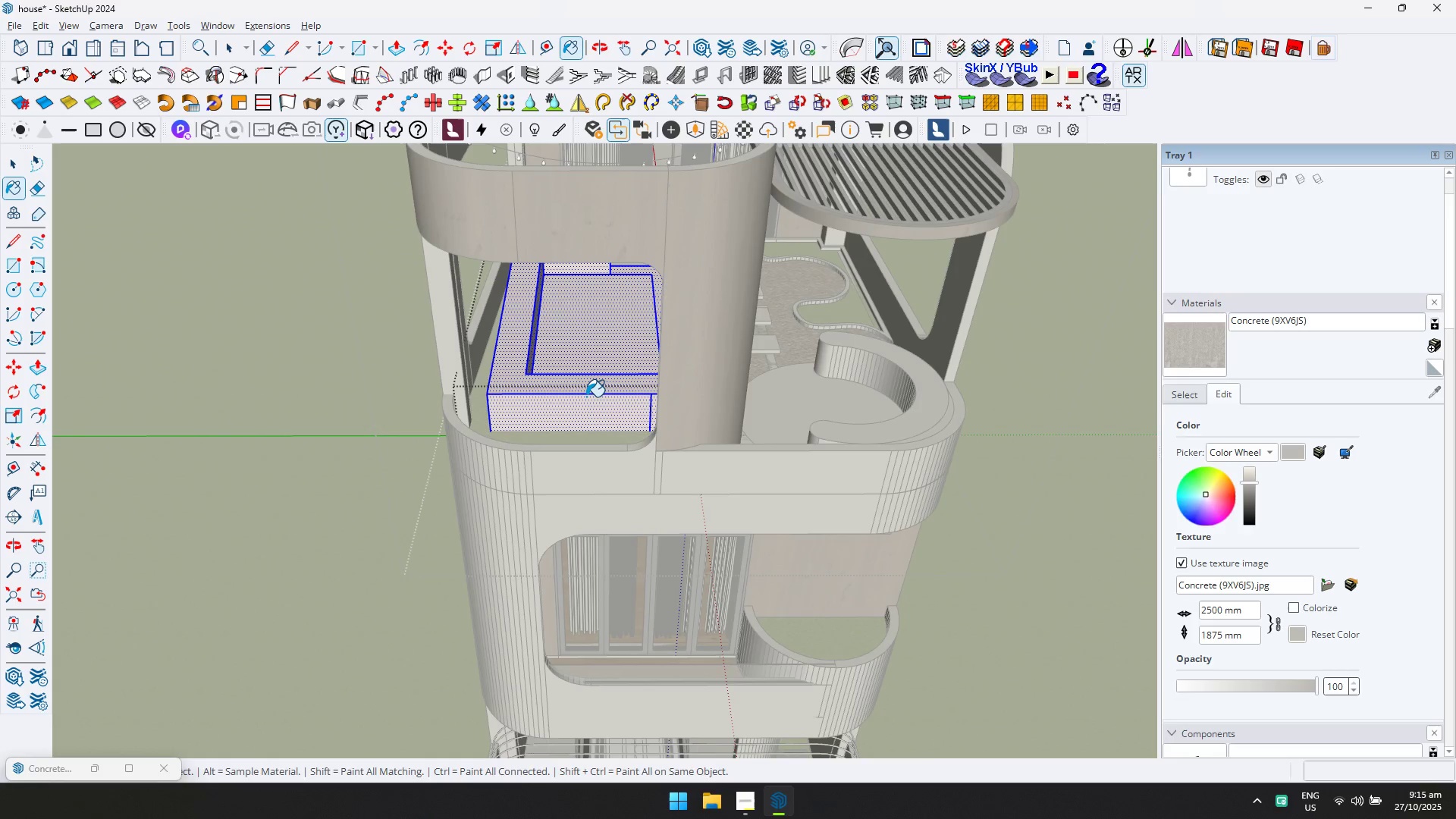 
key(Control+ControlLeft)
 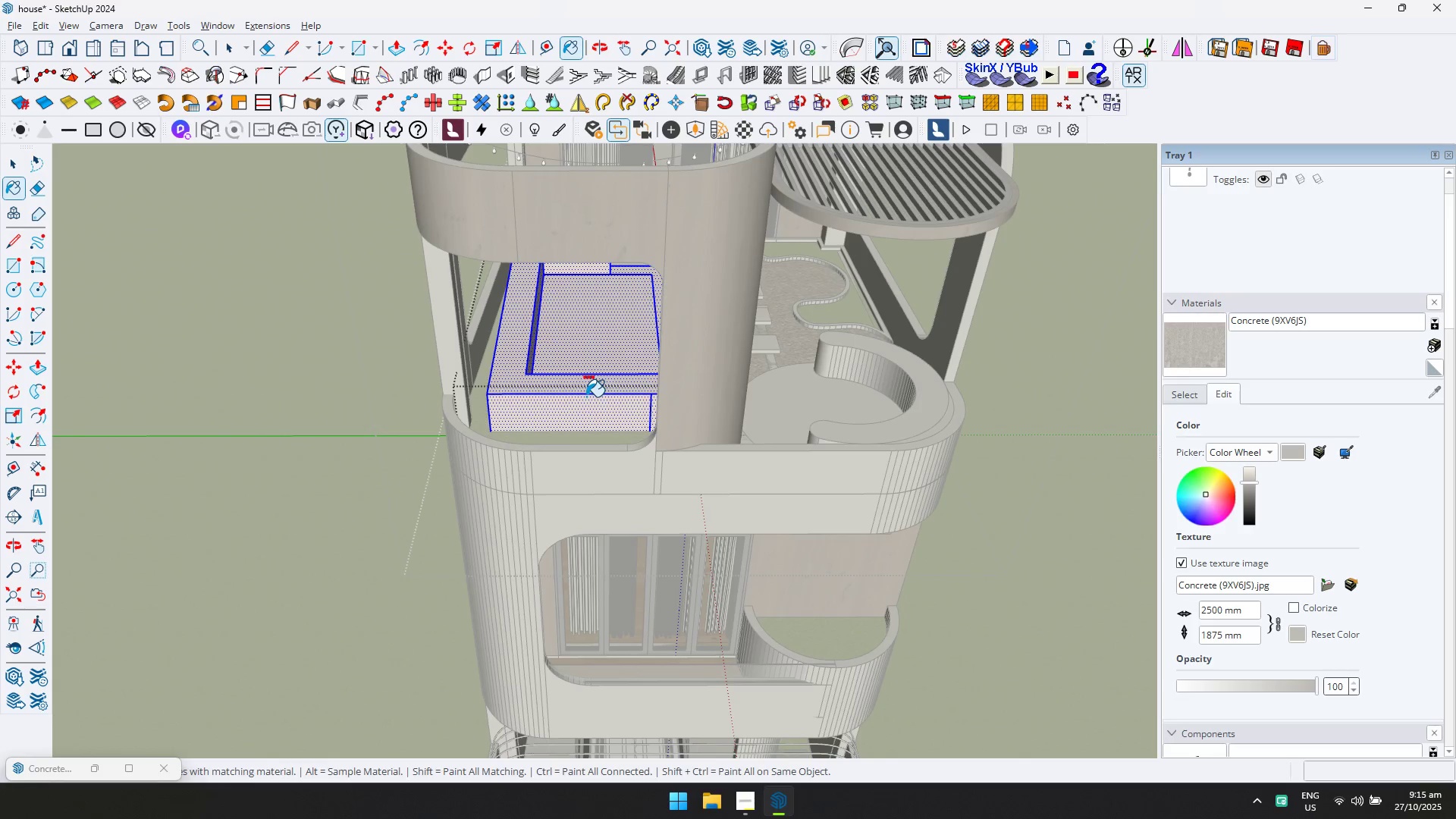 
left_click([586, 397])
 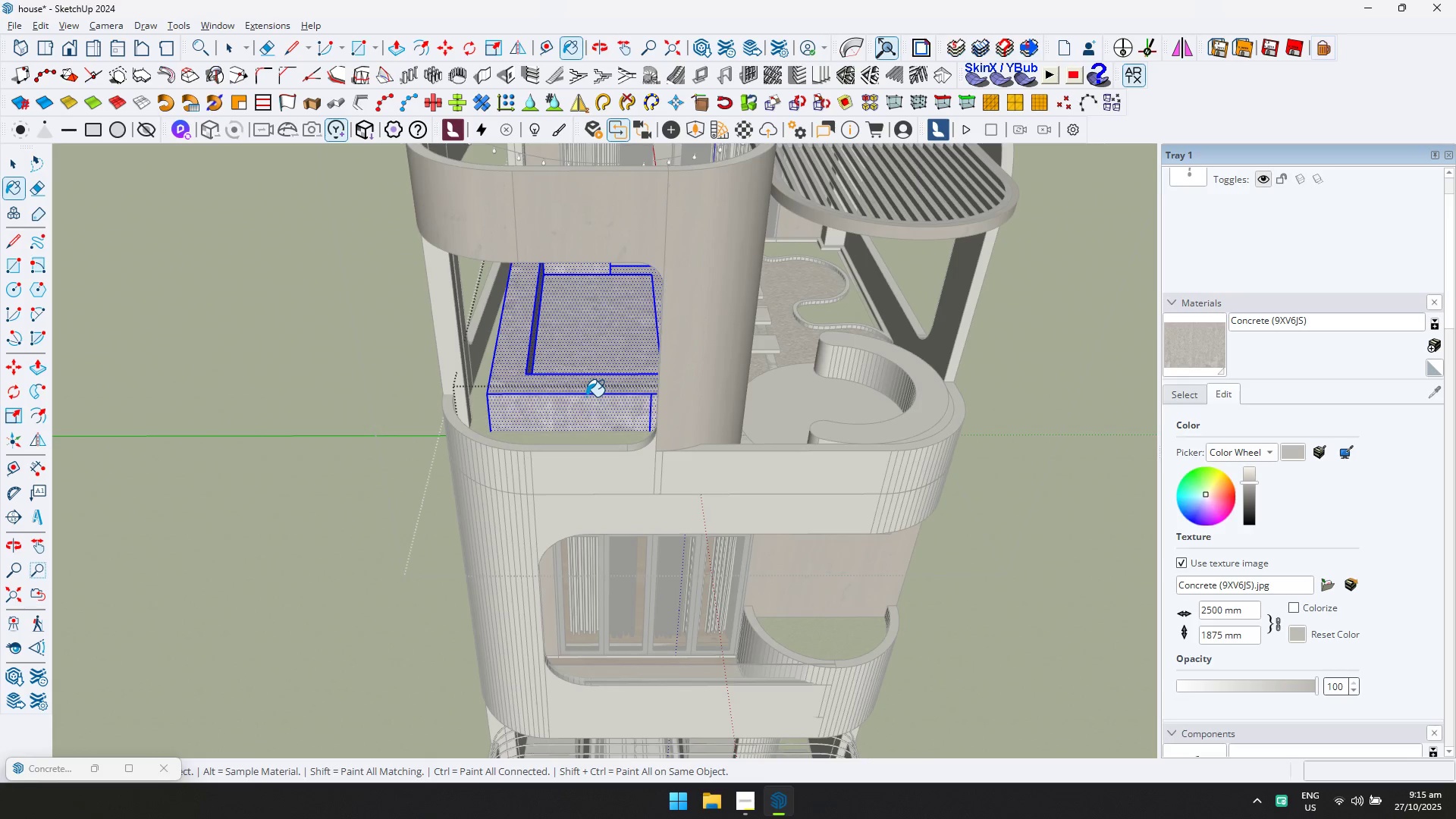 
key(Escape)
 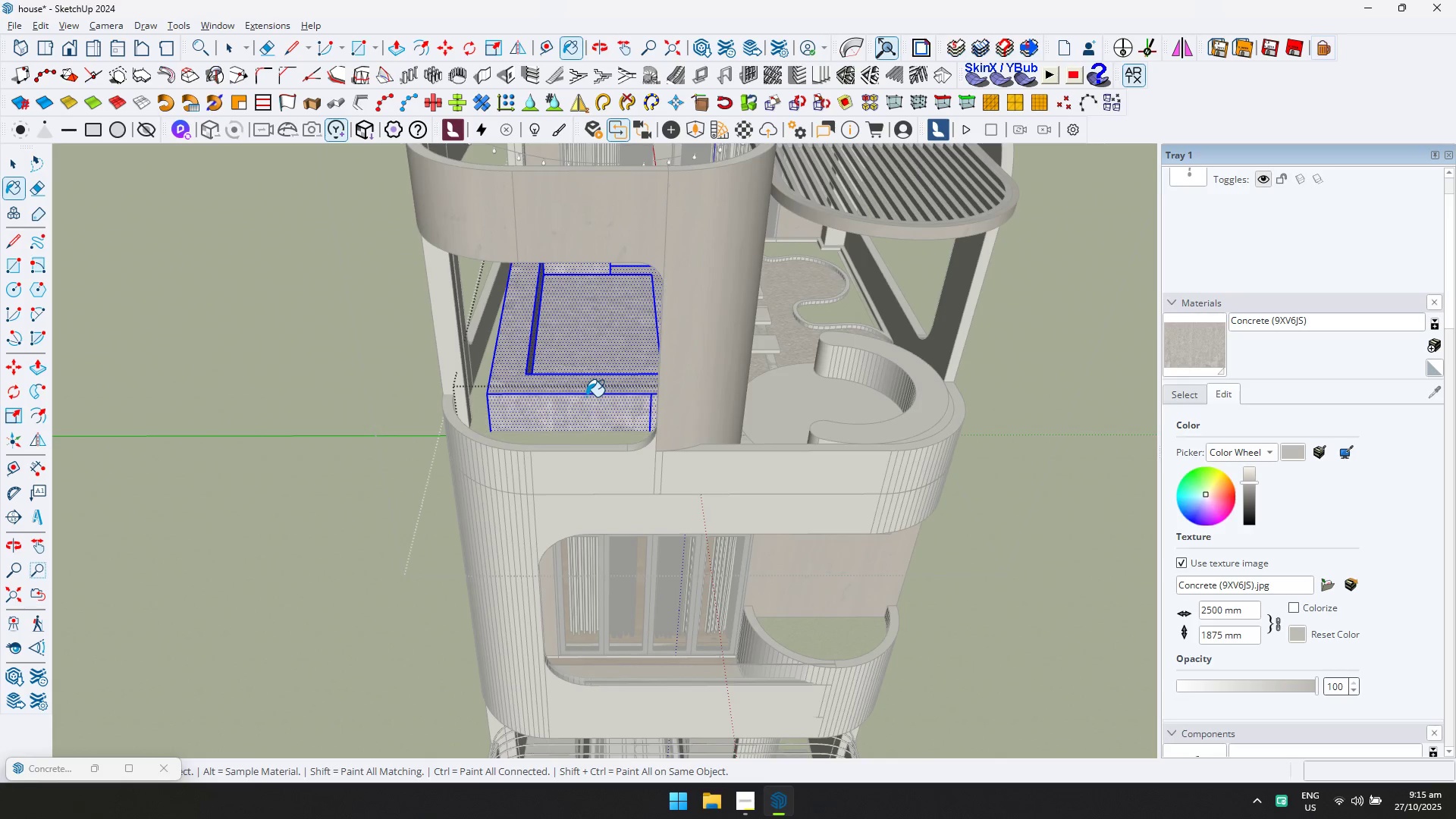 
key(Space)
 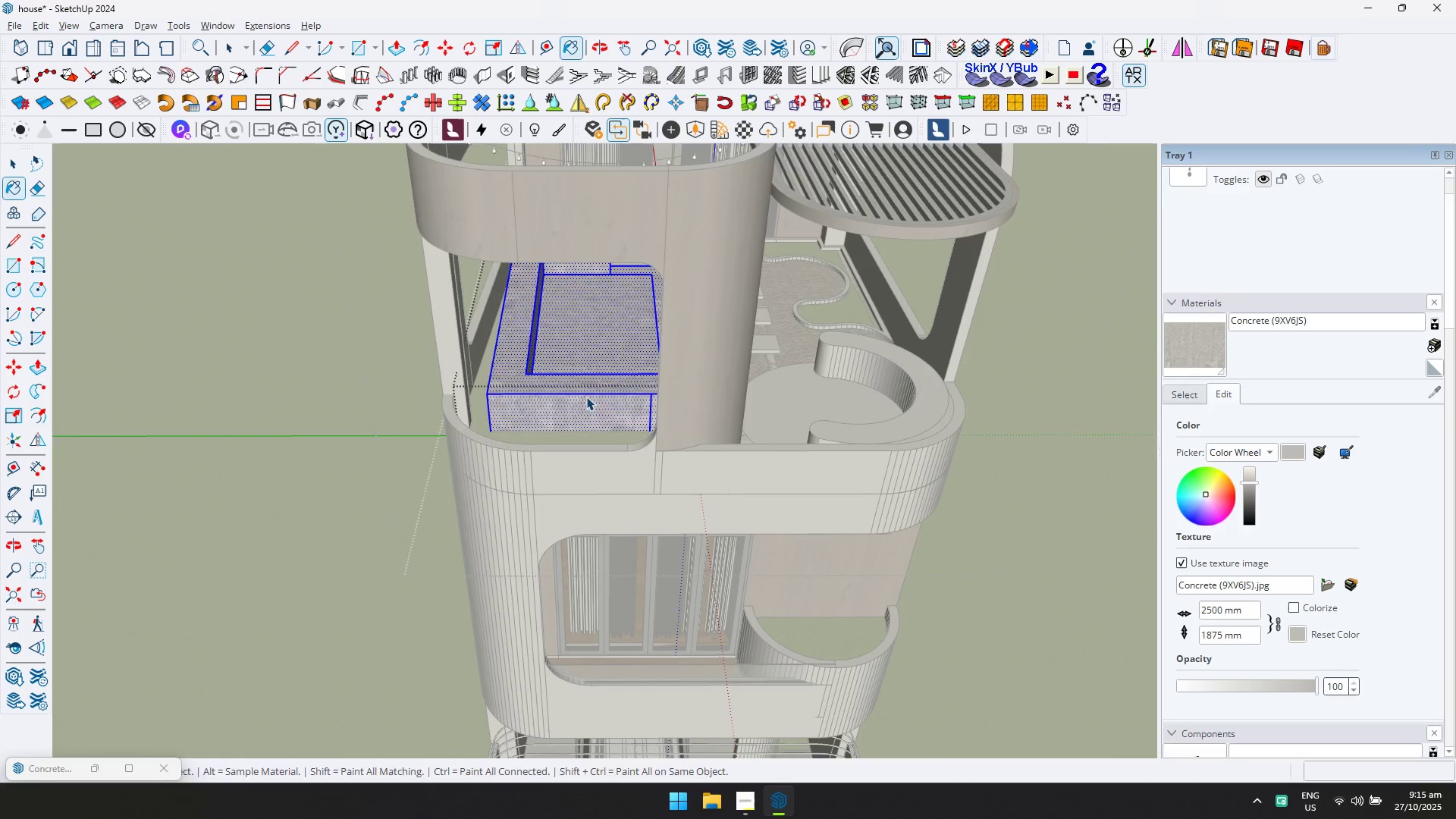 
key(Escape)
 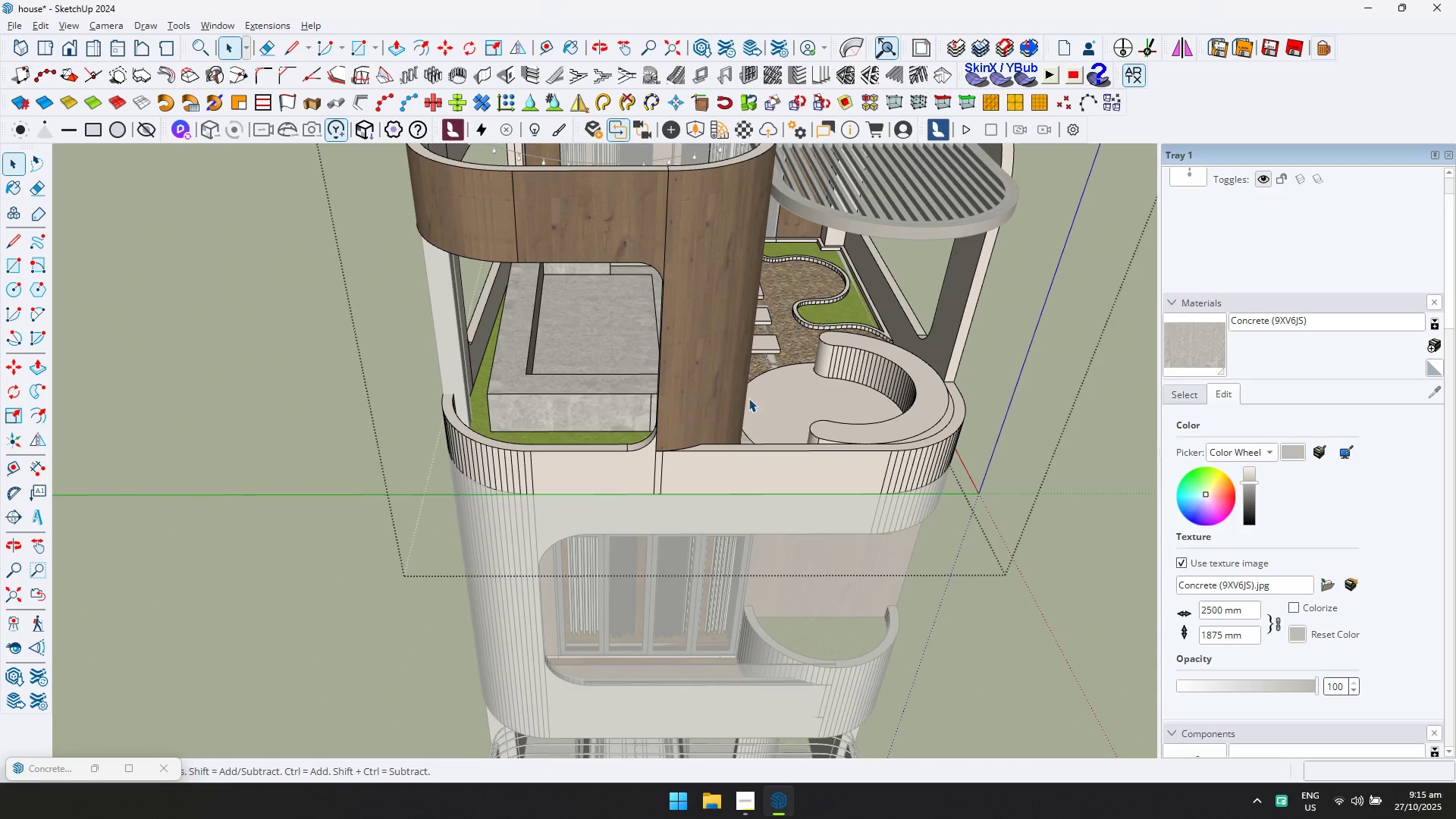 
key(Escape)
 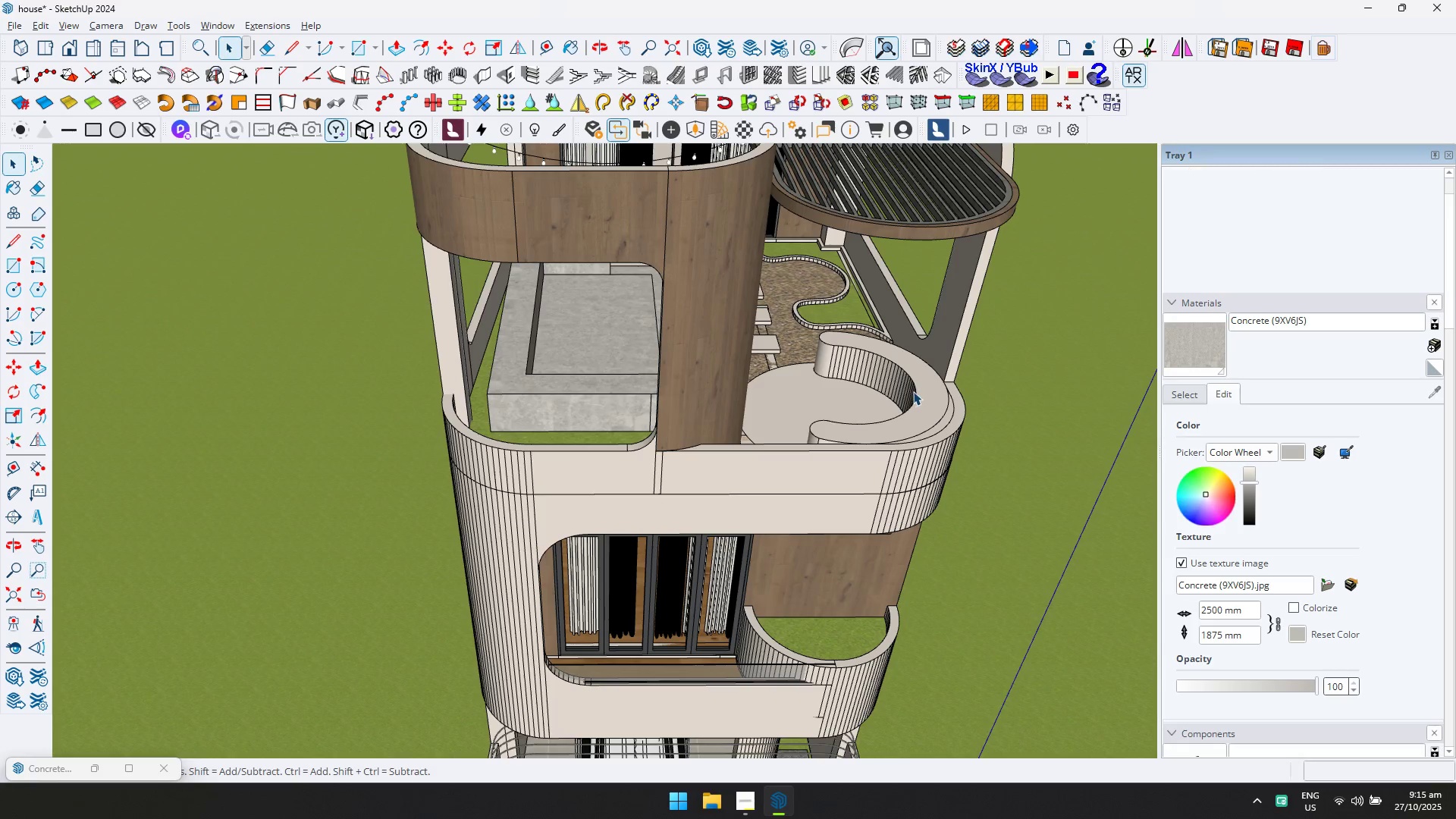 
double_click([914, 391])
 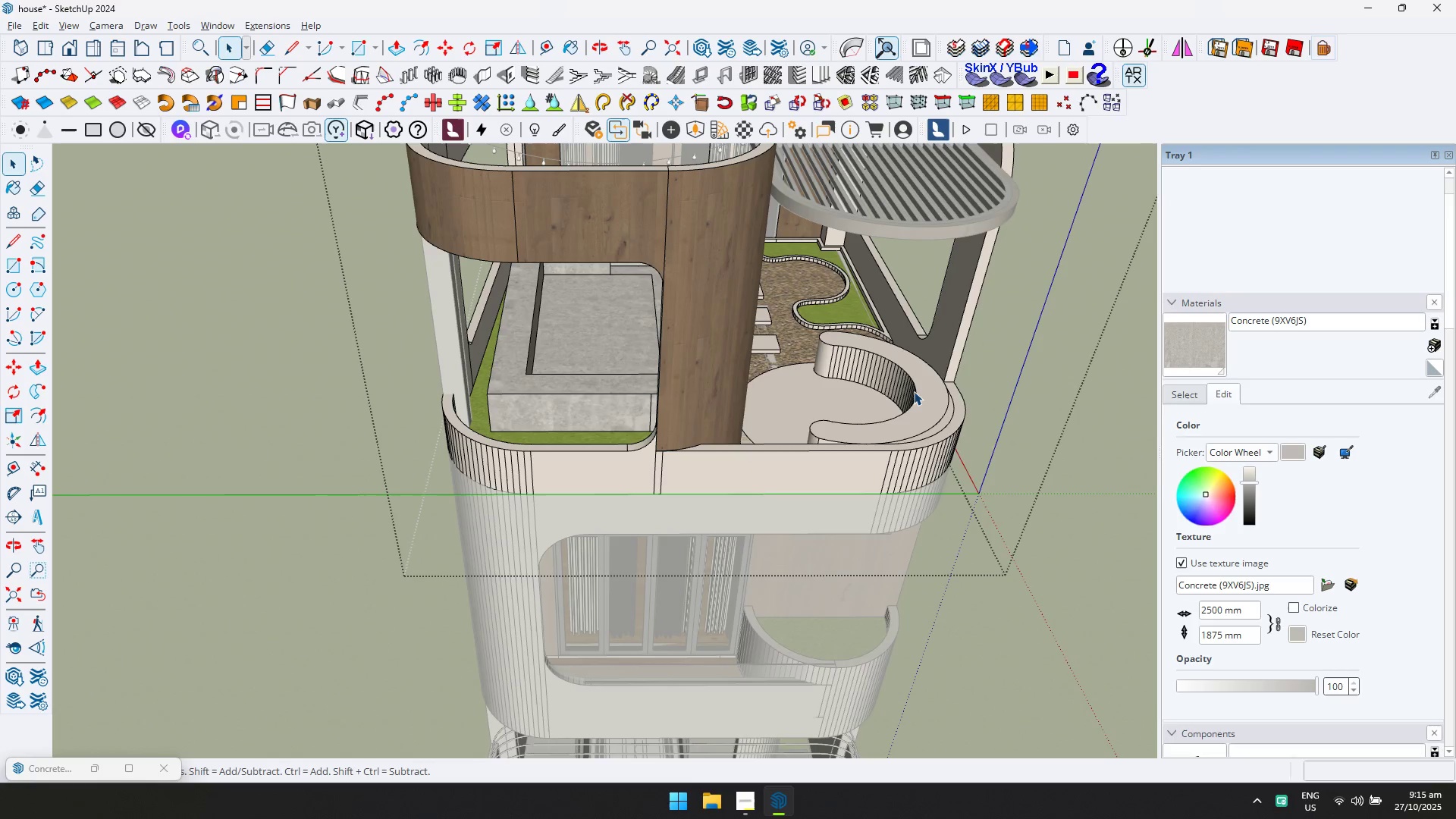 
triple_click([914, 391])
 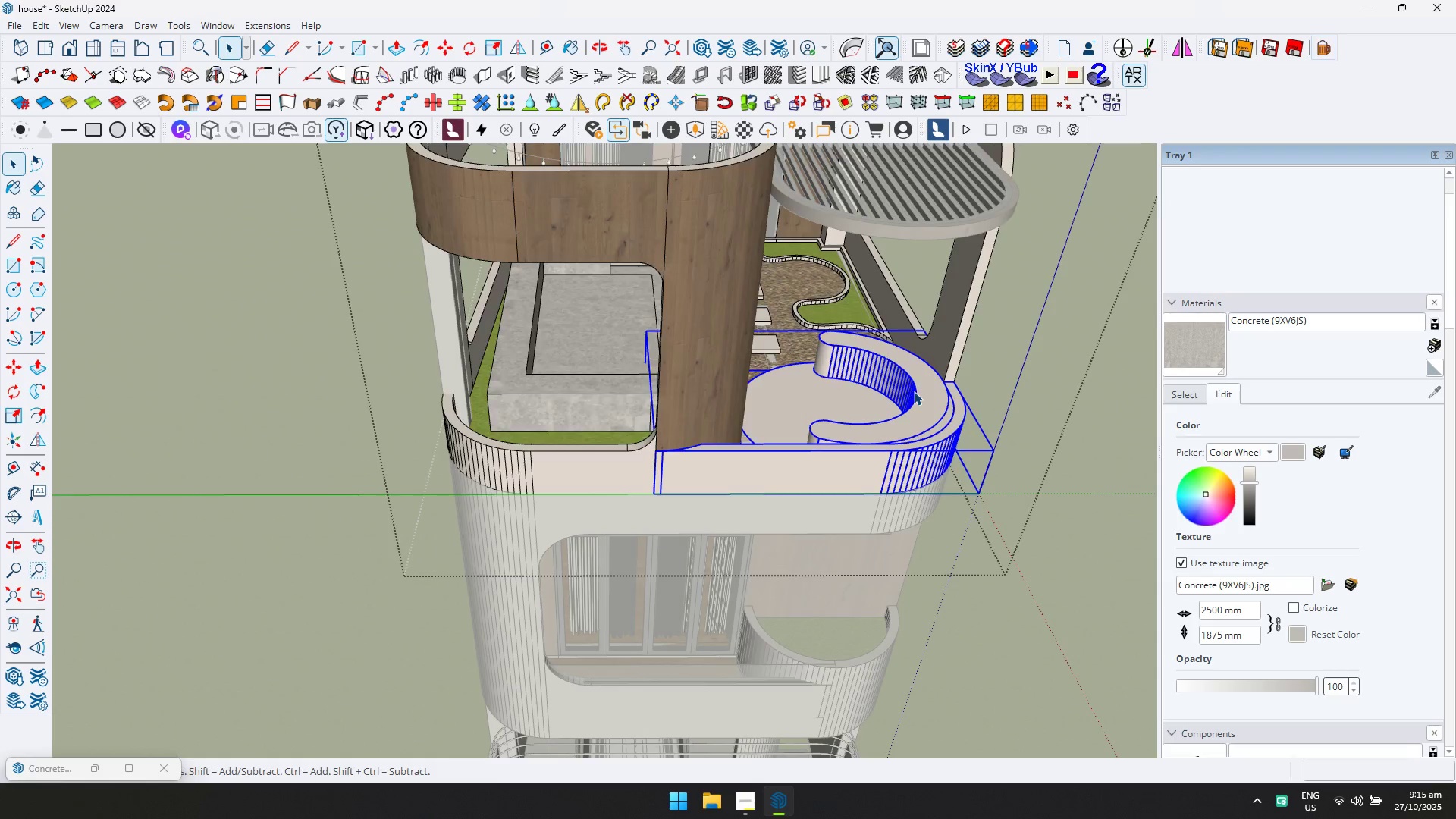 
triple_click([914, 391])
 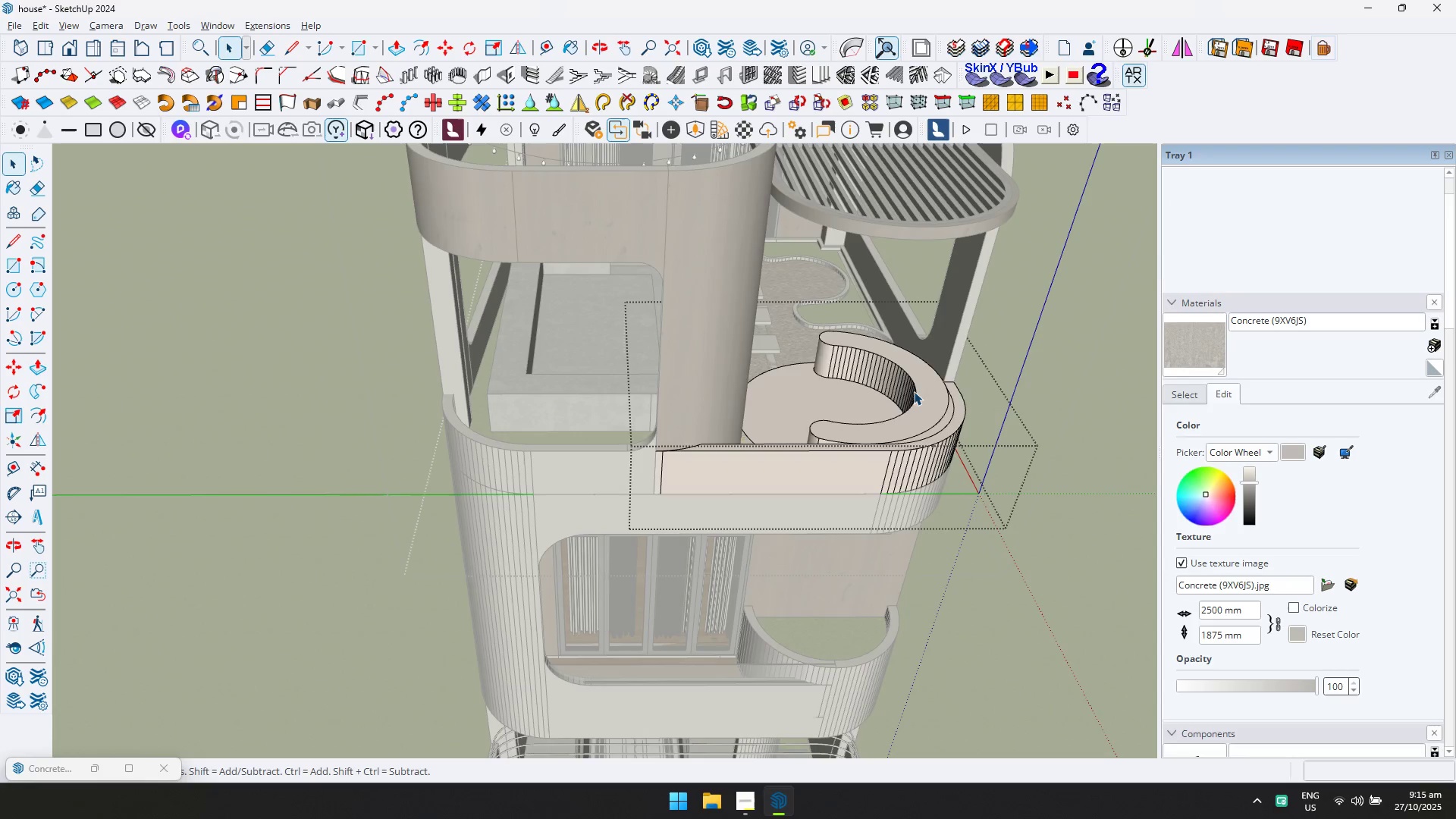 
triple_click([914, 391])
 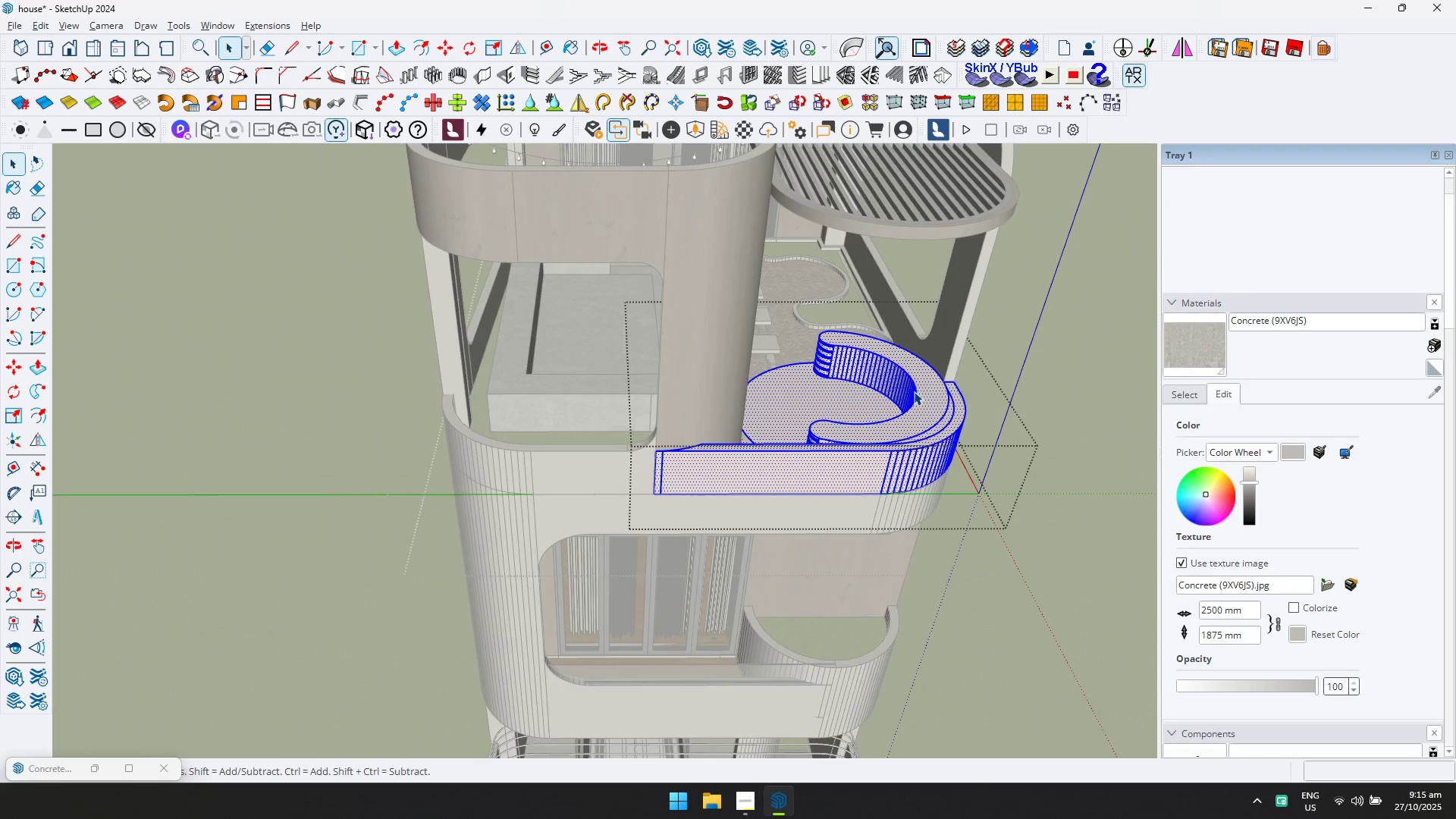 
hold_key(key=ControlLeft, duration=0.65)
 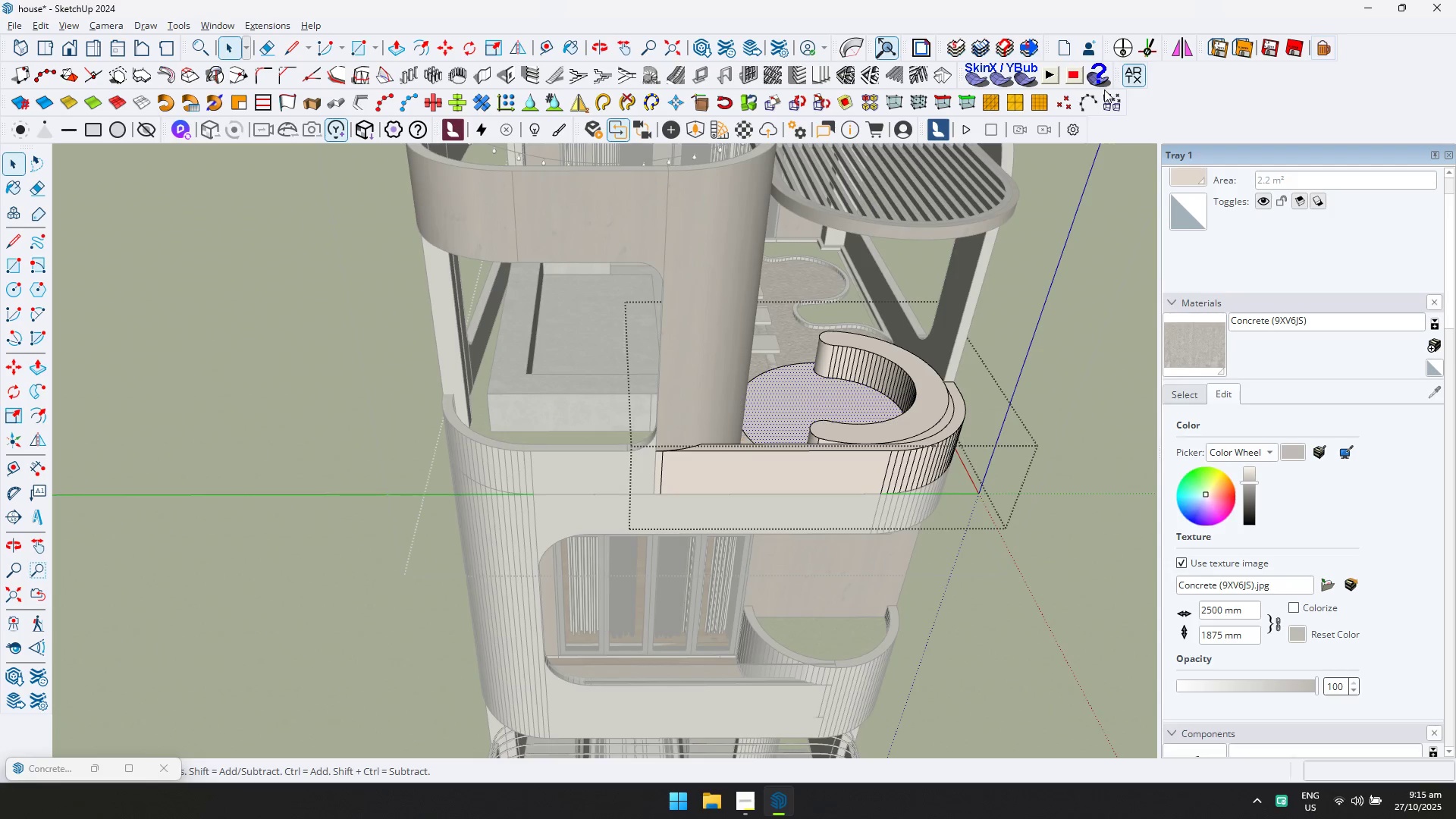 
scroll: coordinate [1200, 231], scroll_direction: up, amount: 2.0
 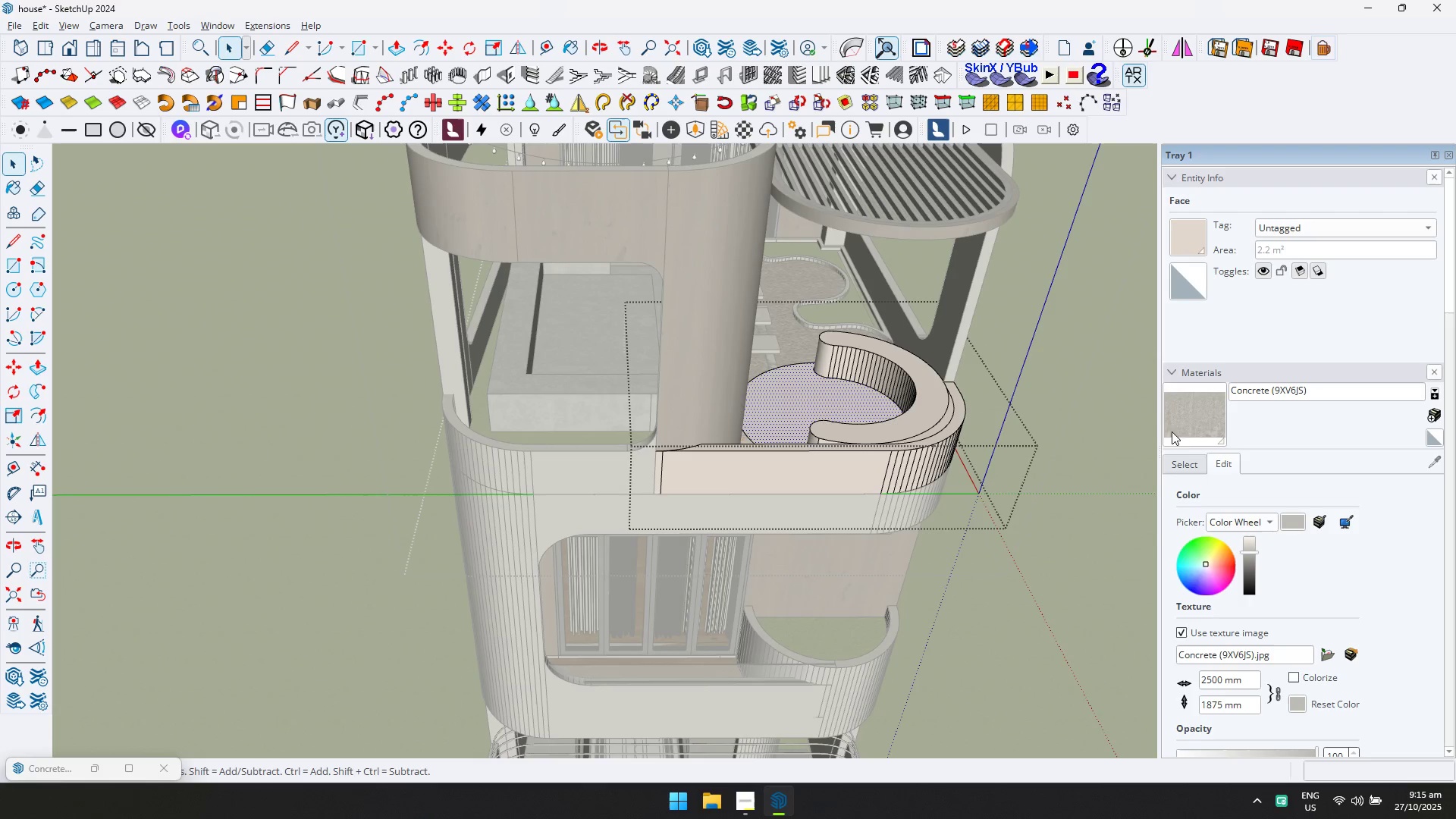 
left_click([1181, 420])
 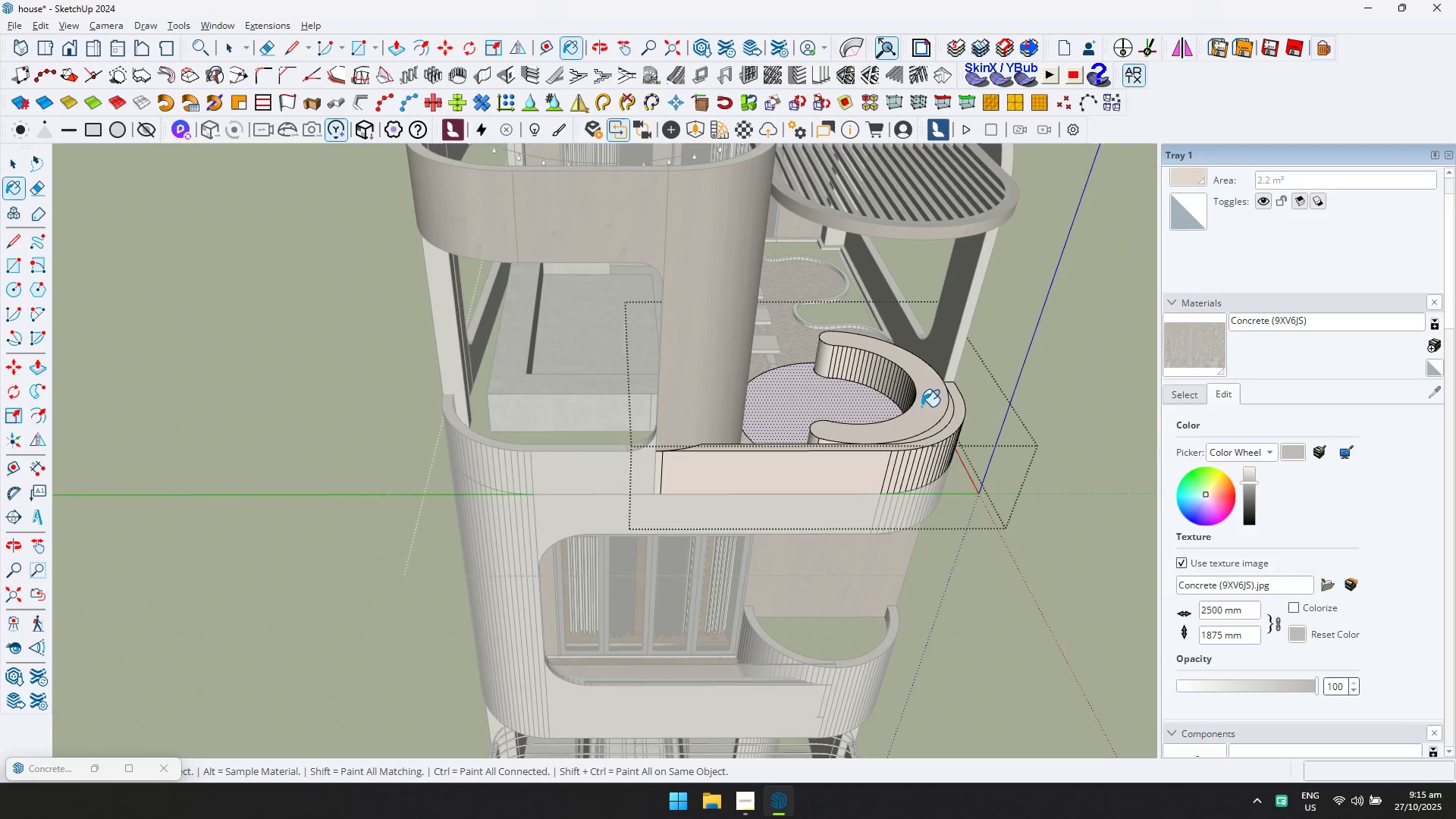 
double_click([927, 406])
 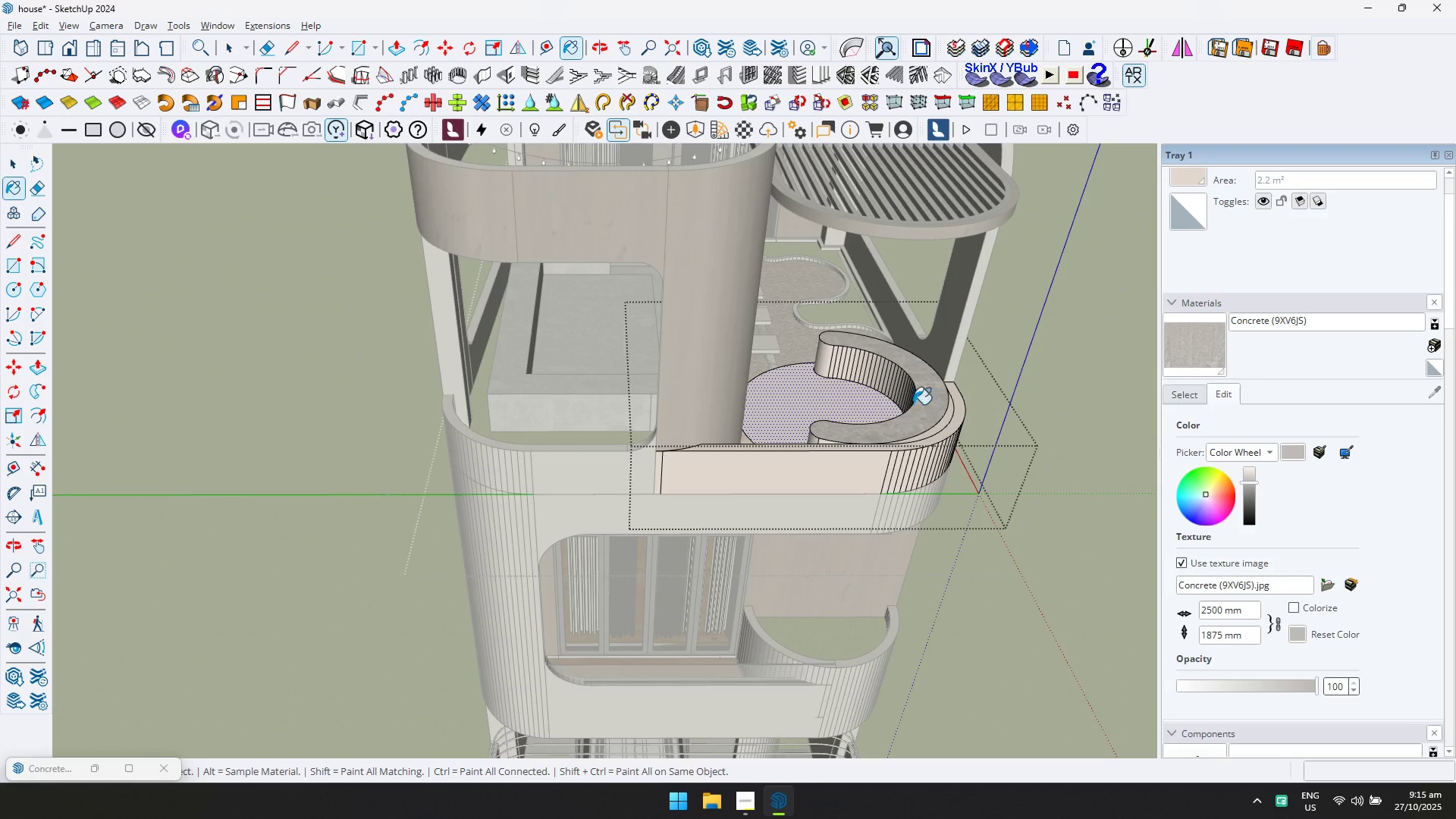 
hold_key(key=ControlLeft, duration=0.49)
triple_click([903, 391])
 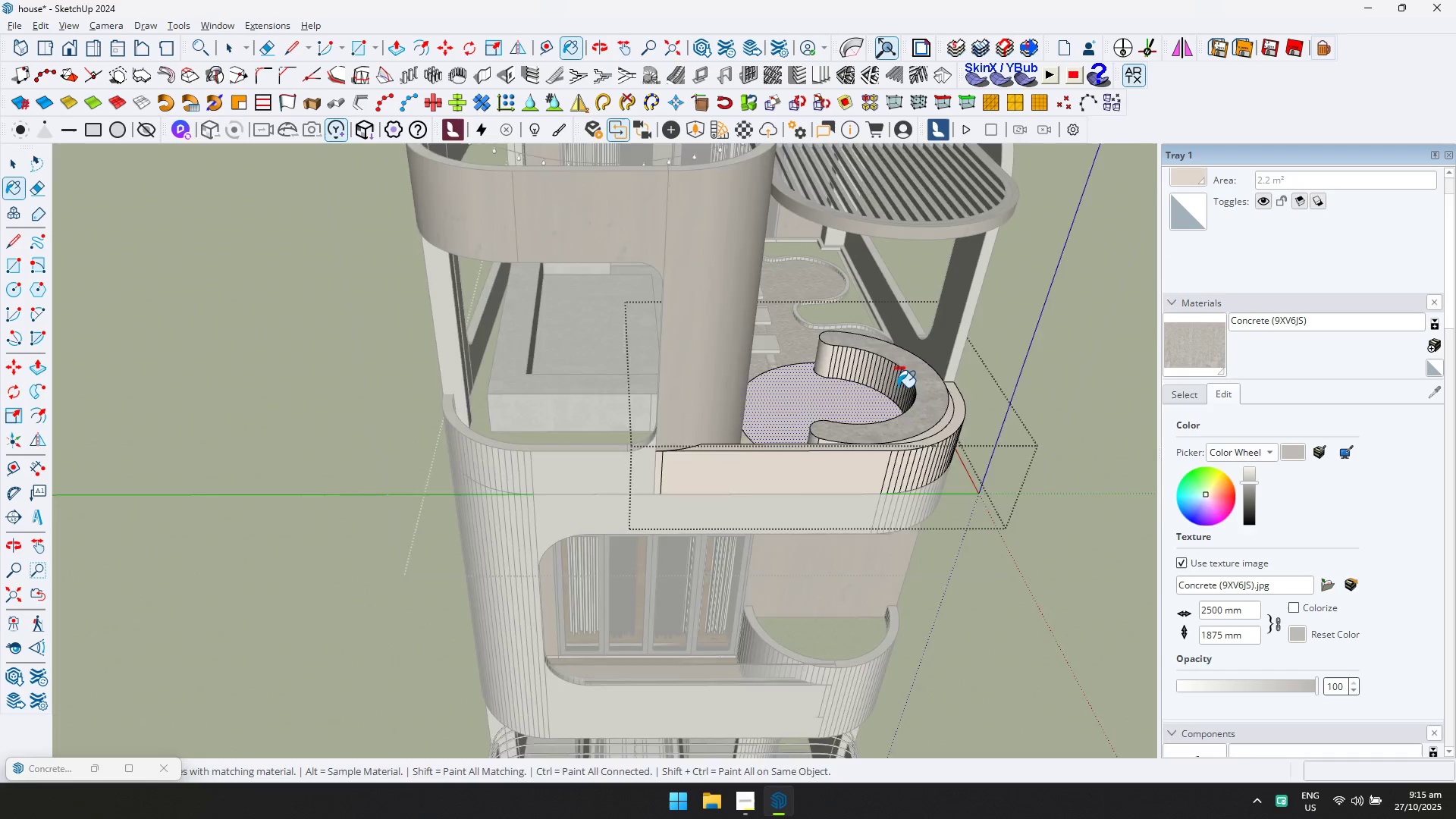 
scroll: coordinate [805, 345], scroll_direction: up, amount: 8.0
 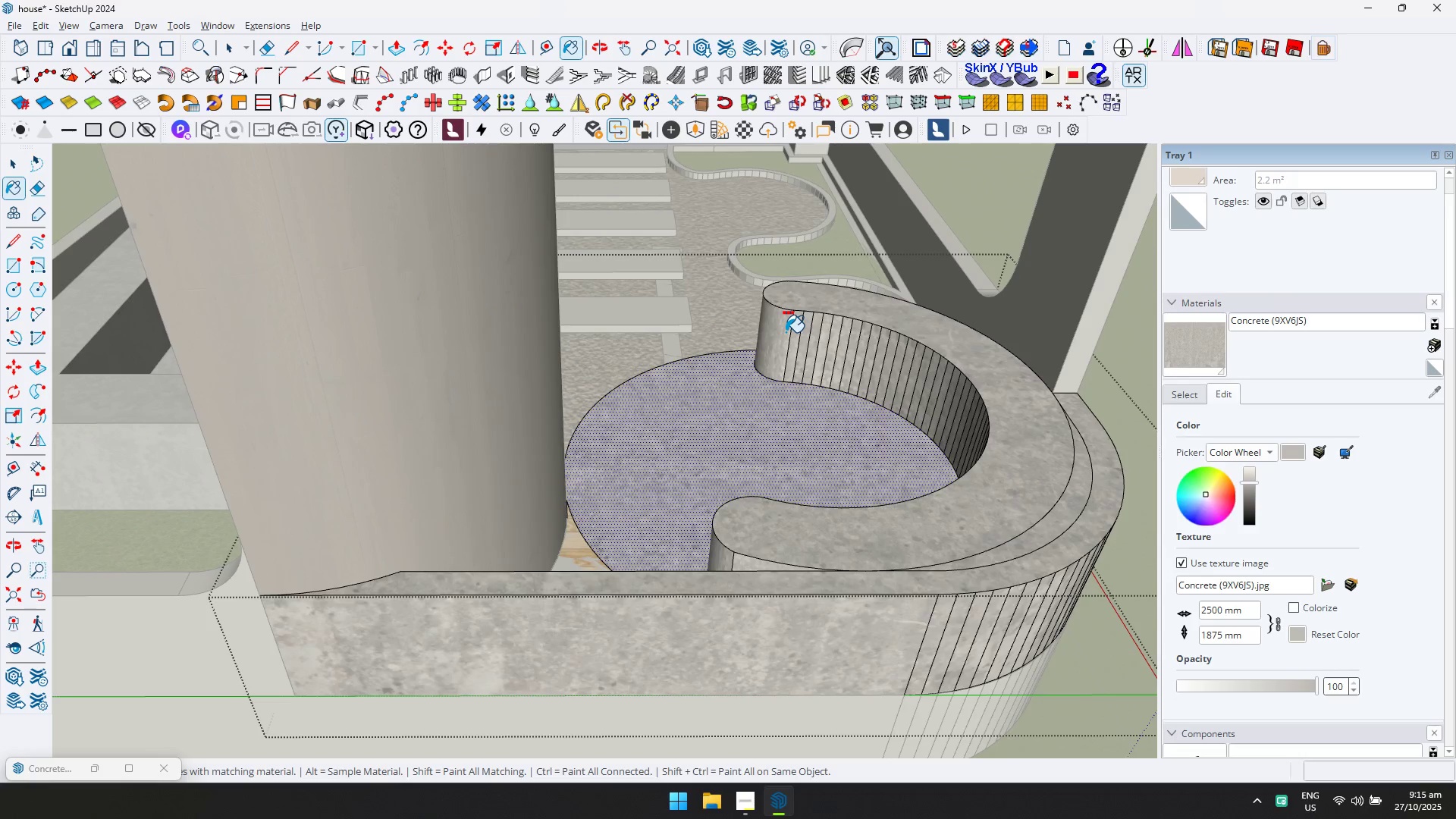 
hold_key(key=ControlLeft, duration=0.82)
left_click([786, 332])
 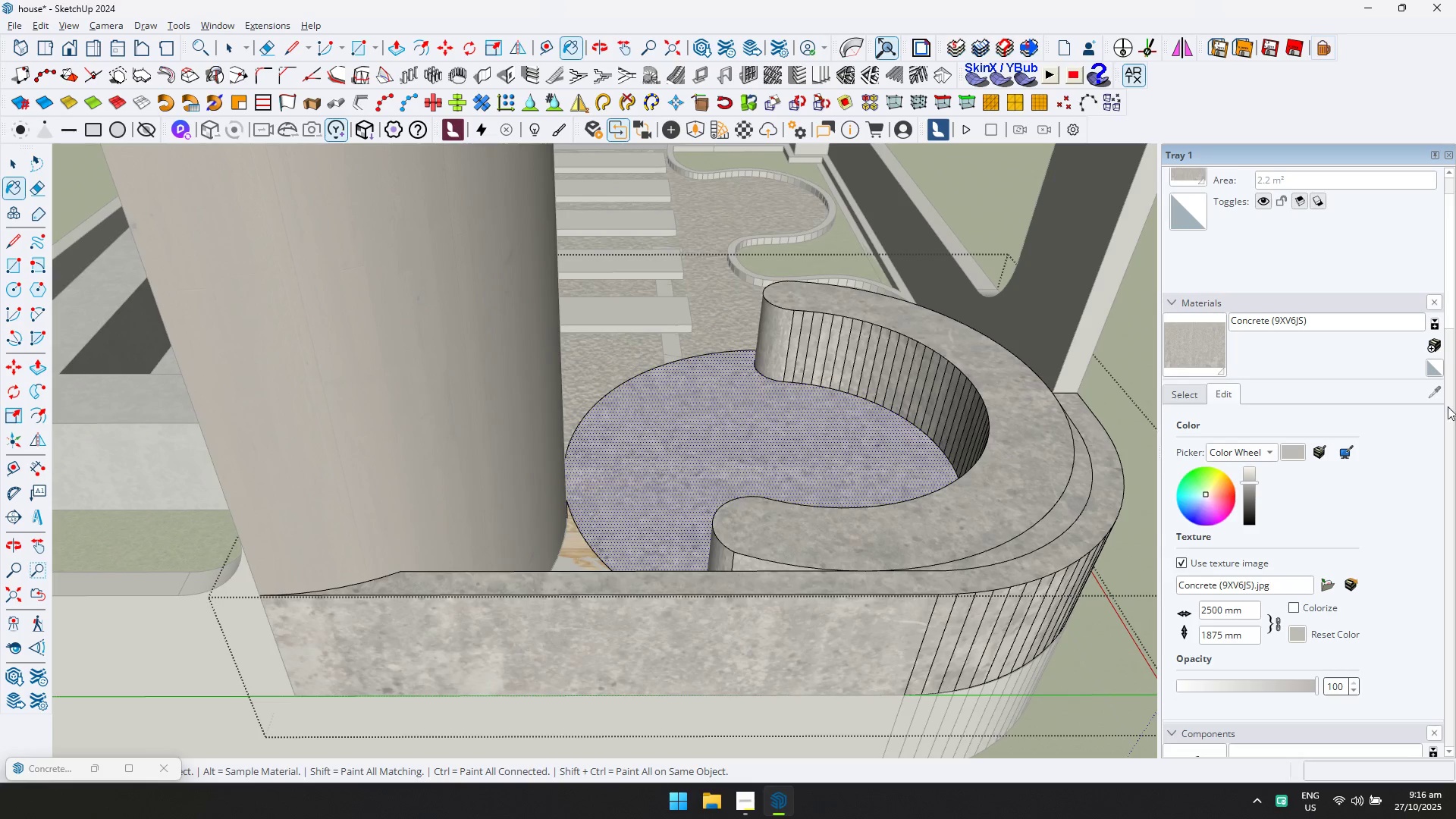 
left_click([1169, 393])
 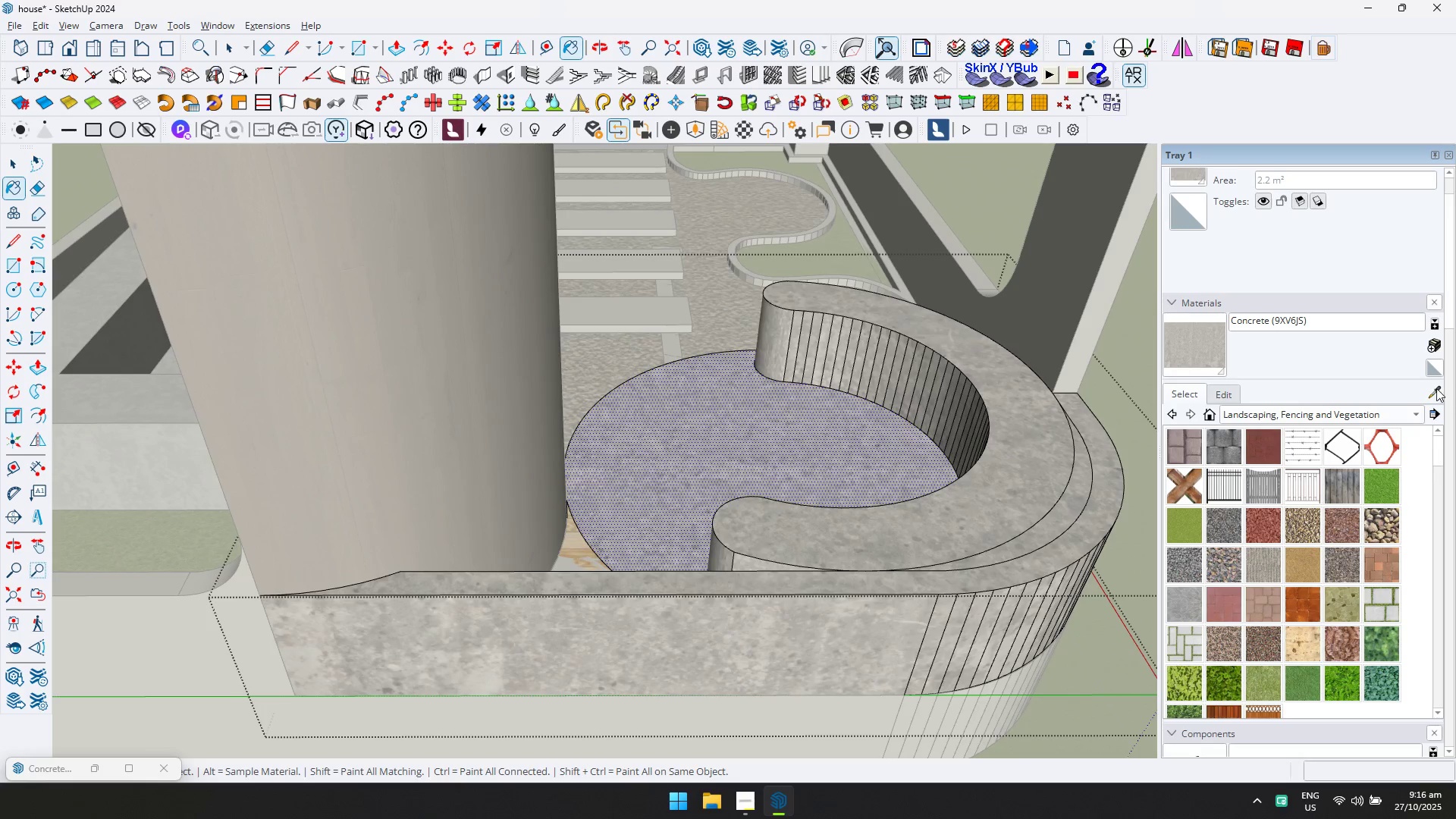 
left_click([1434, 388])
 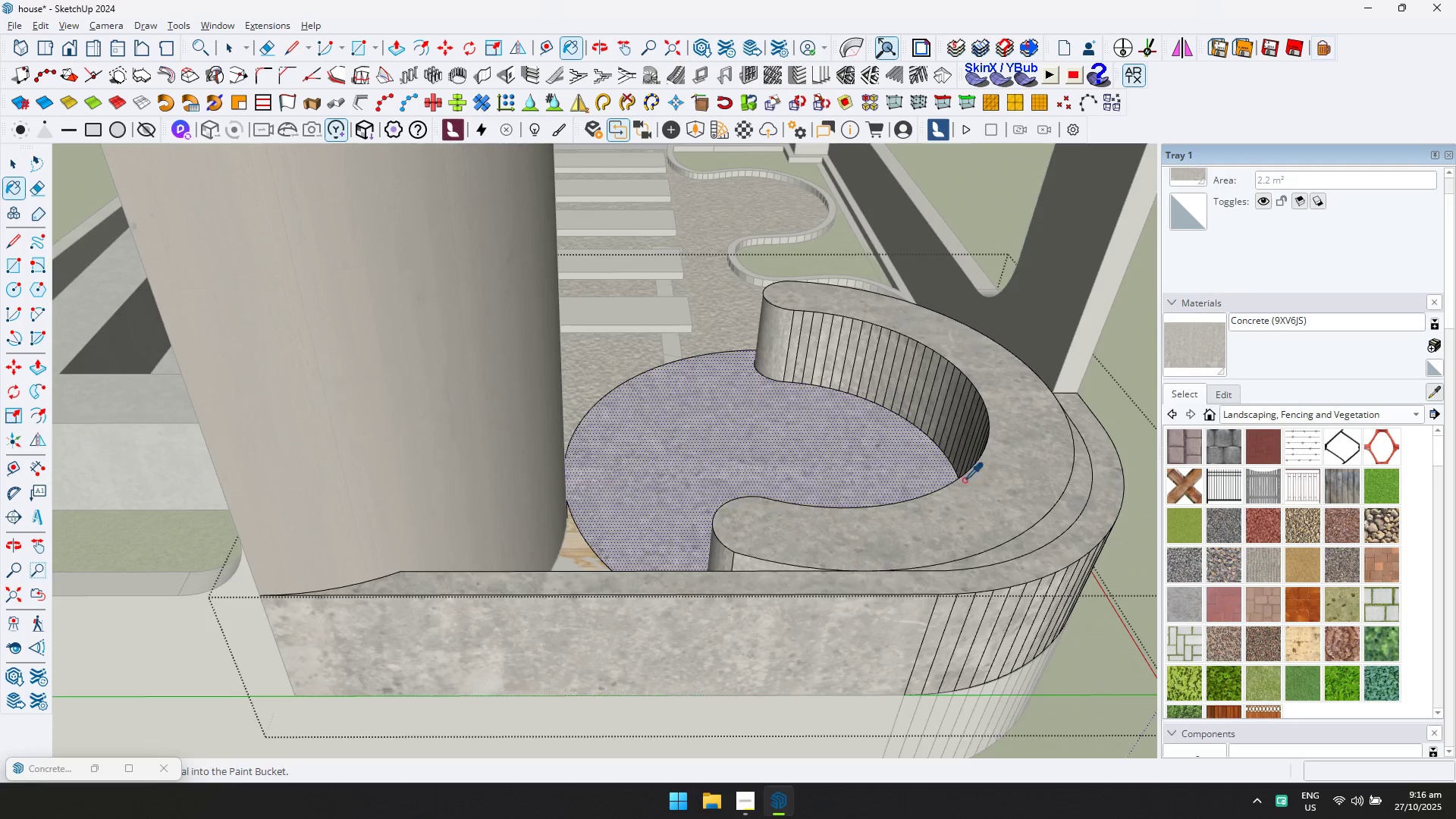 
scroll: coordinate [673, 473], scroll_direction: down, amount: 6.0
 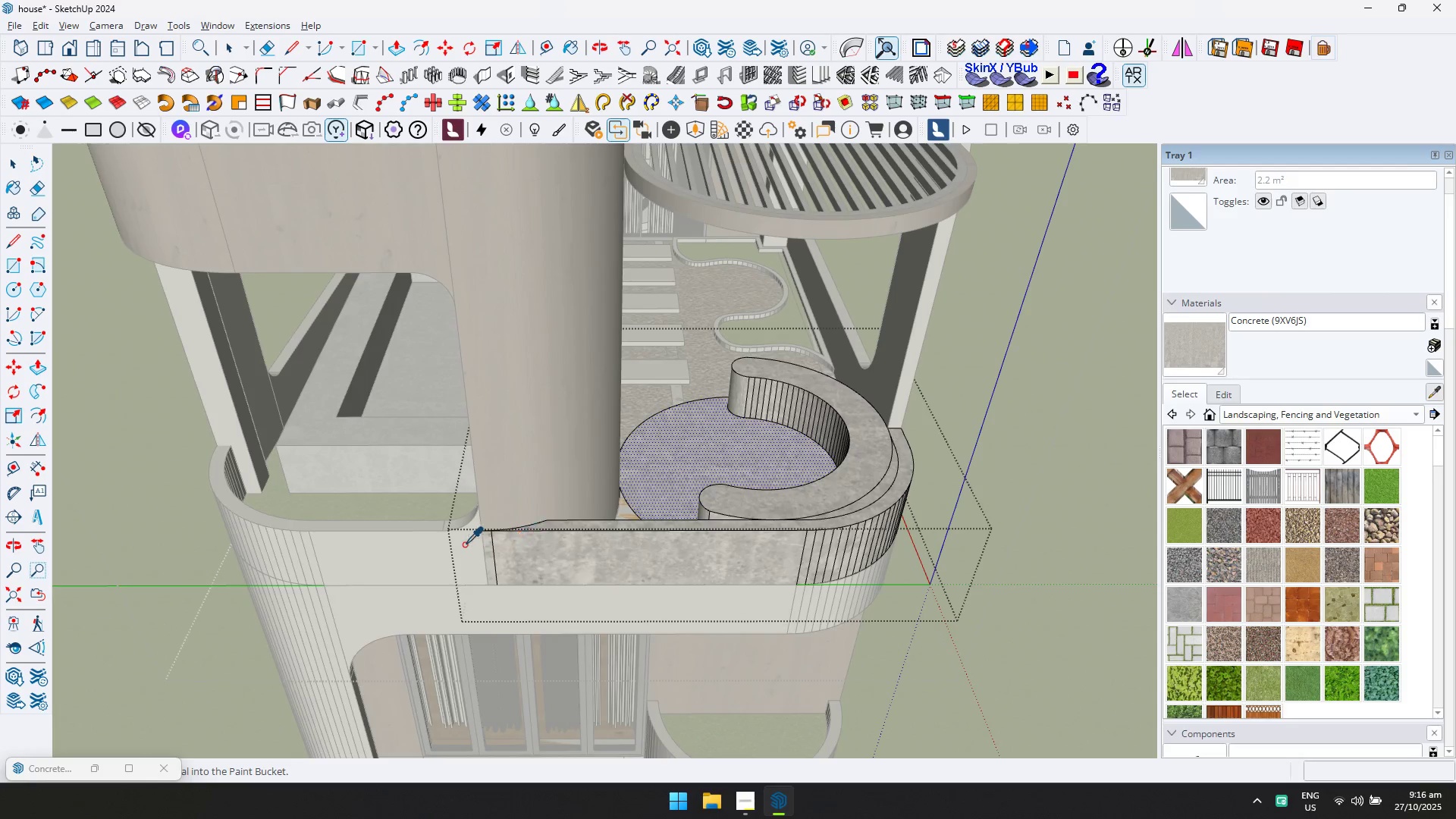 
left_click([451, 548])
 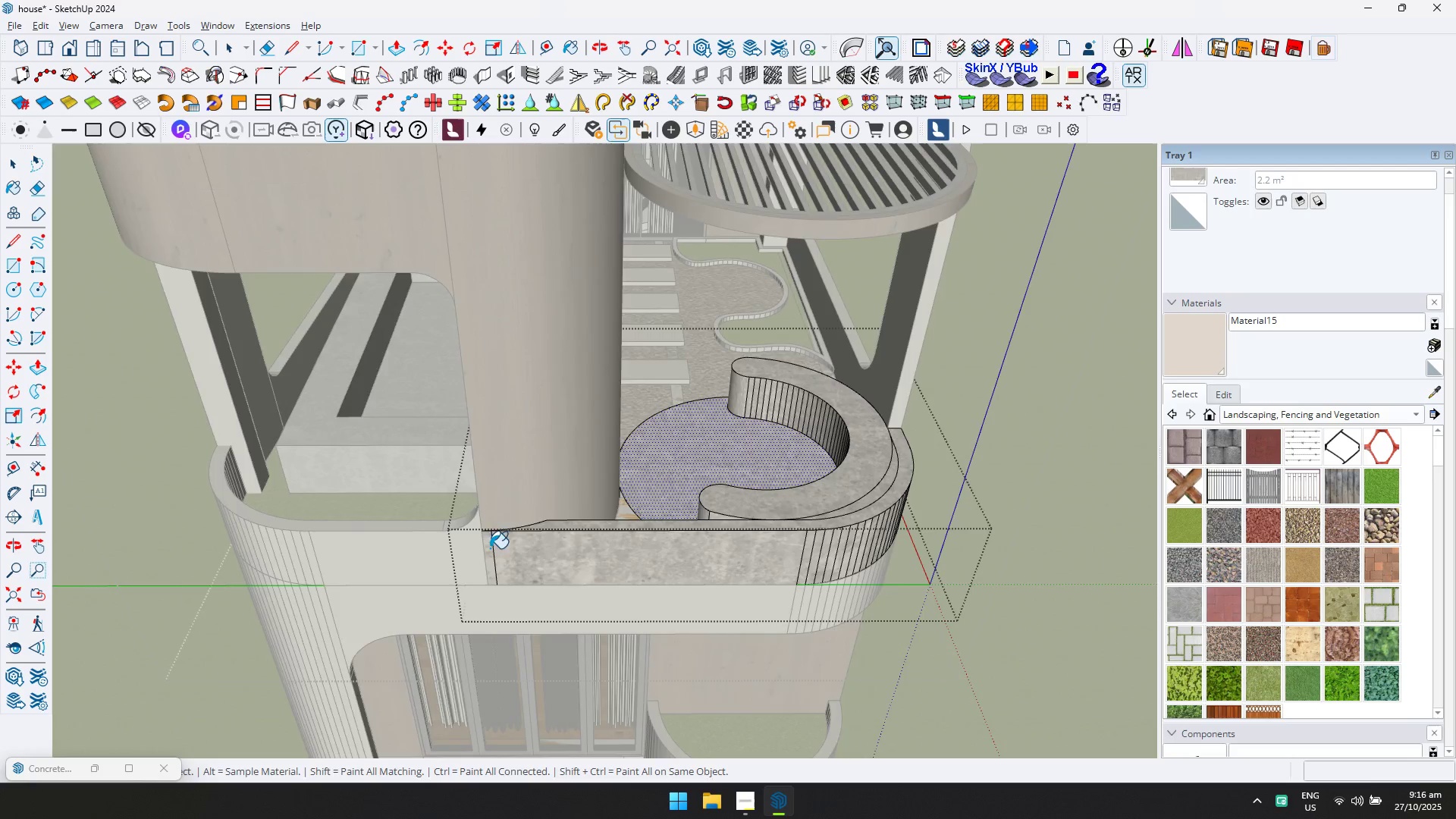 
key(D)
 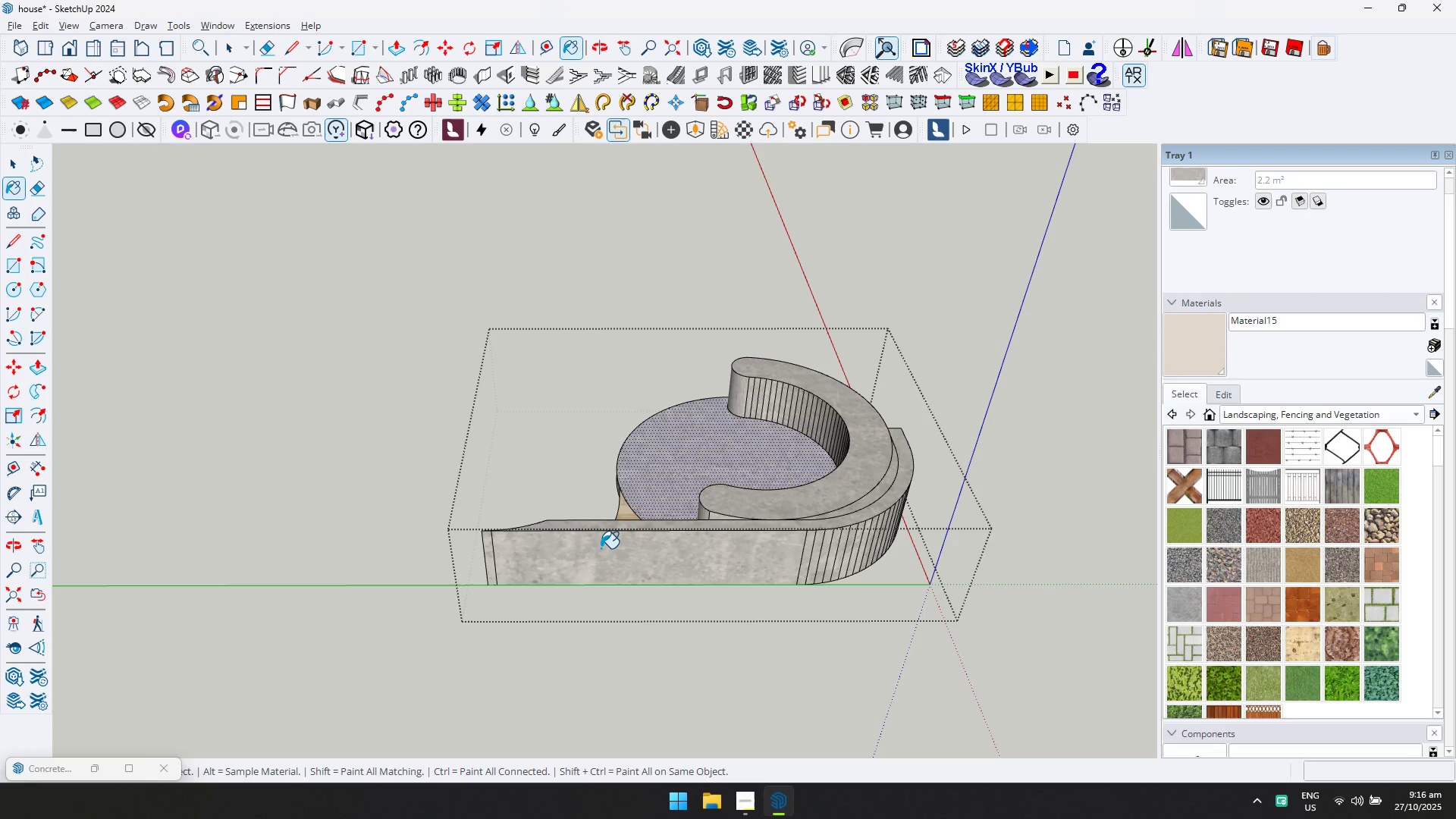 
left_click([601, 548])
 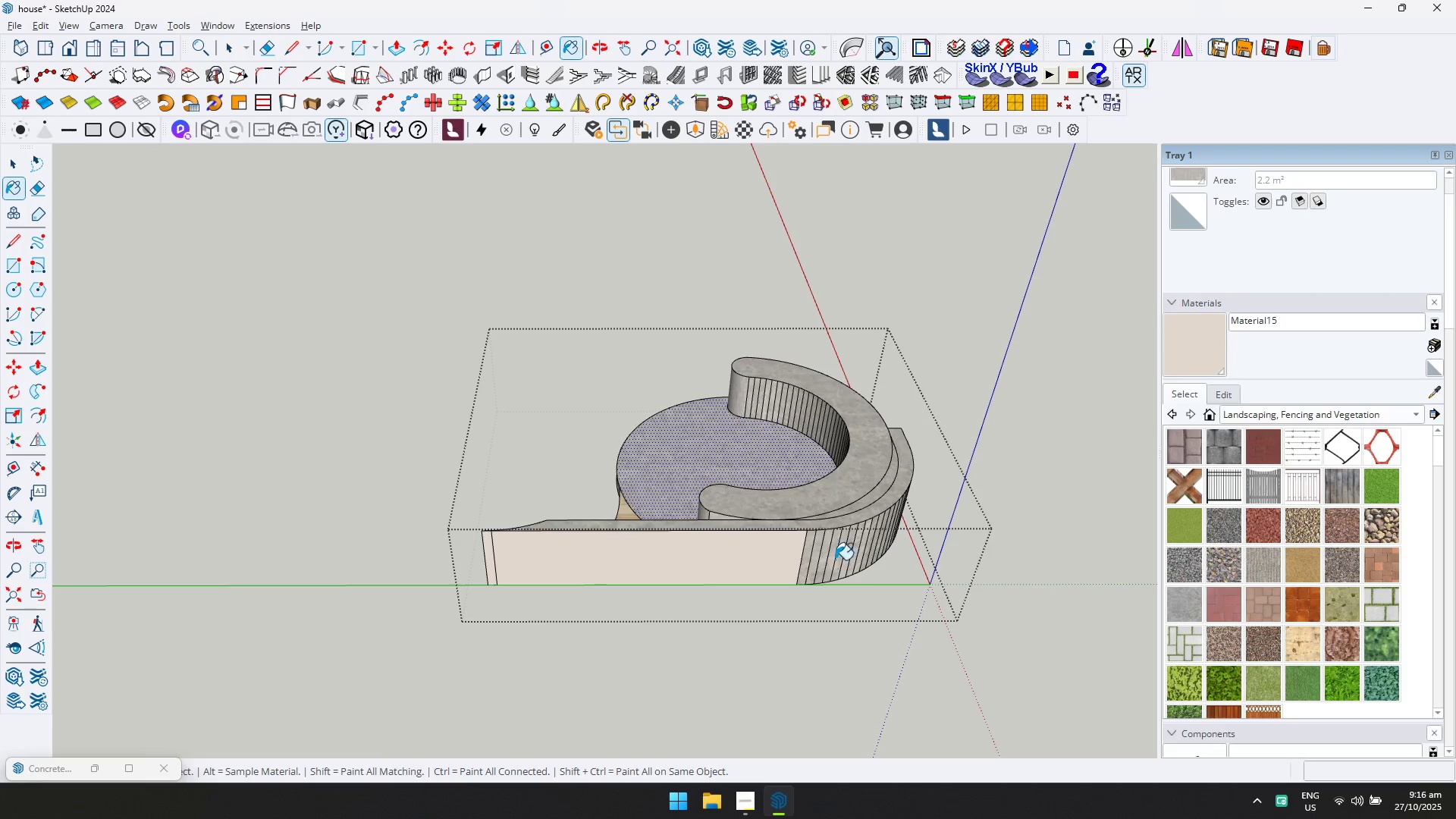 
scroll: coordinate [864, 560], scroll_direction: up, amount: 1.0
 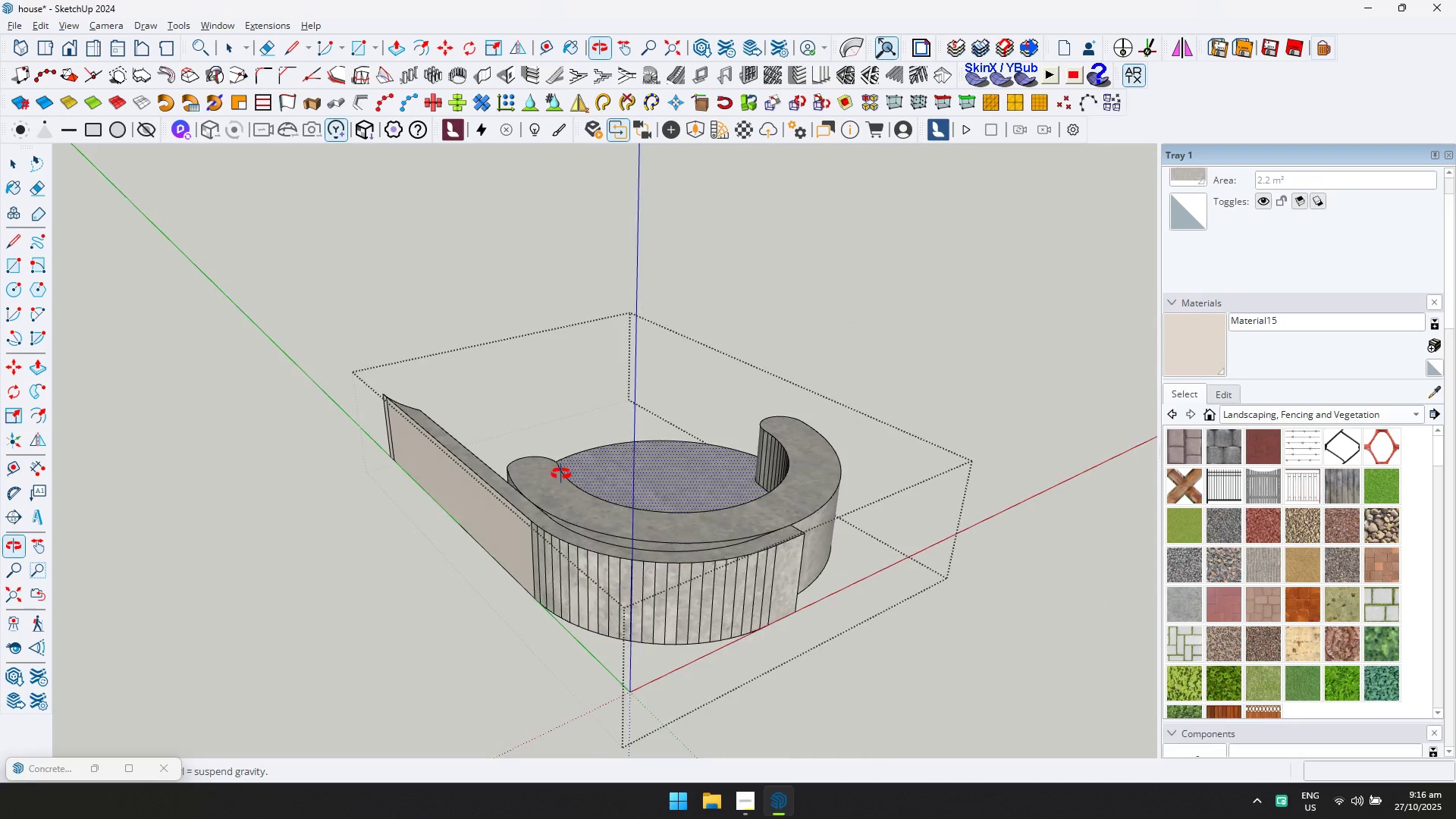 
key(E)
 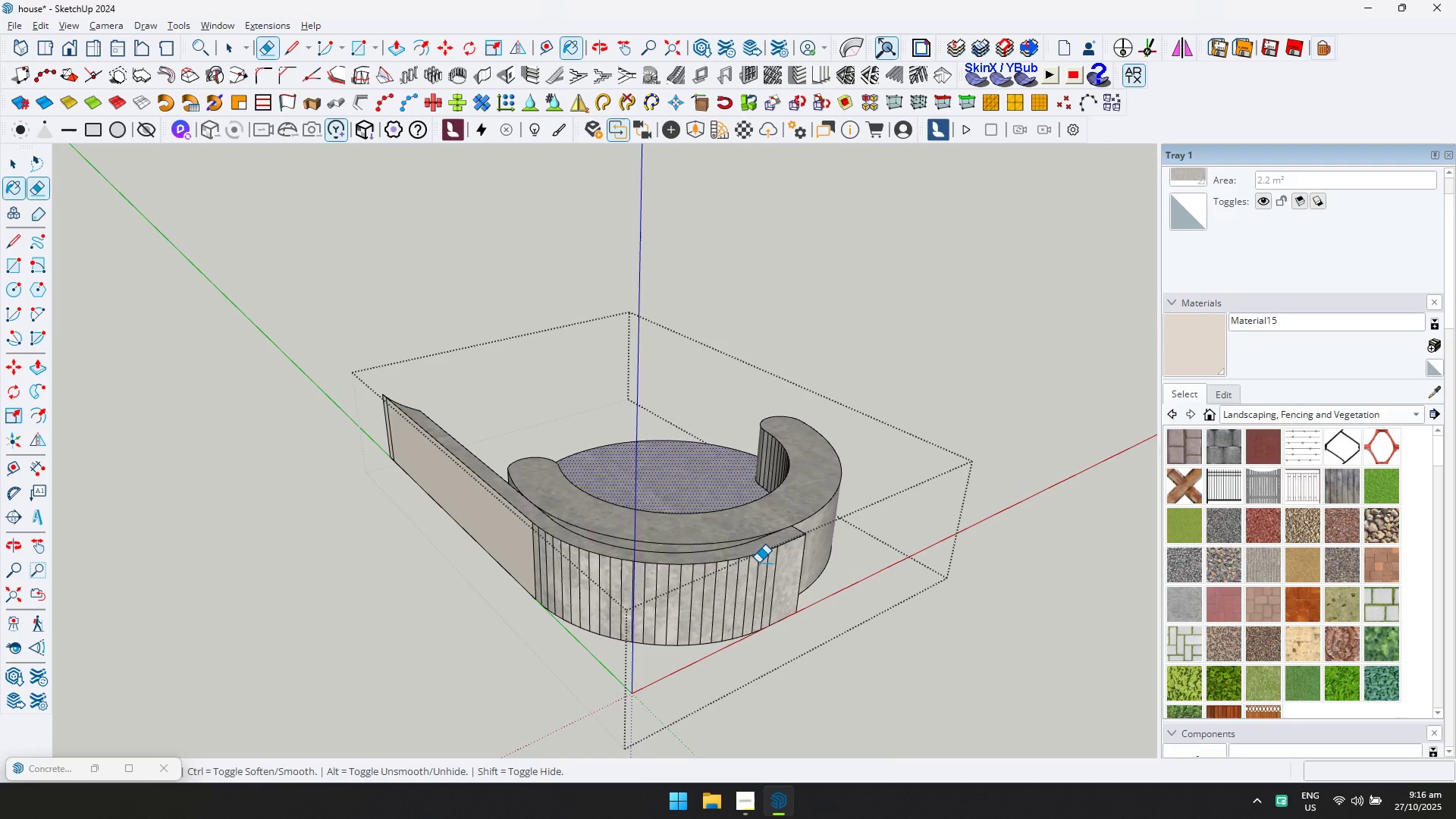 
key(Control+ControlLeft)
 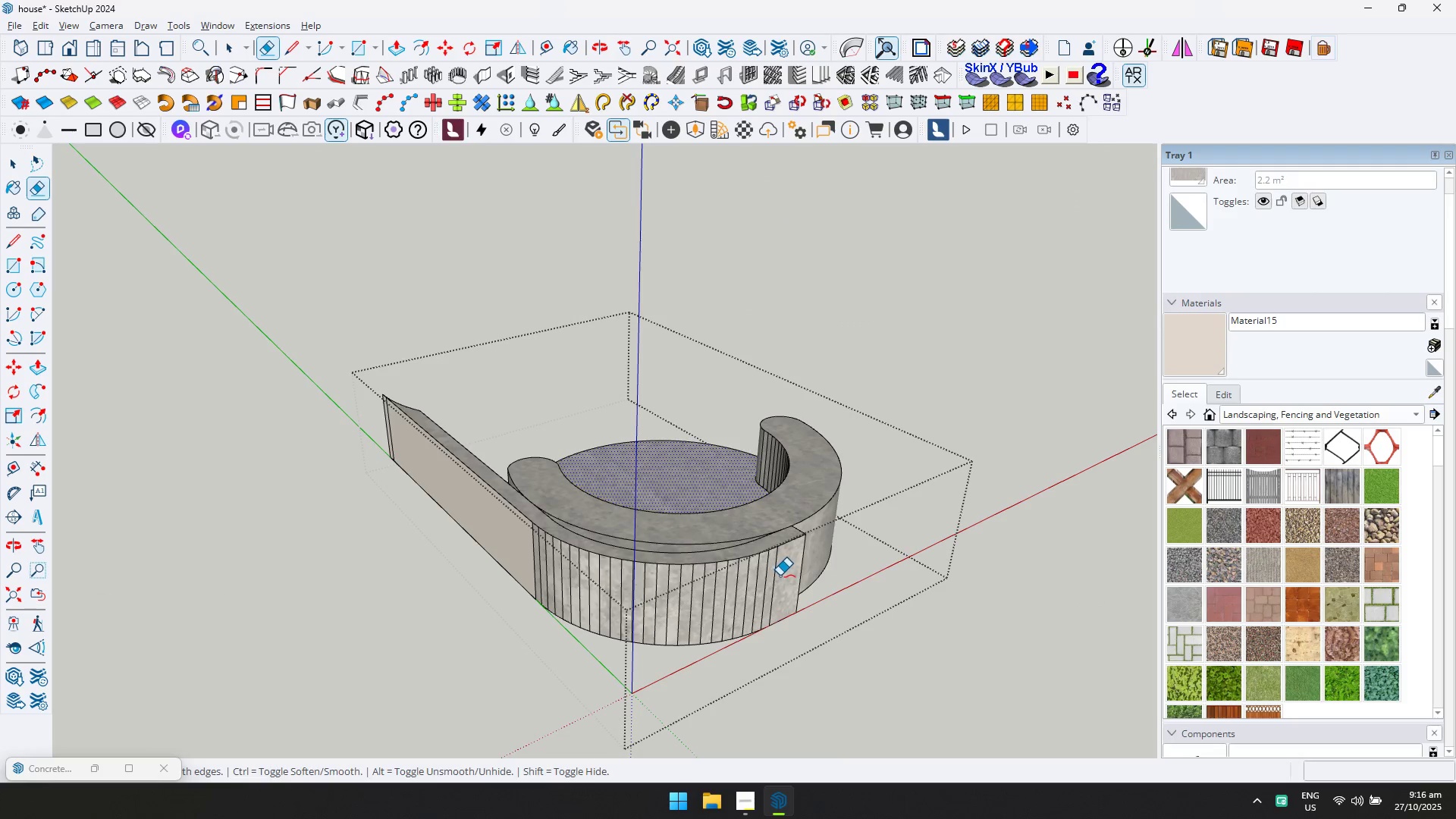 
left_click_drag(start_coordinate=[780, 576], to_coordinate=[542, 567])
 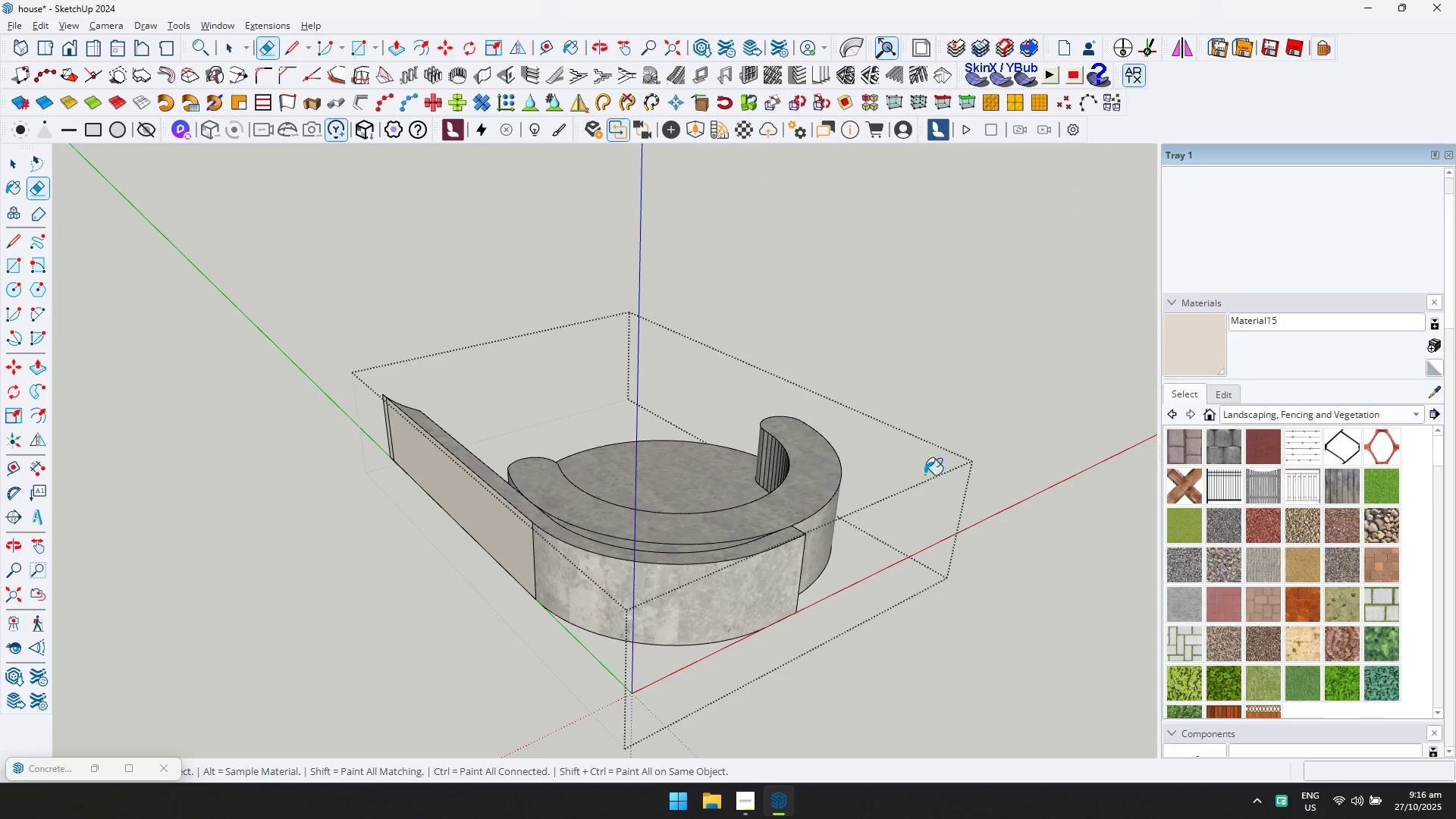 
double_click([767, 574])
 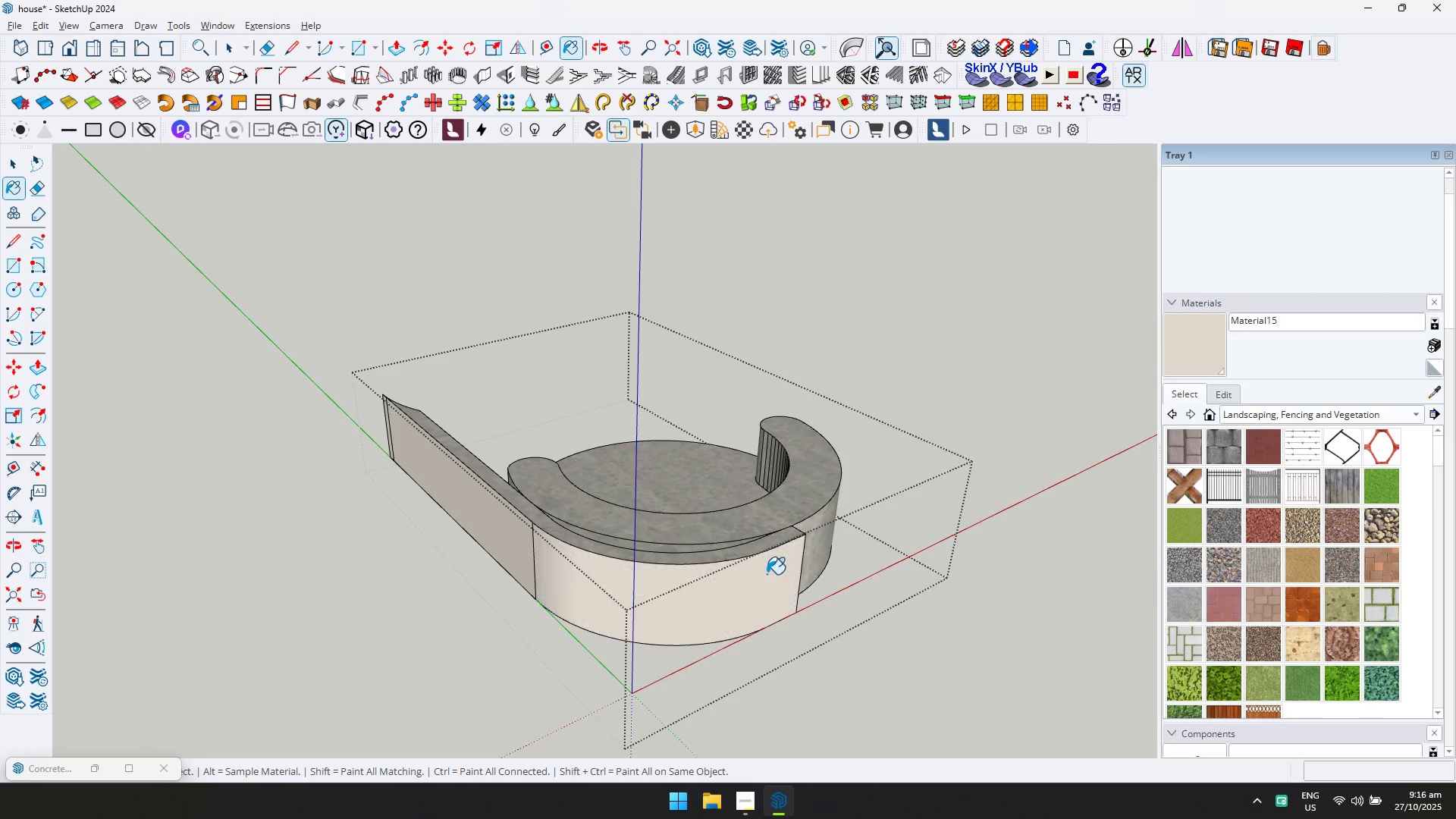 
key(Escape)
 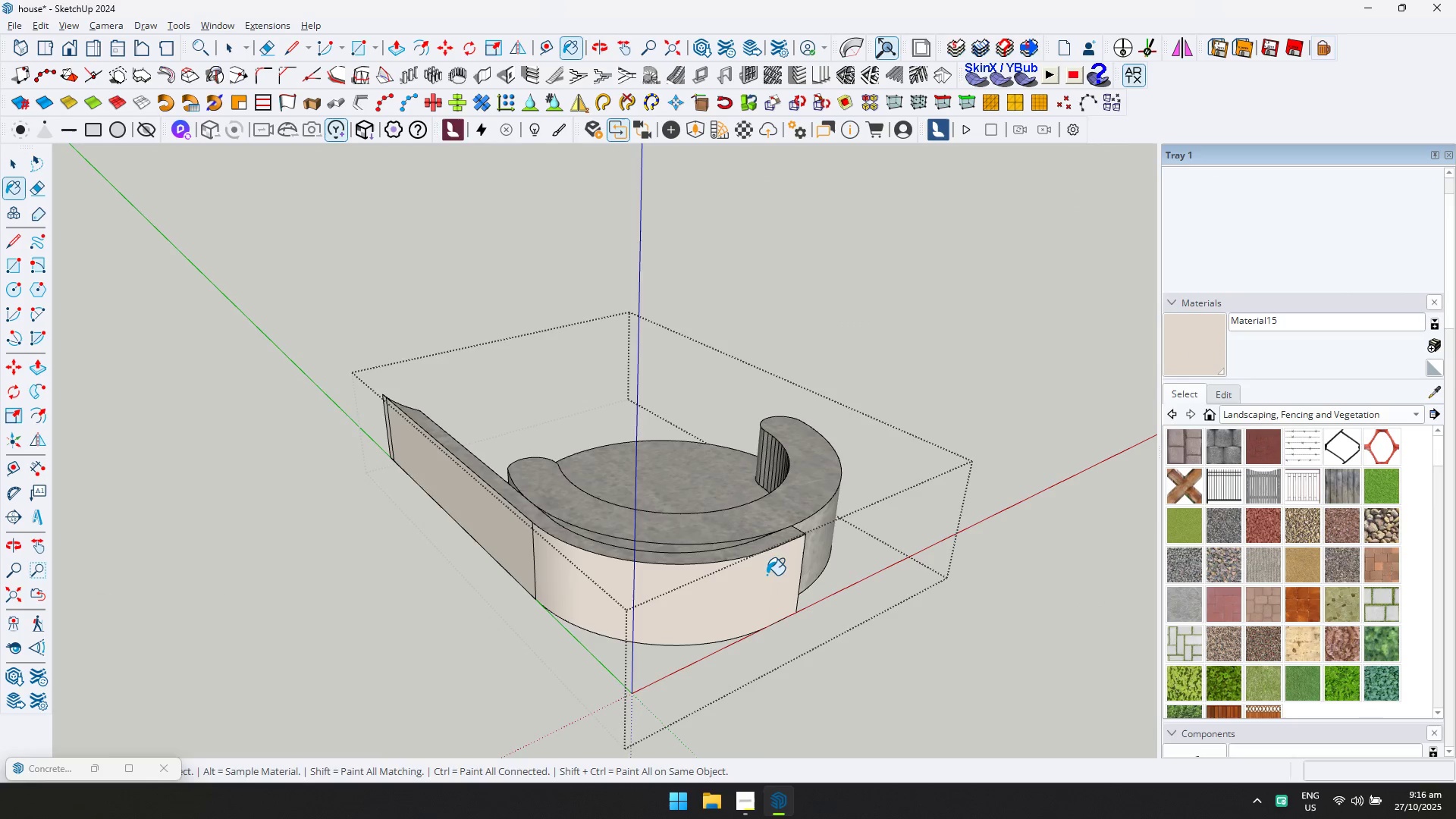 
key(Space)
 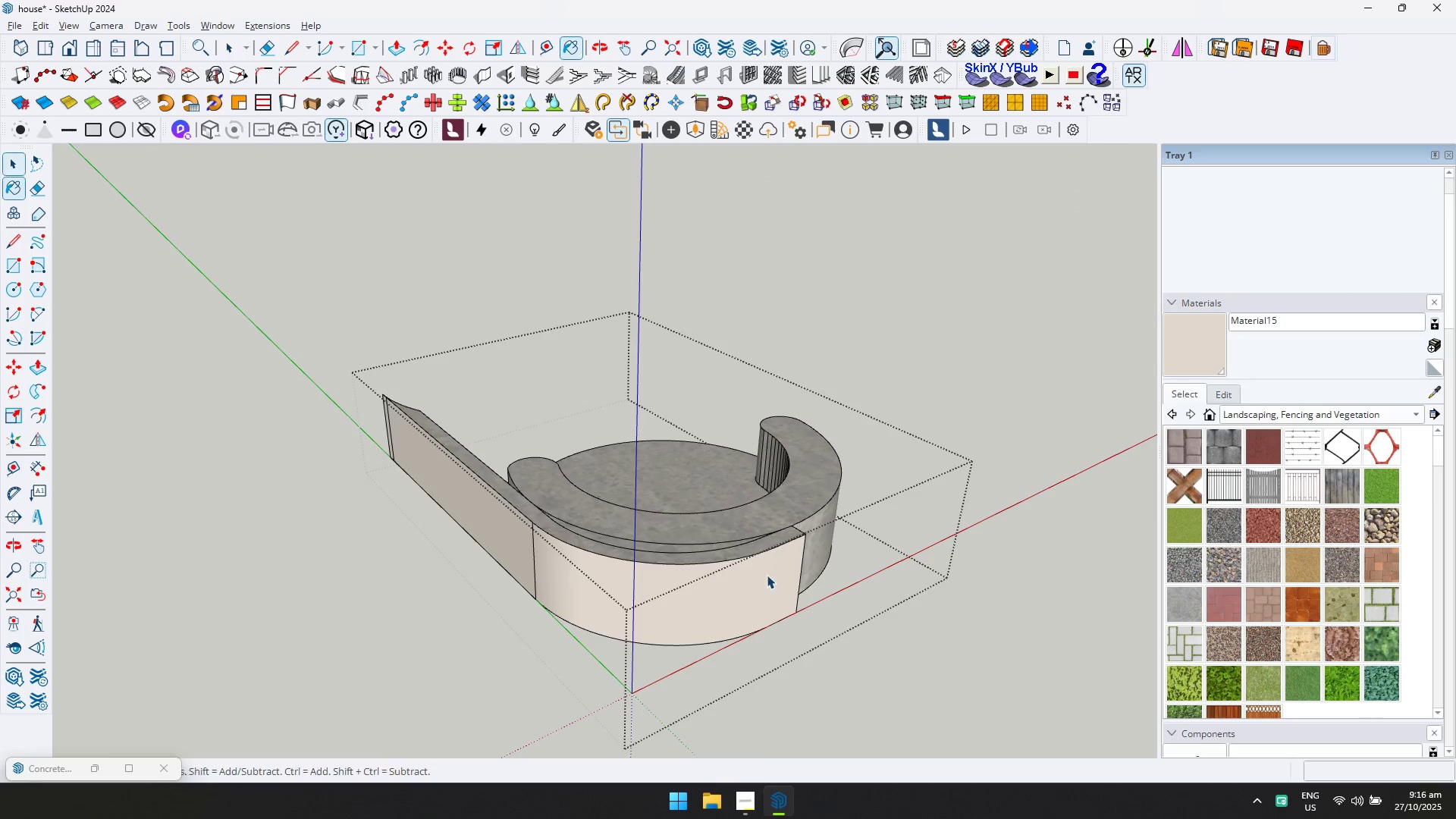 
key(Escape)
 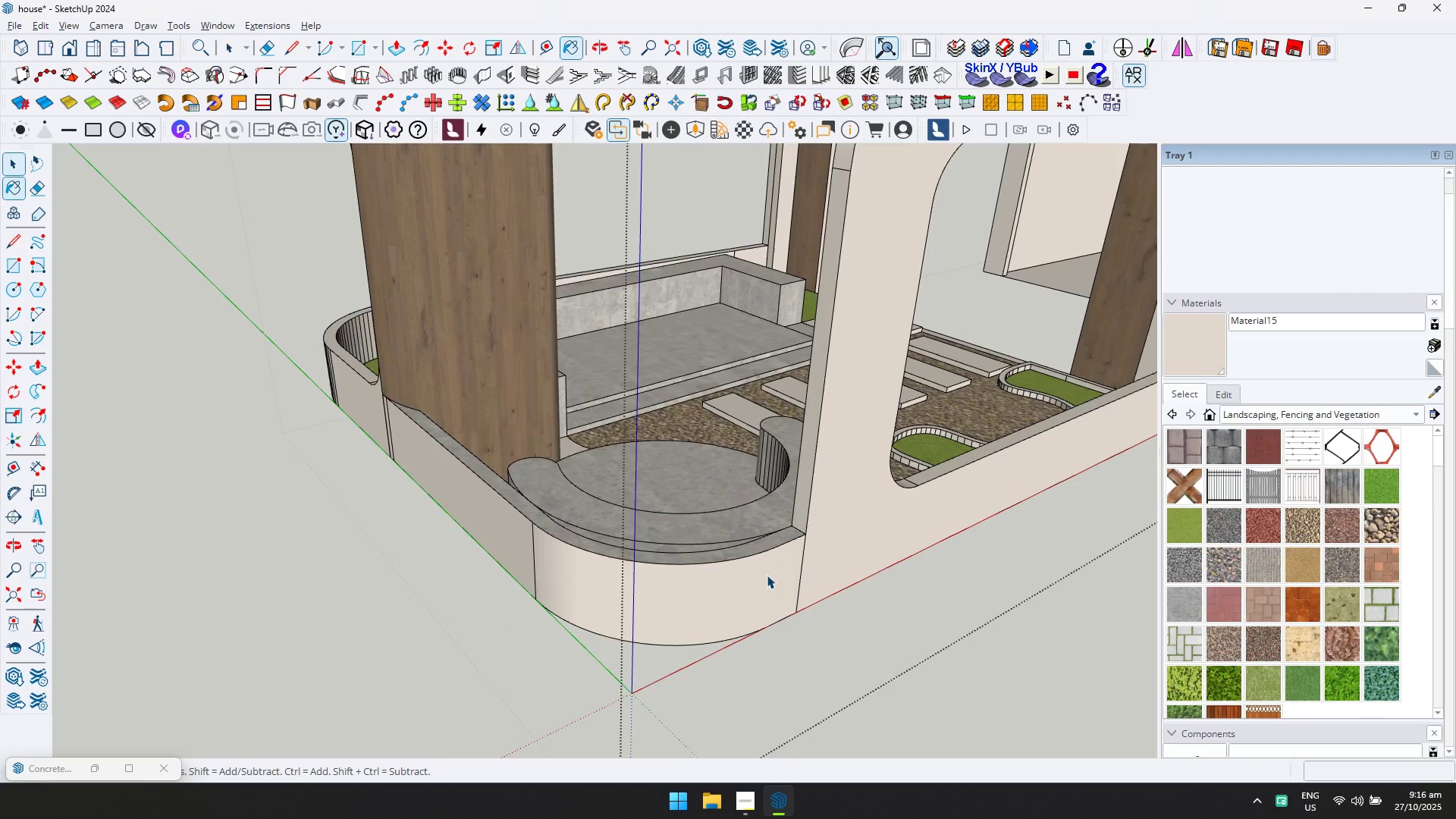 
scroll: coordinate [767, 575], scroll_direction: down, amount: 6.0
 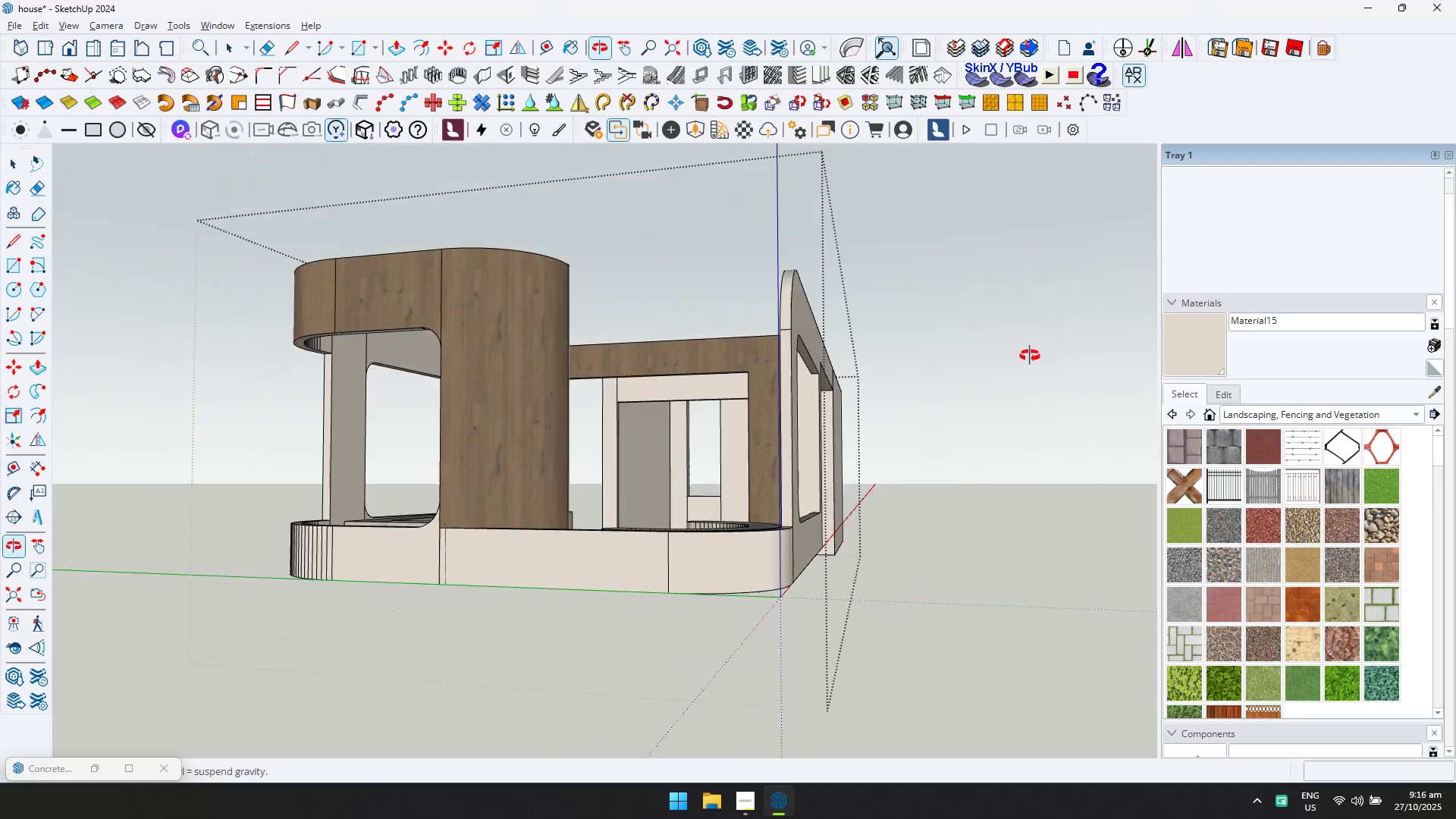 
key(Escape)
 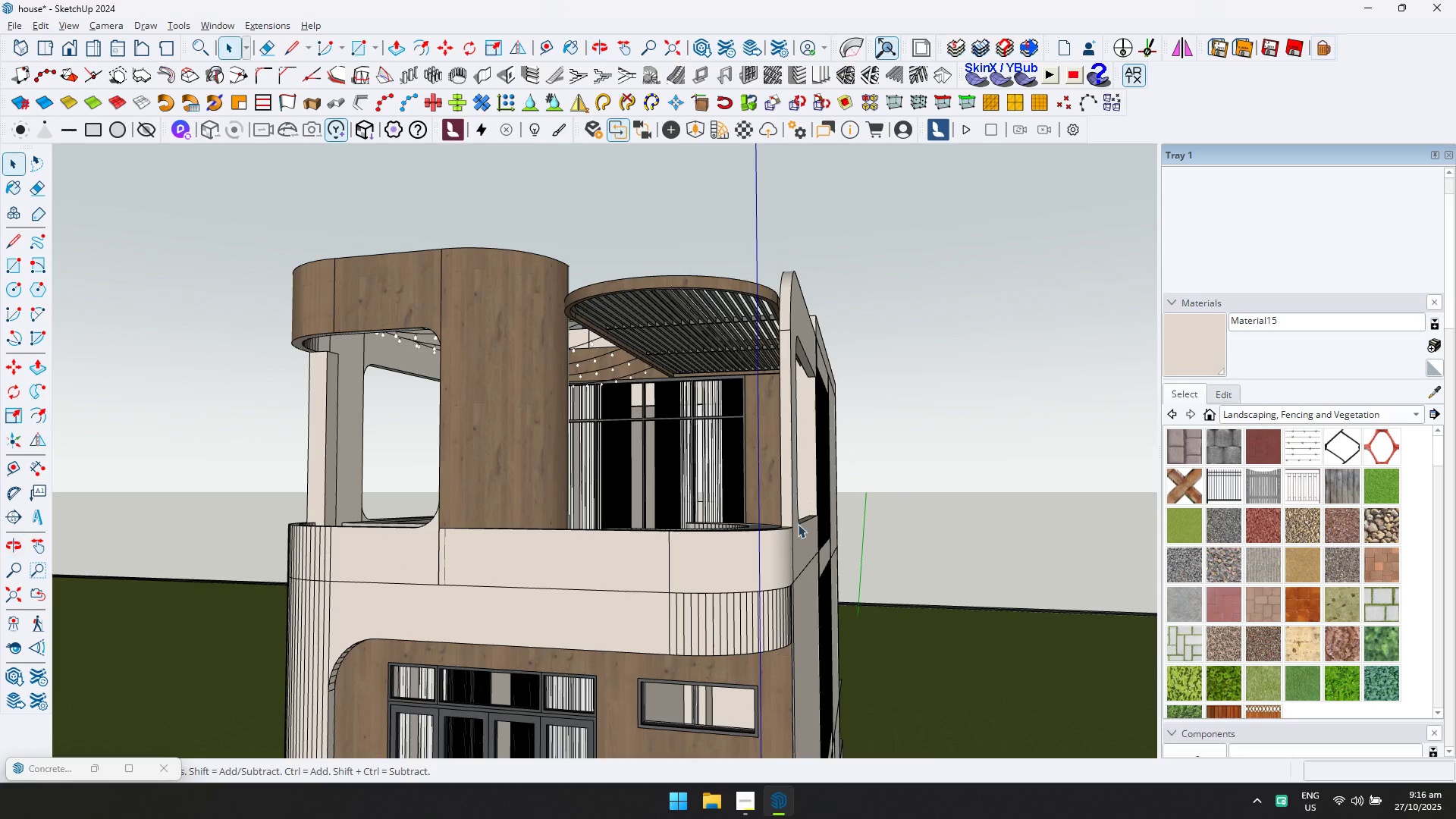 
scroll: coordinate [723, 552], scroll_direction: down, amount: 4.0
 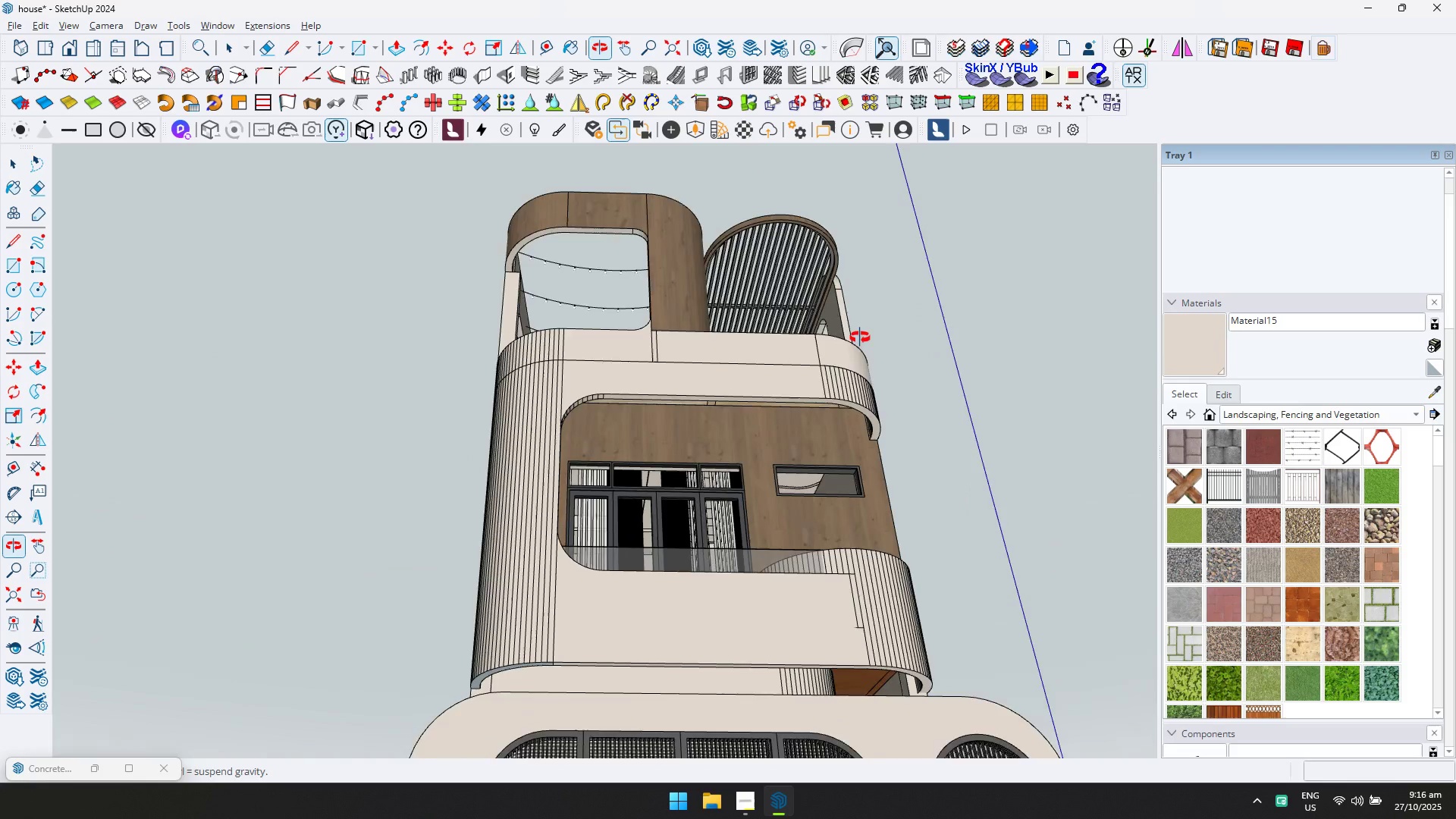 
hold_key(key=ShiftLeft, duration=0.45)
 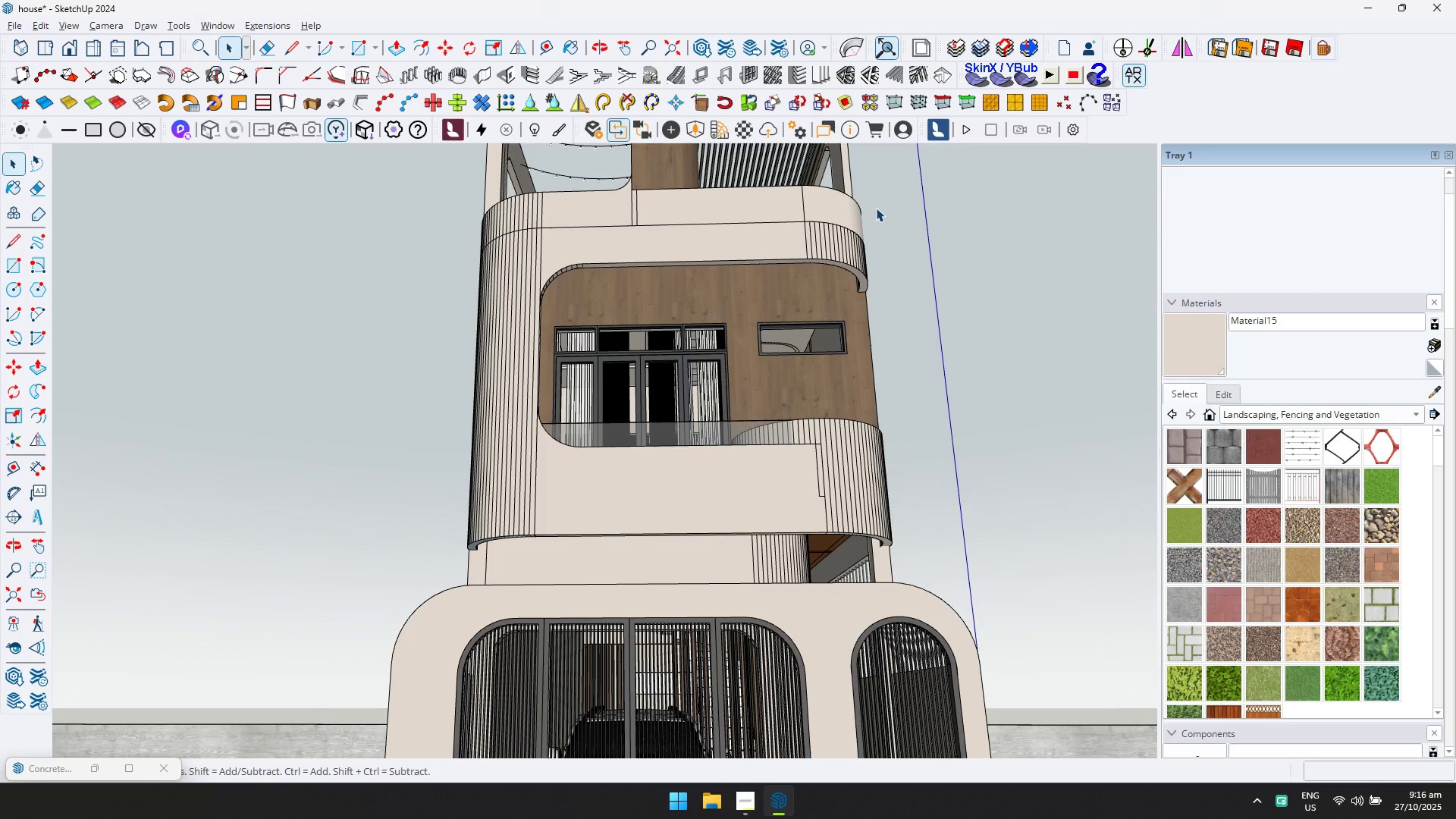 
wait(7.49)
 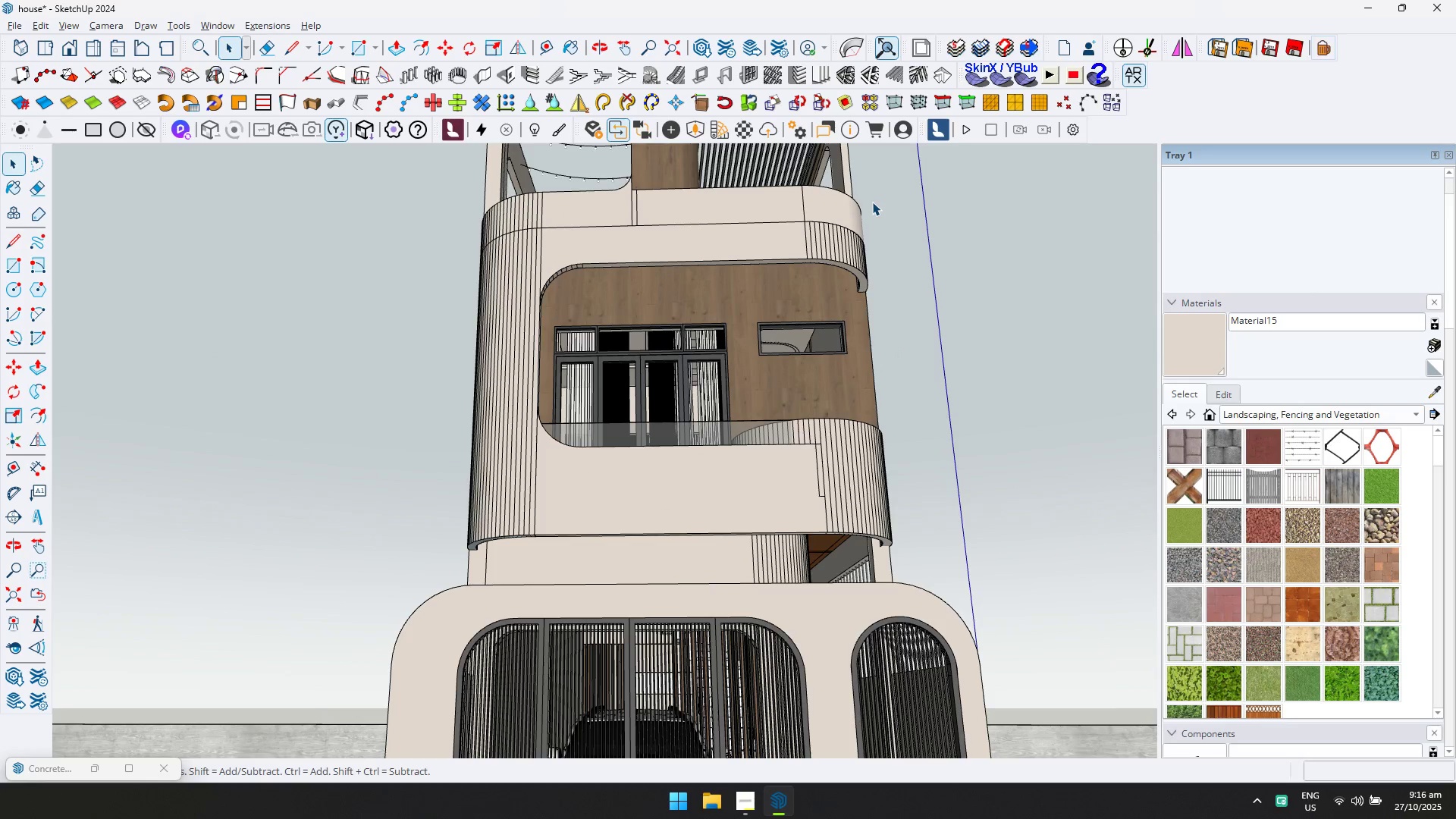 
scroll: coordinate [807, 519], scroll_direction: up, amount: 7.0
 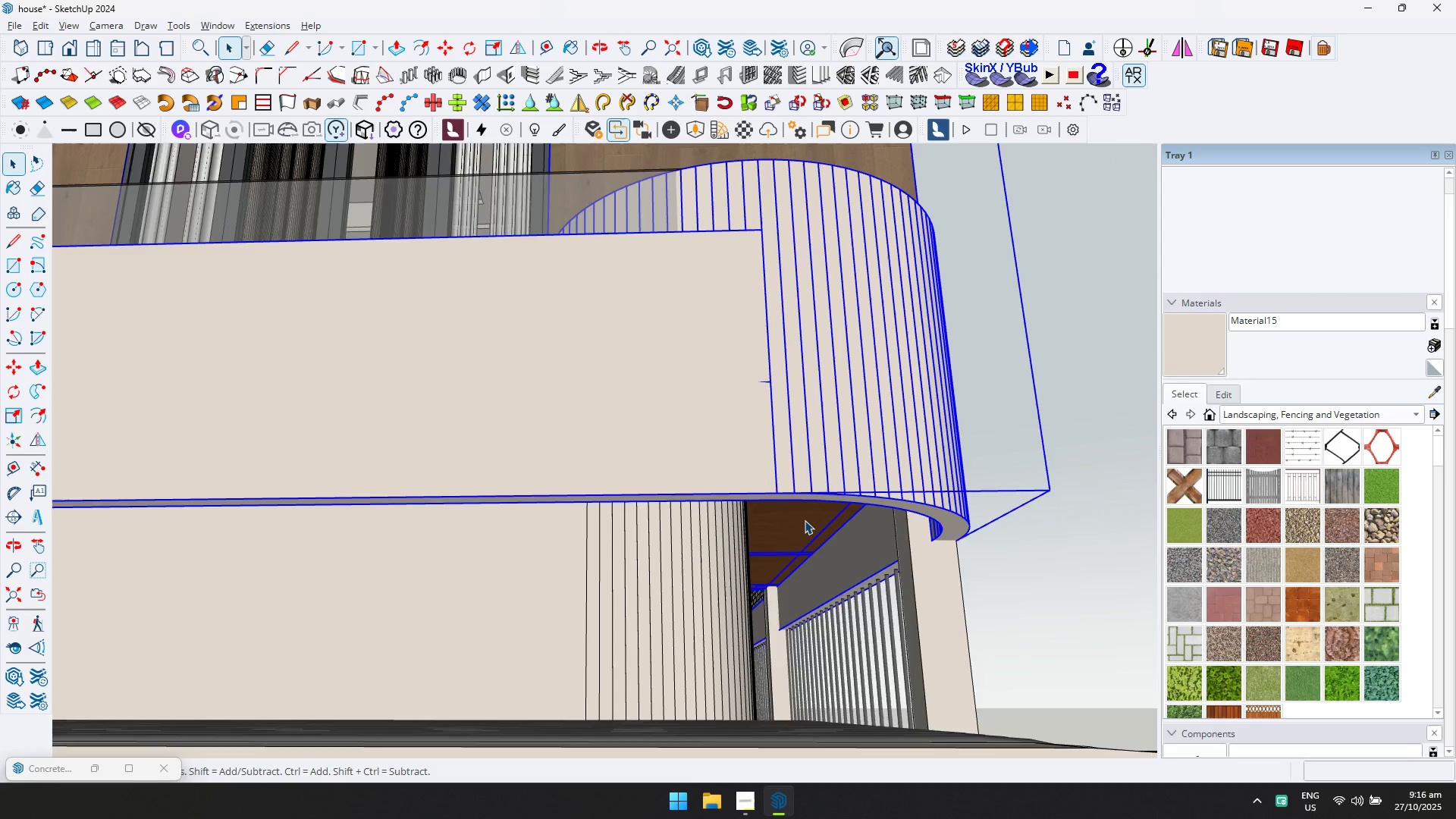 
double_click([805, 520])
 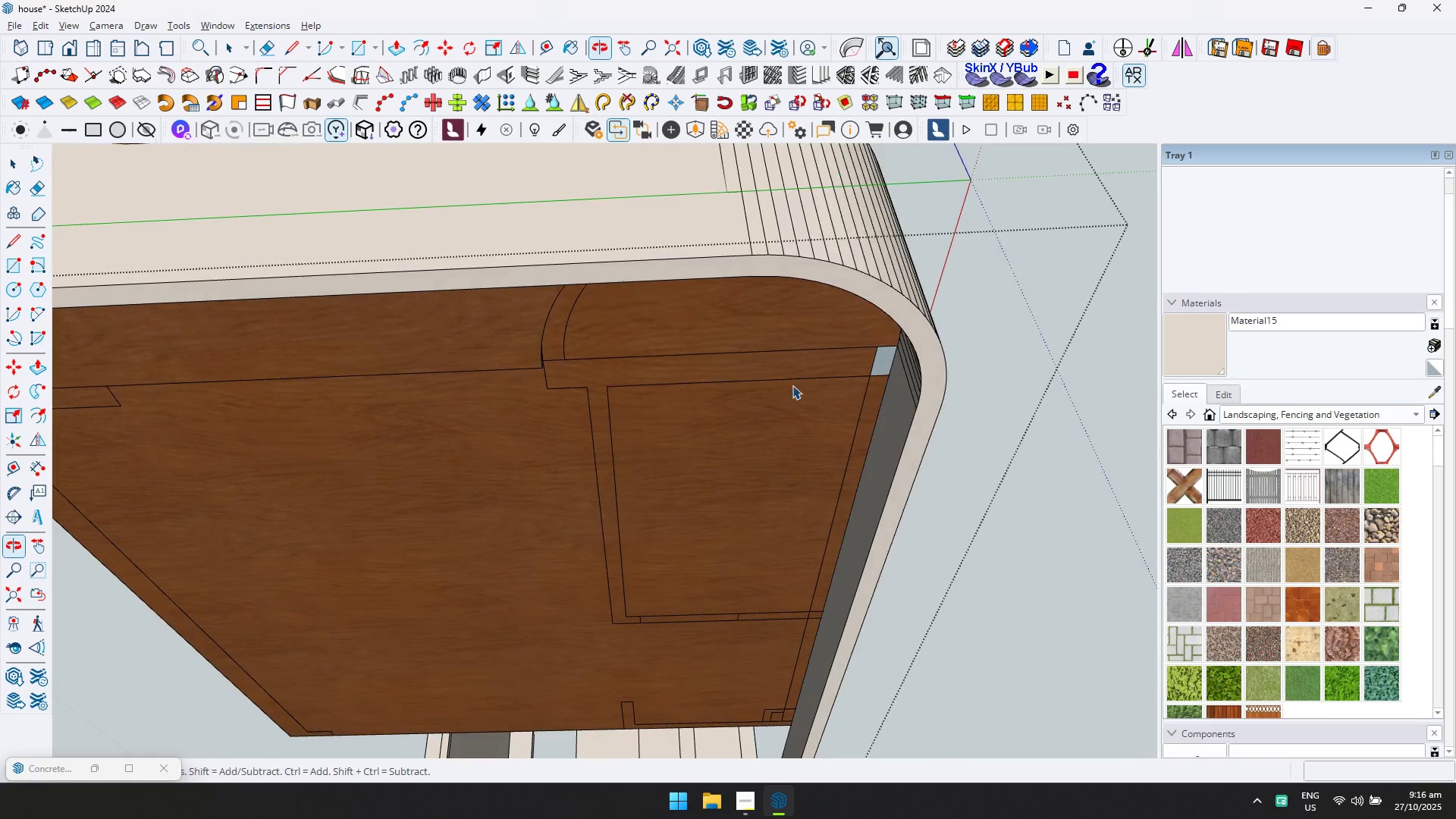 
double_click([763, 431])
 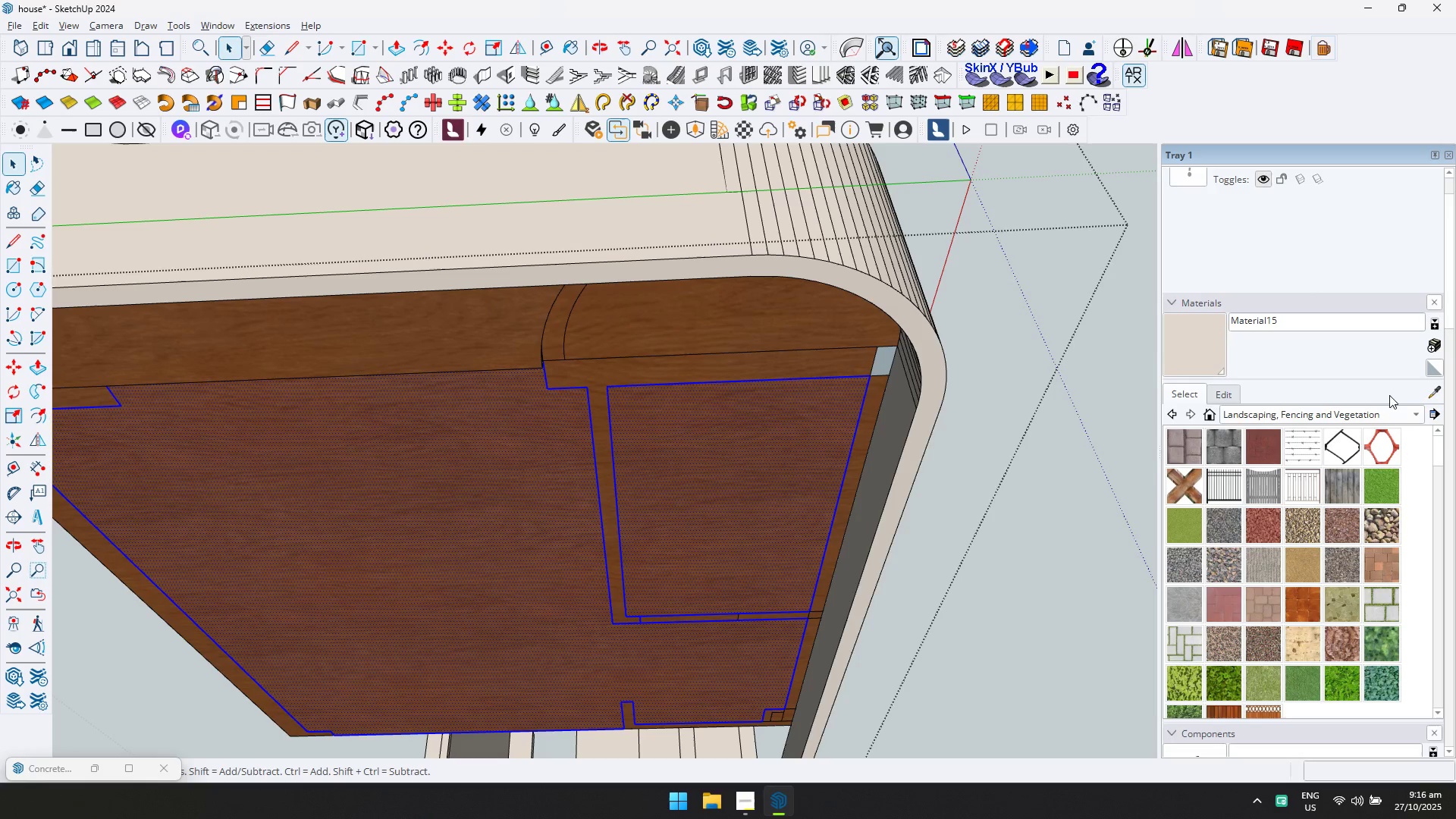 
left_click([1432, 396])
 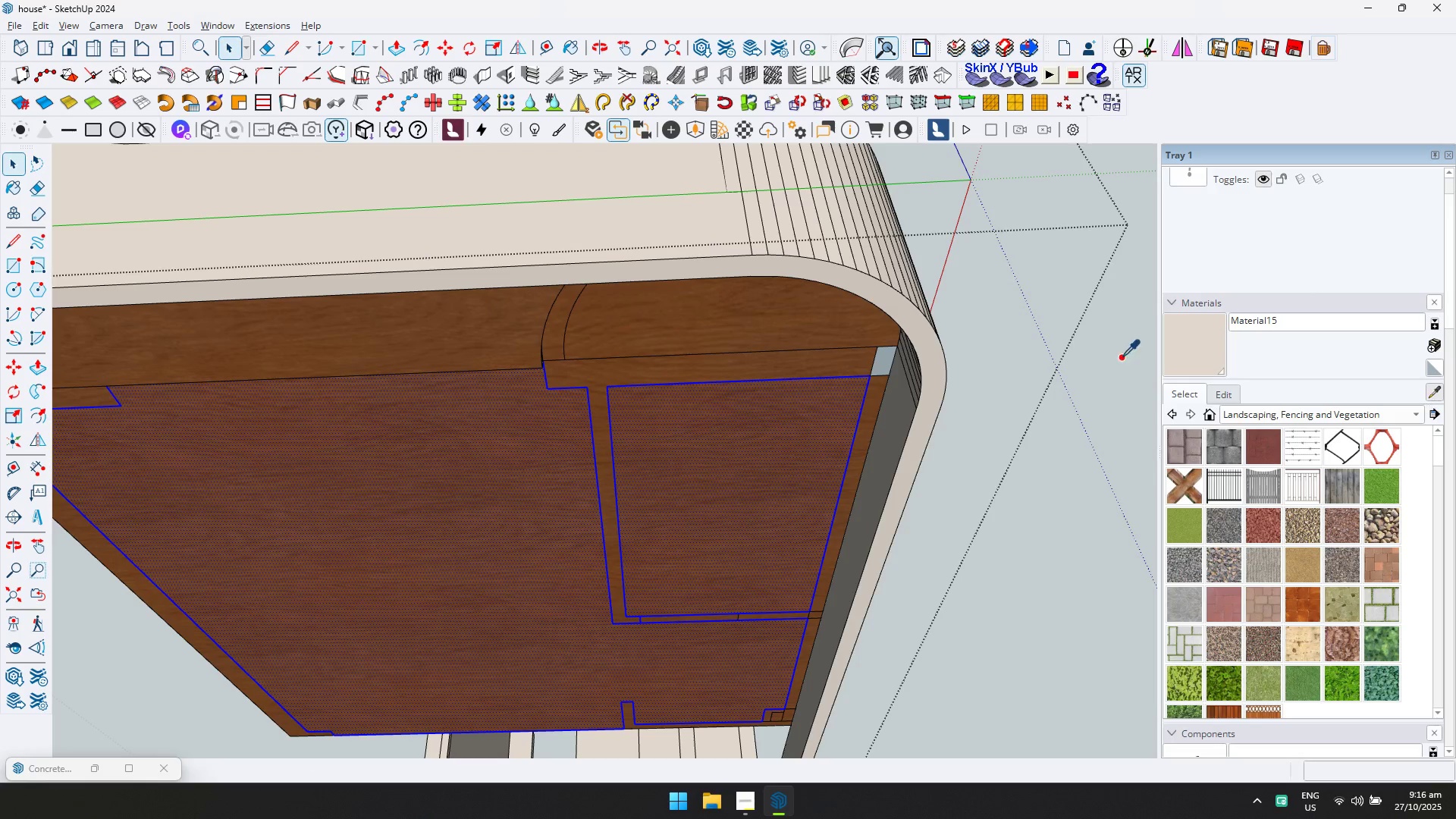 
key(D)
 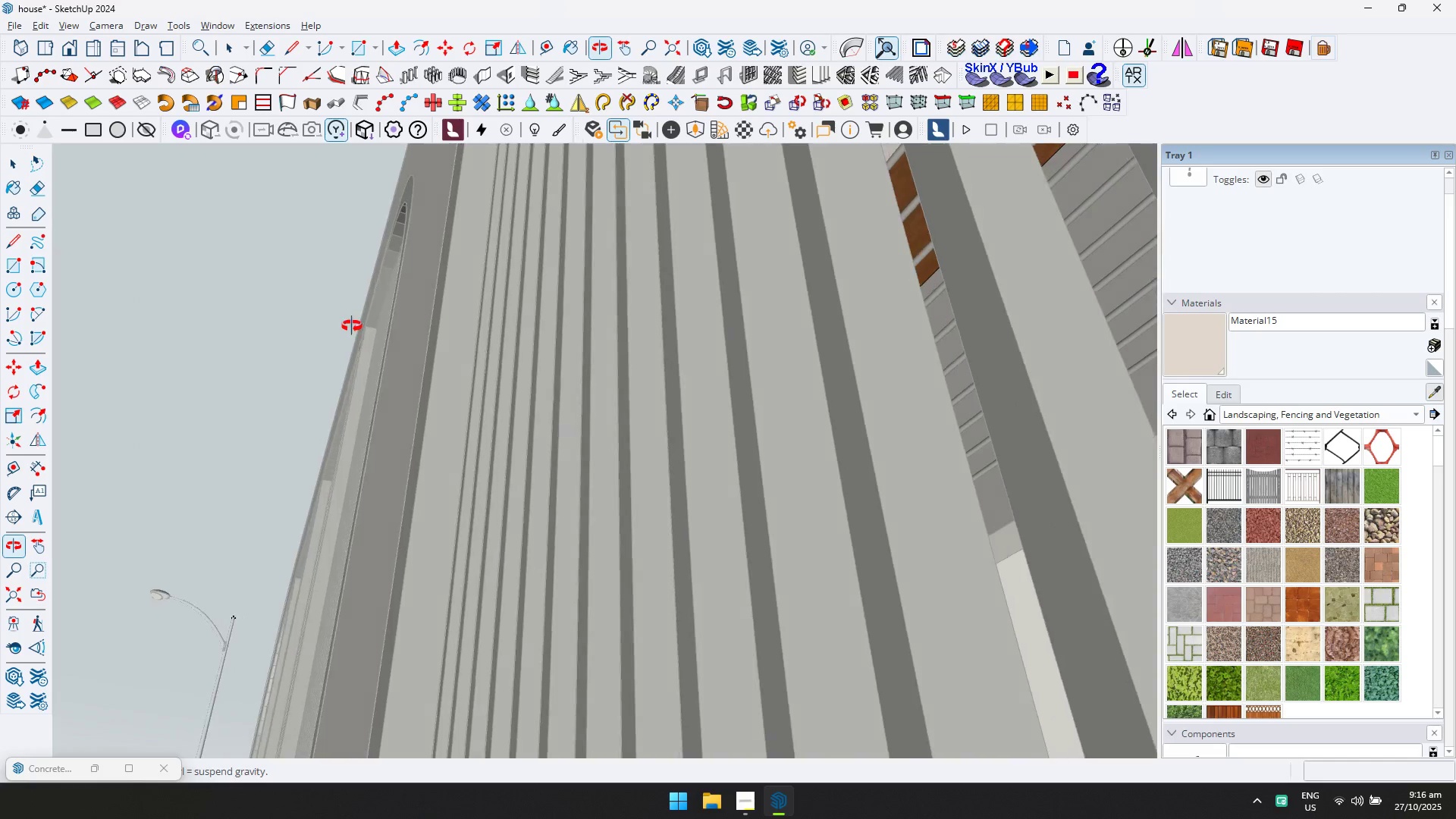 
key(Shift+ShiftLeft)
 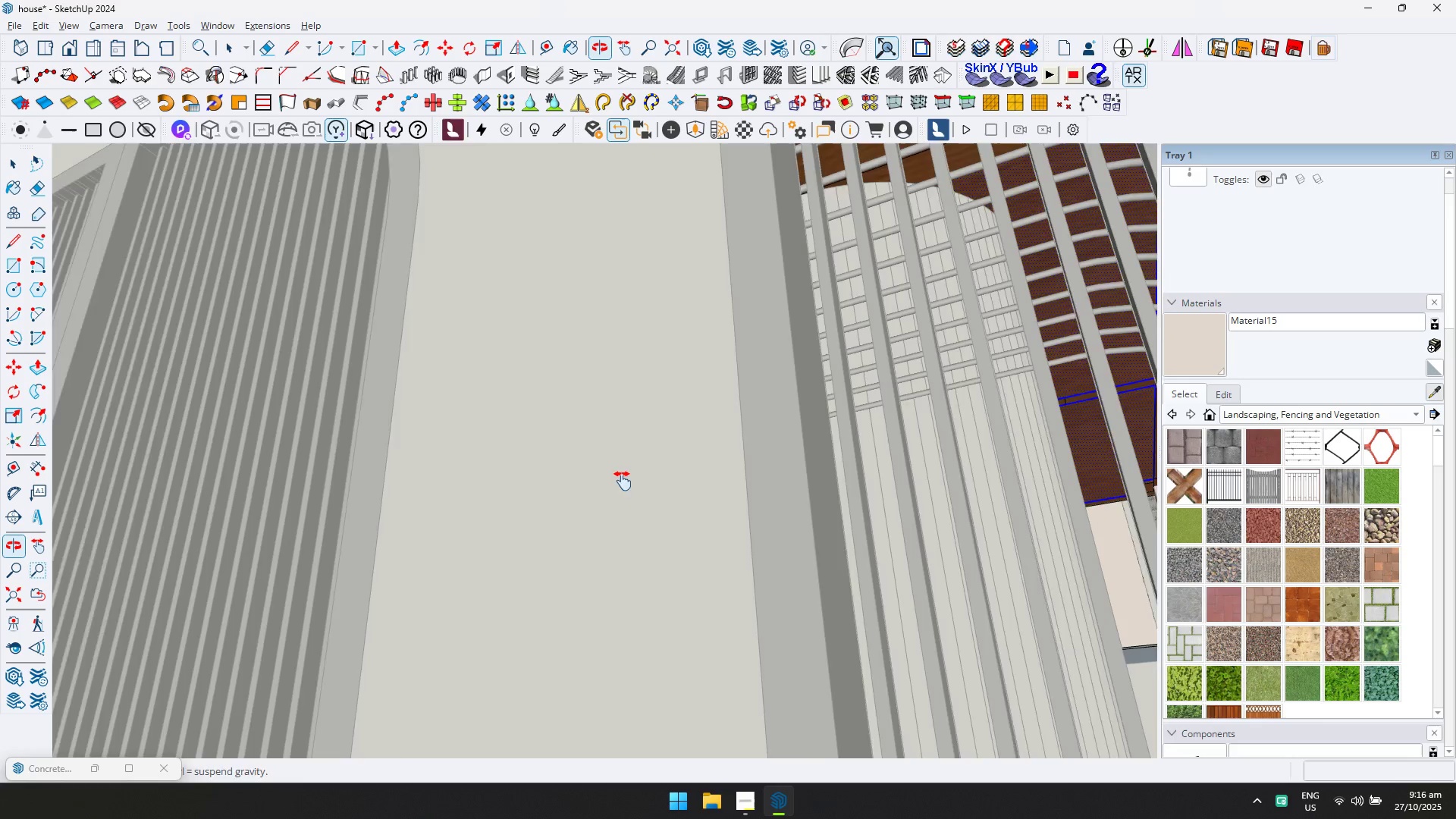 
scroll: coordinate [543, 273], scroll_direction: down, amount: 11.0
 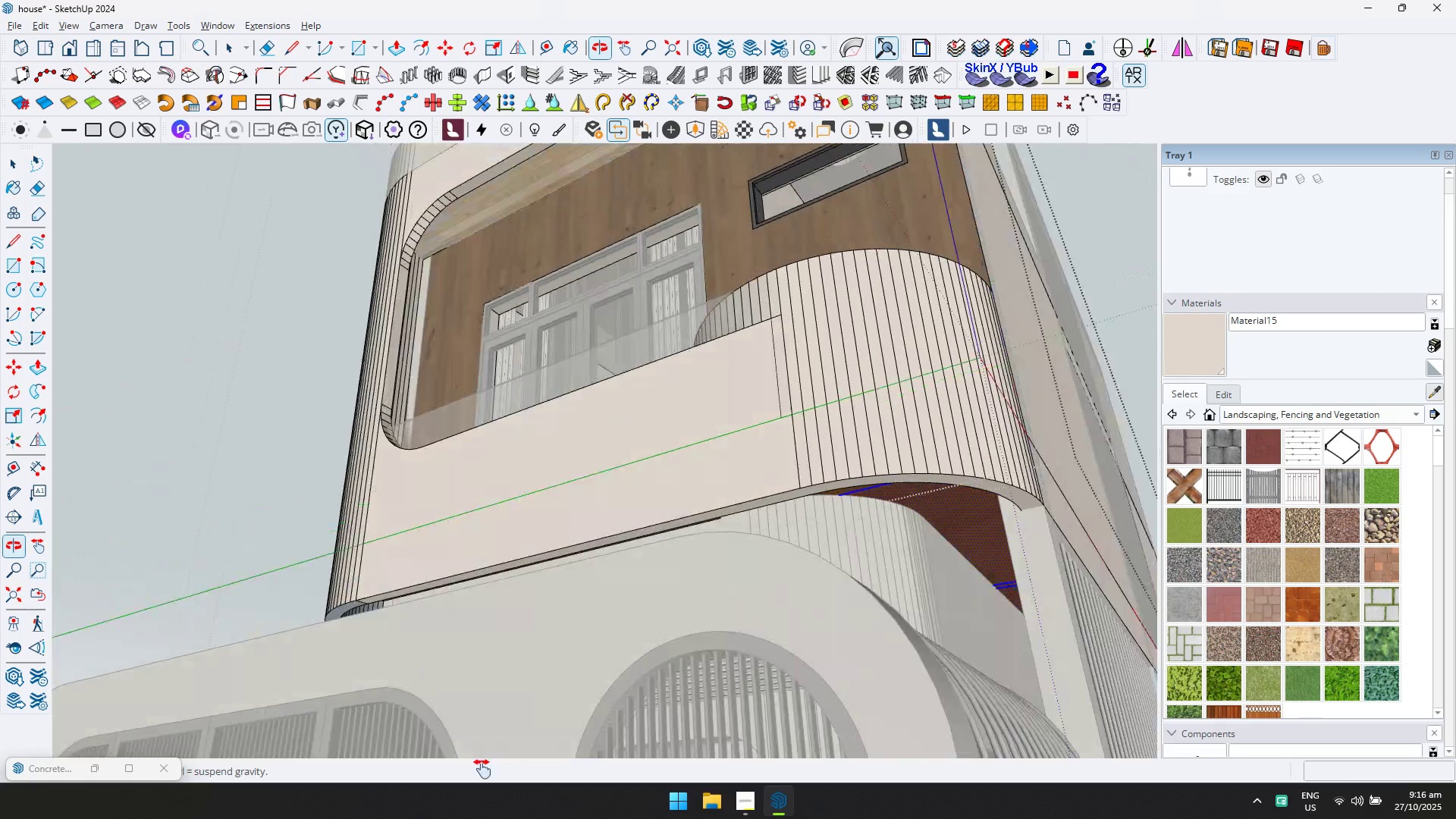 
hold_key(key=ShiftLeft, duration=0.58)
 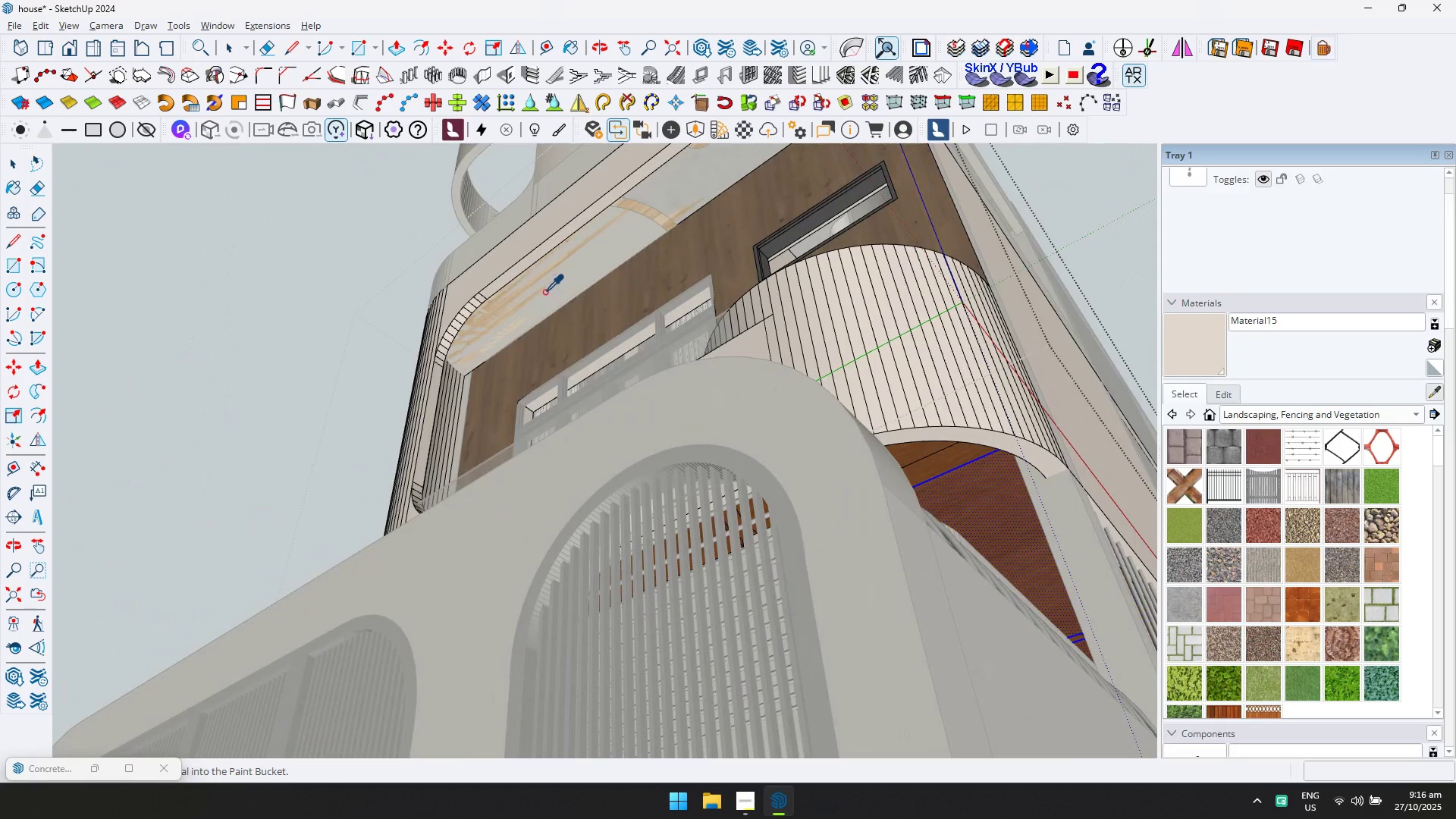 
left_click([529, 290])
 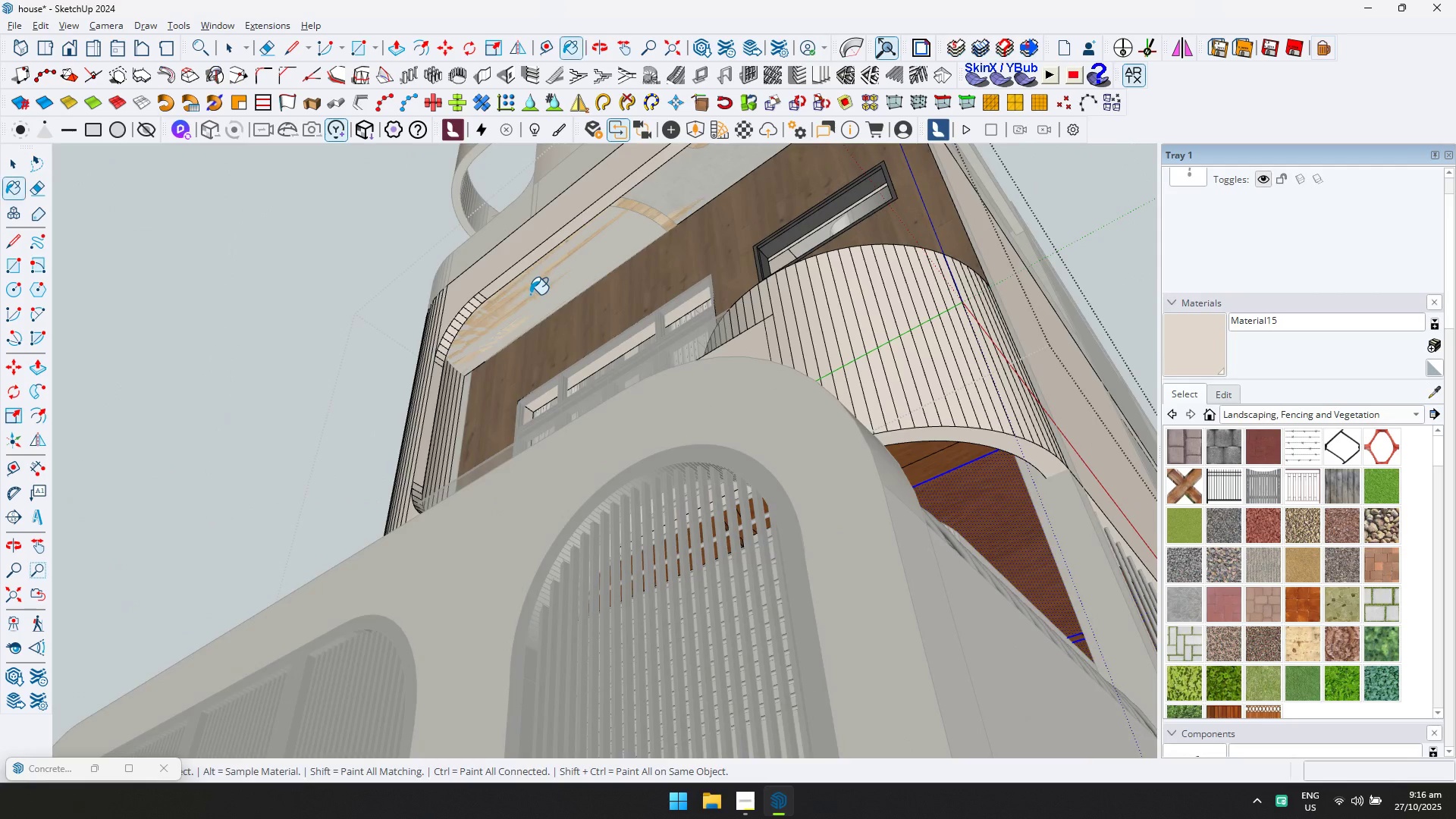 
key(D)
 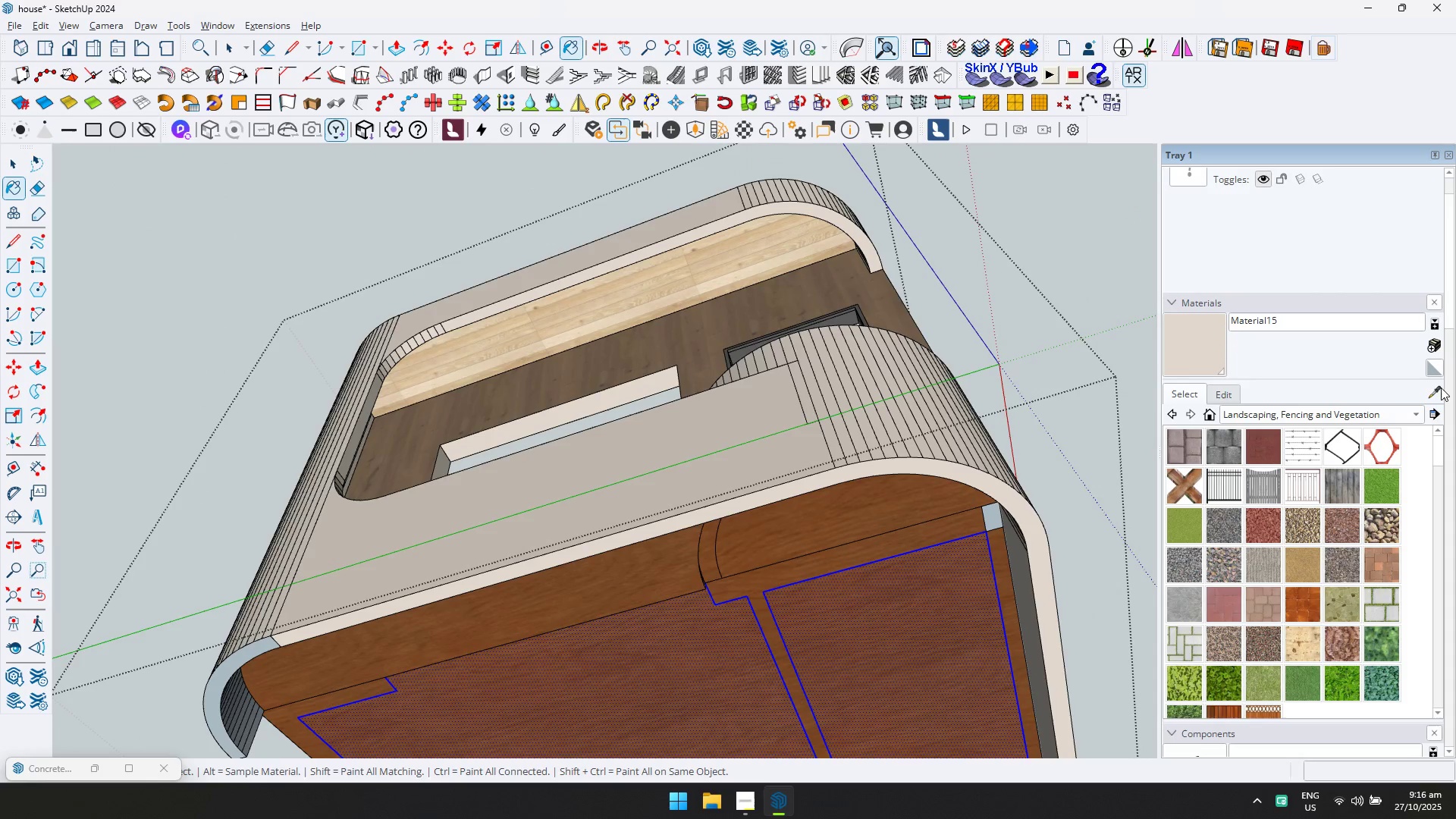 
double_click([672, 275])
 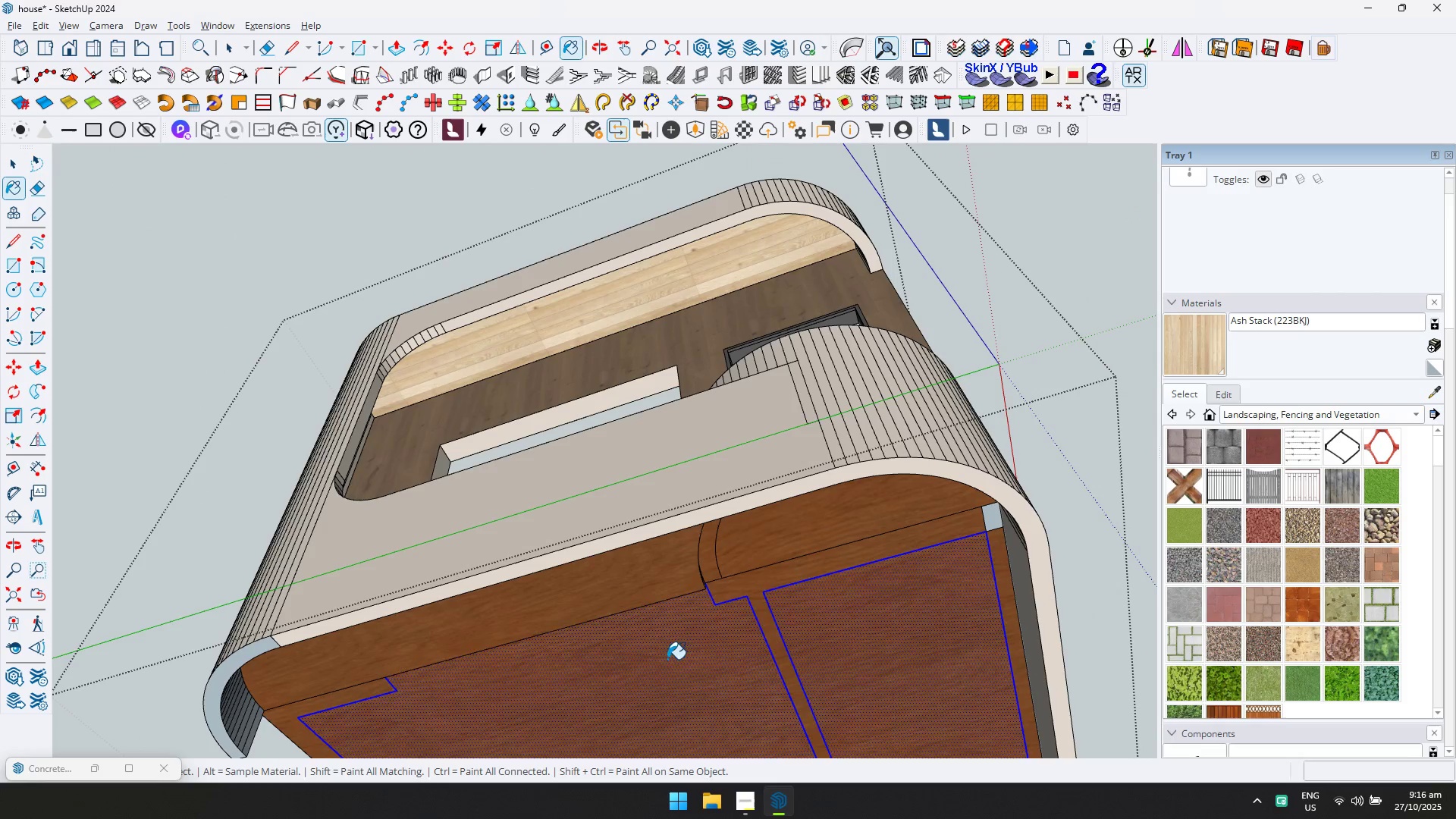 
double_click([818, 624])
 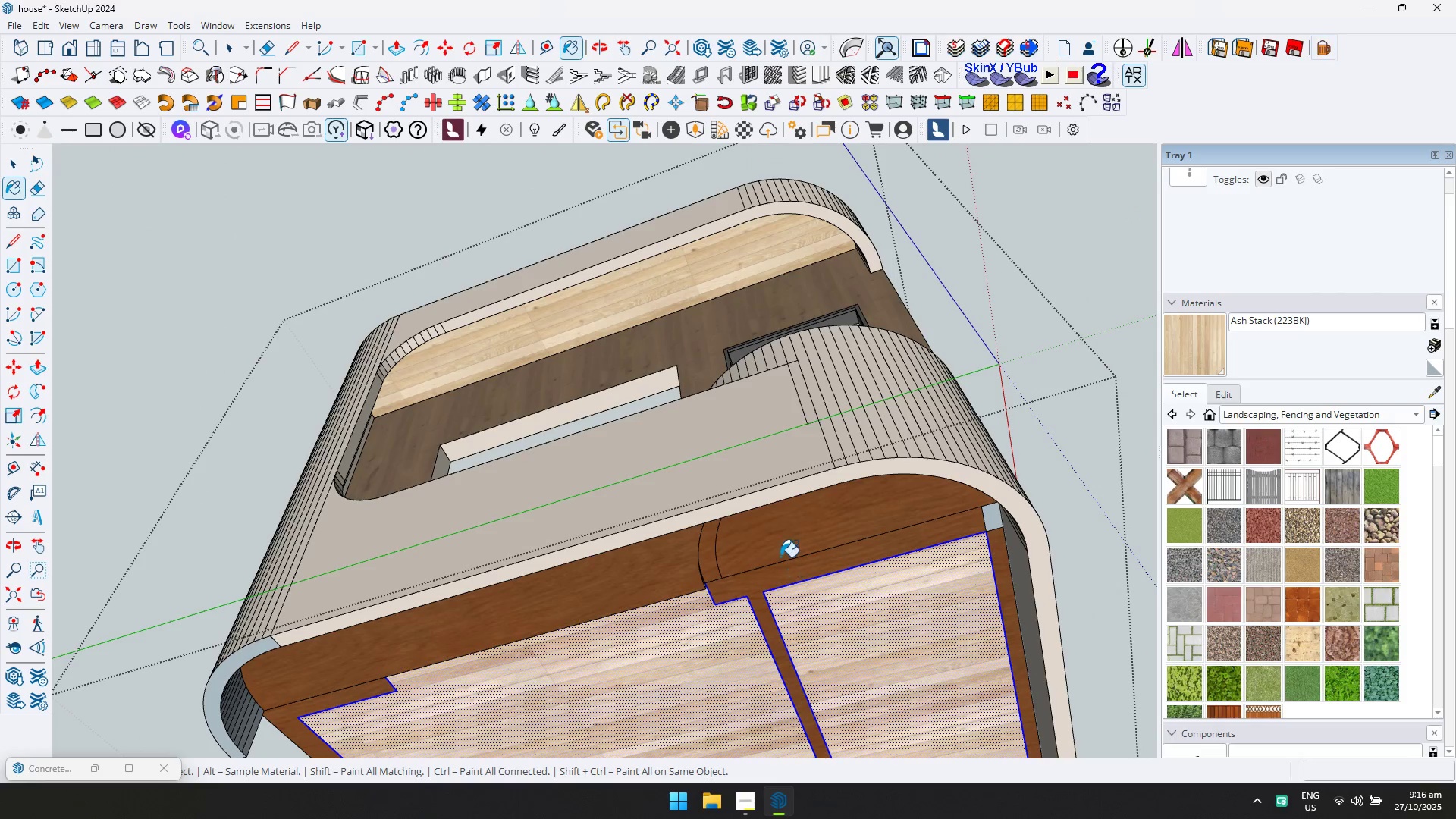 
triple_click([780, 554])
 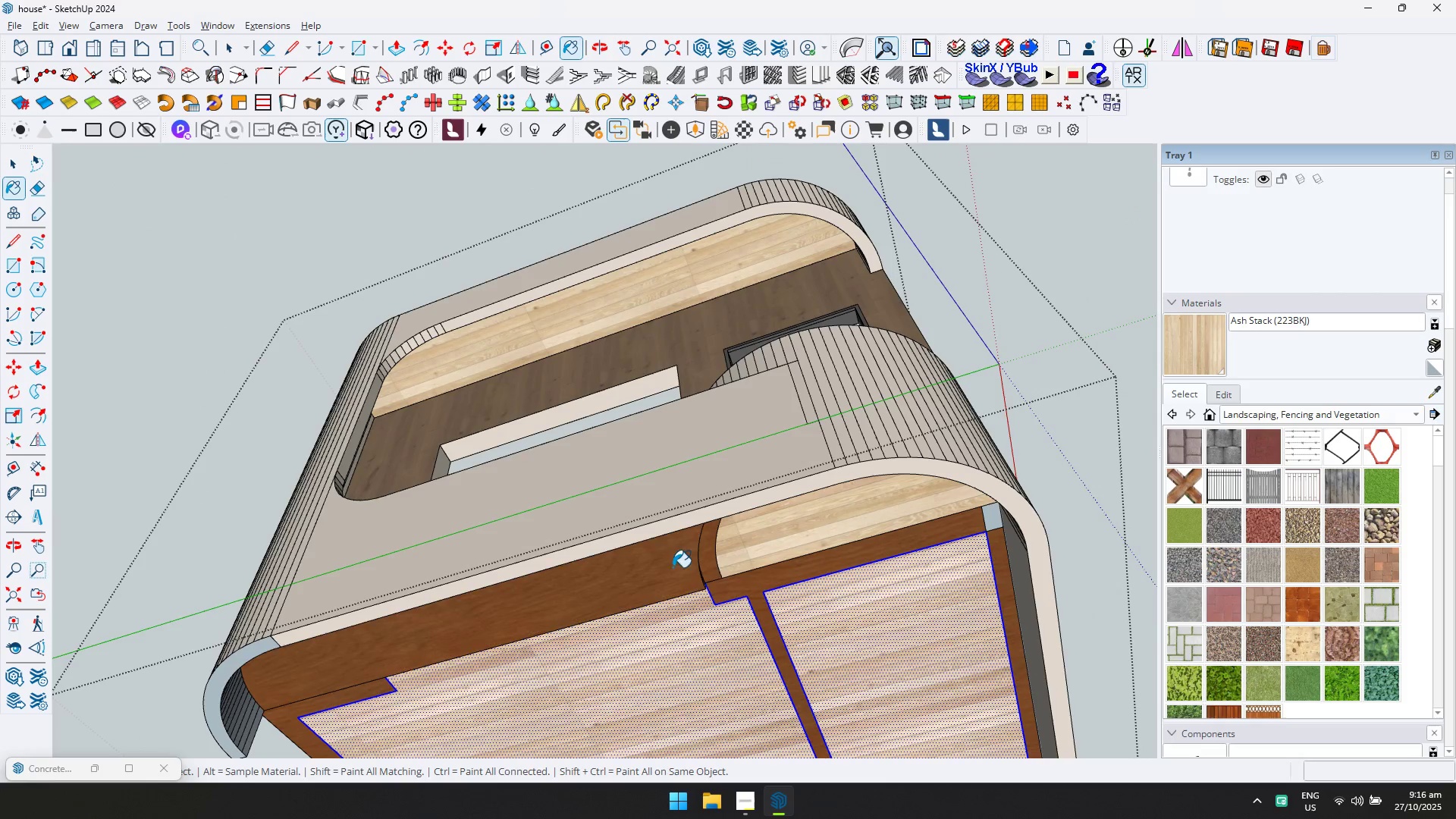 
triple_click([657, 568])
 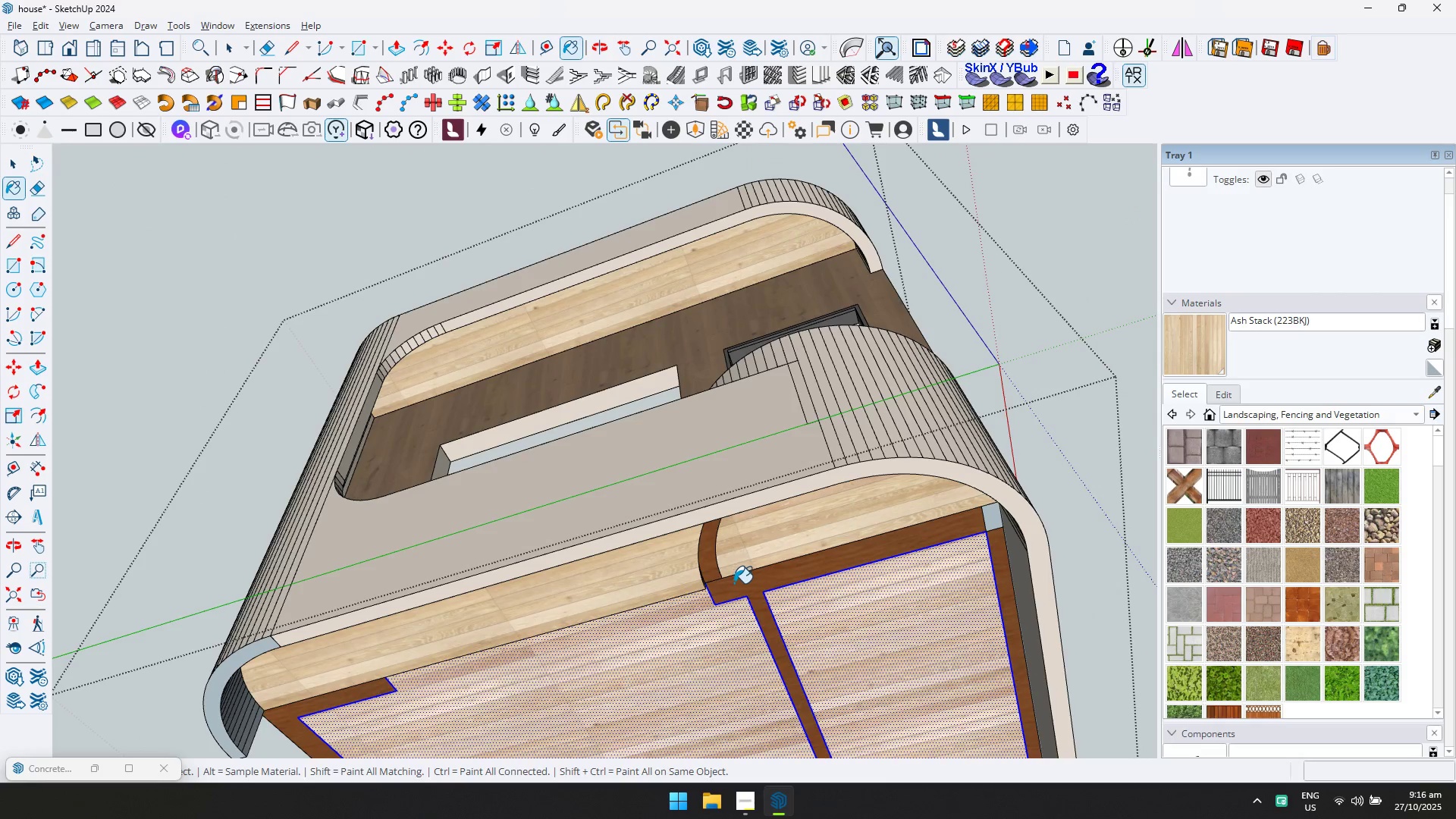 
triple_click([734, 583])
 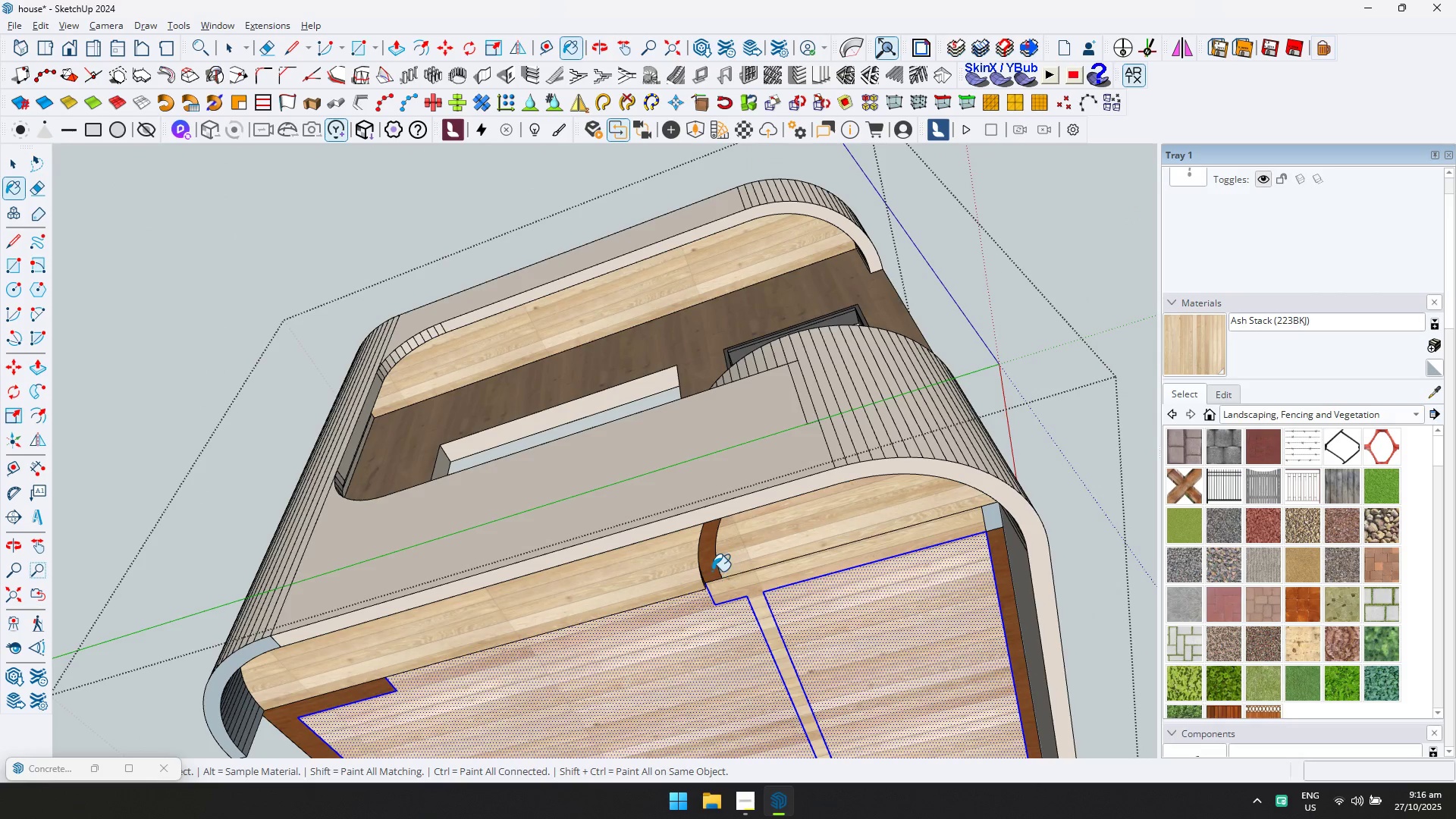 
triple_click([712, 571])
 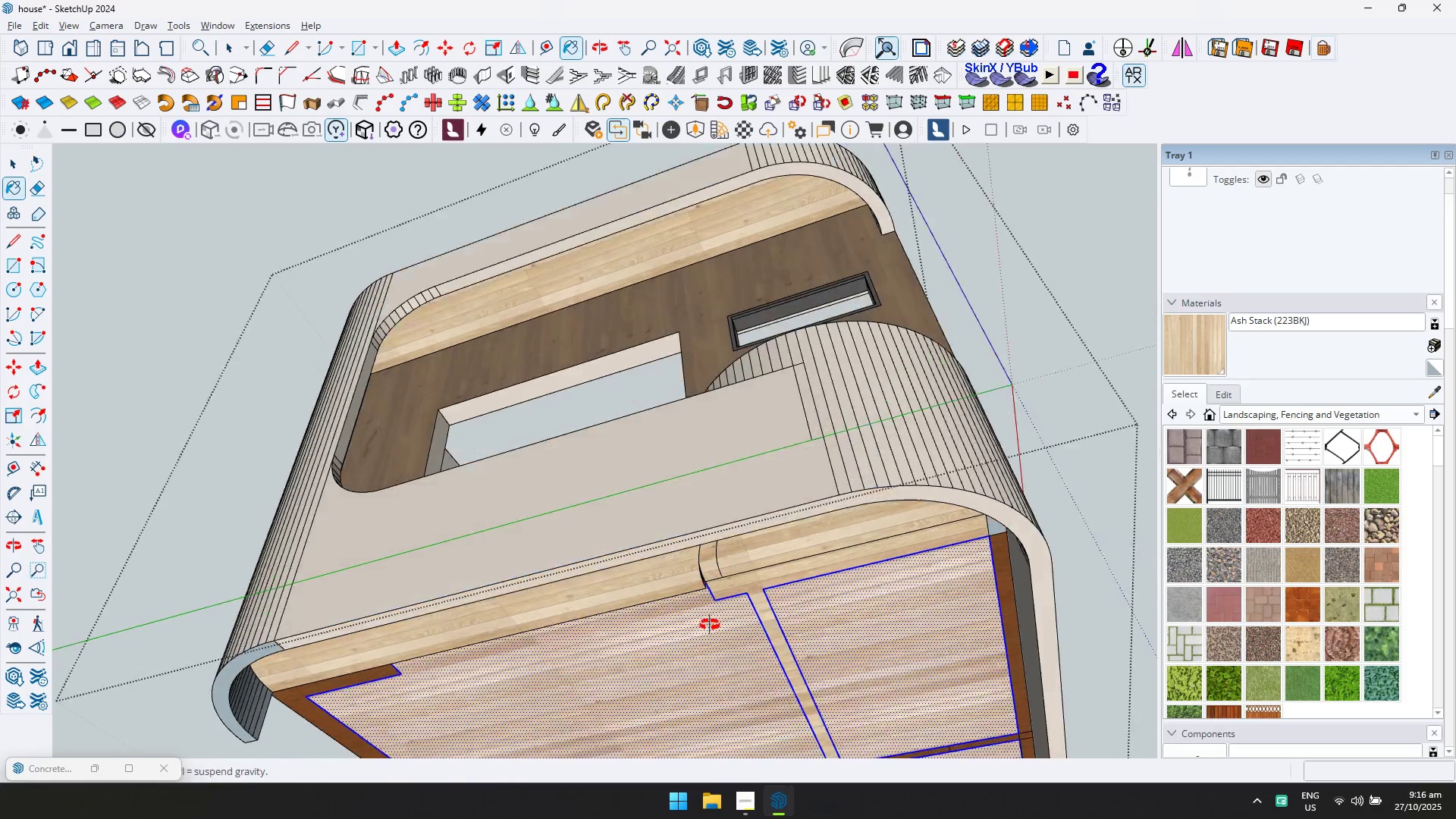 
key(Shift+ShiftLeft)
 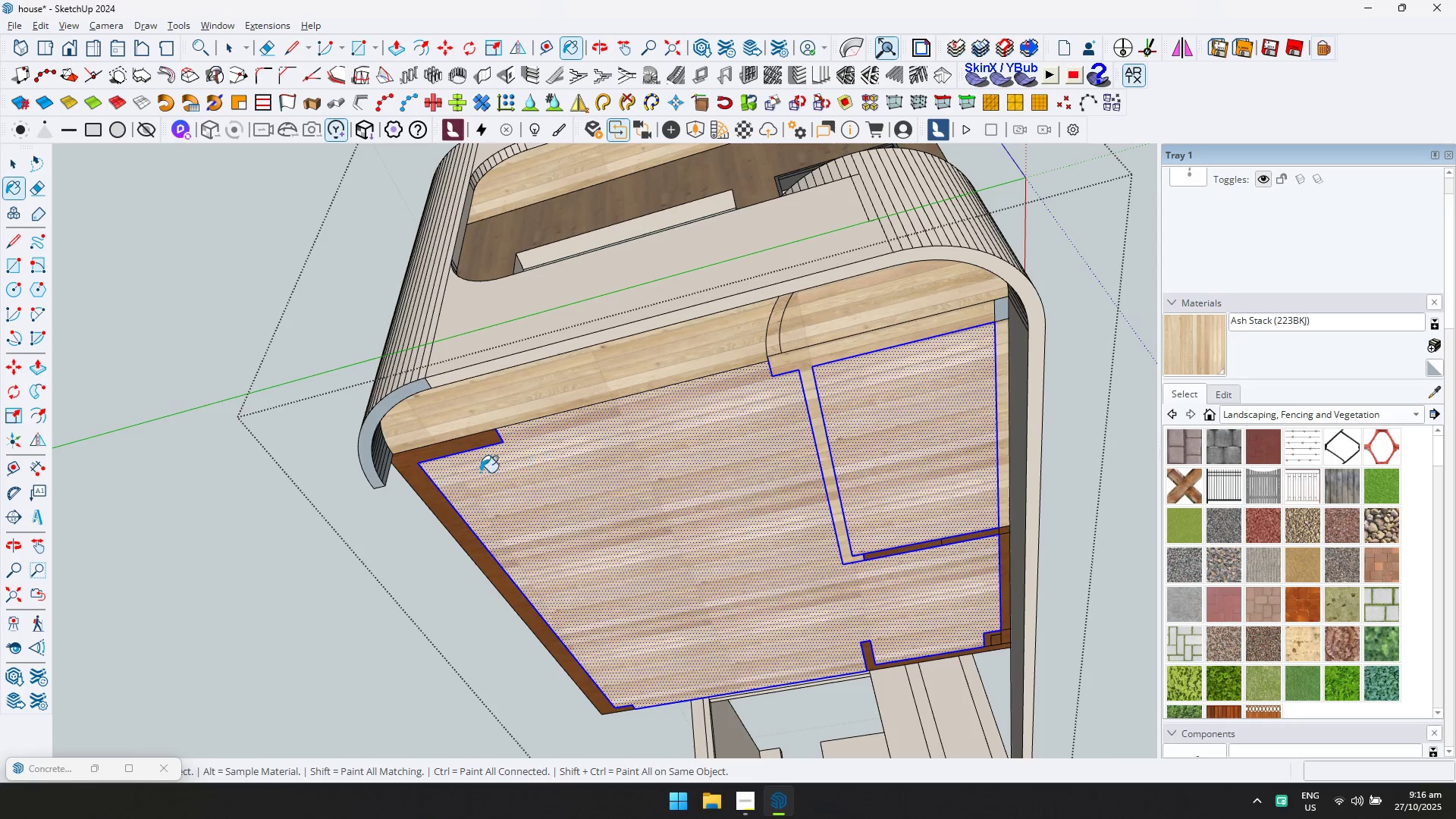 
left_click([450, 448])
 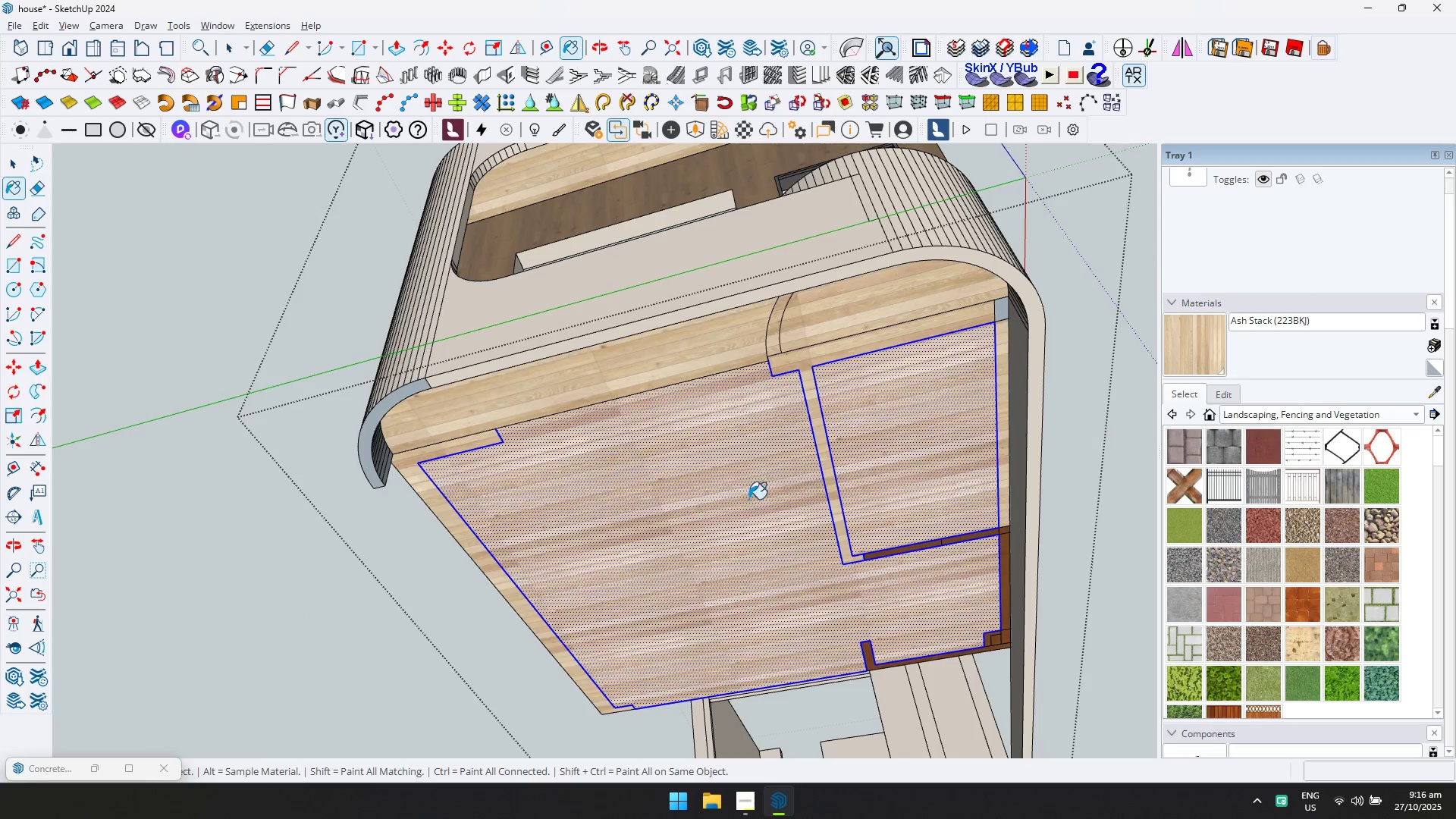 
scroll: coordinate [883, 558], scroll_direction: up, amount: 3.0
 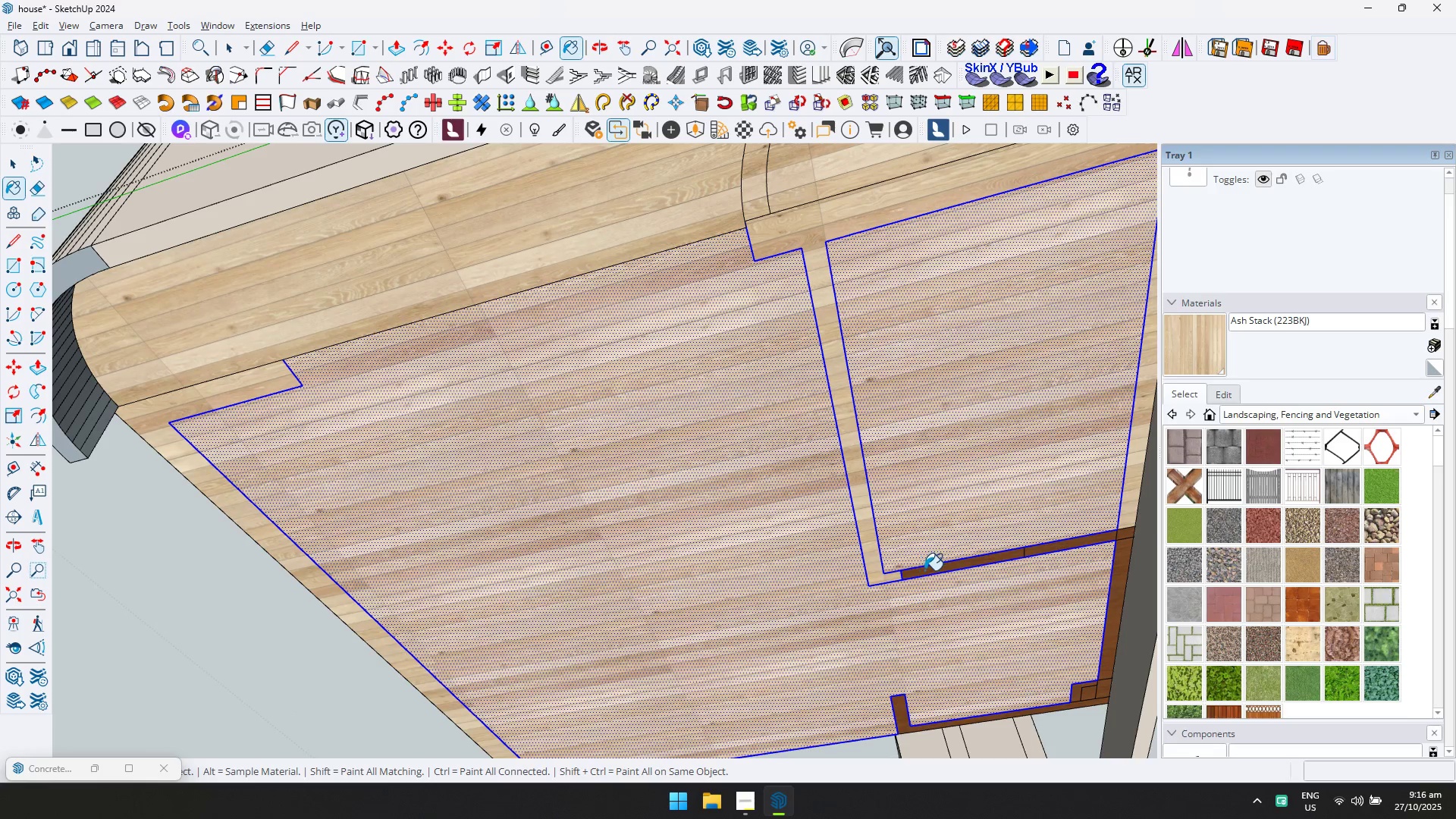 
left_click([924, 570])
 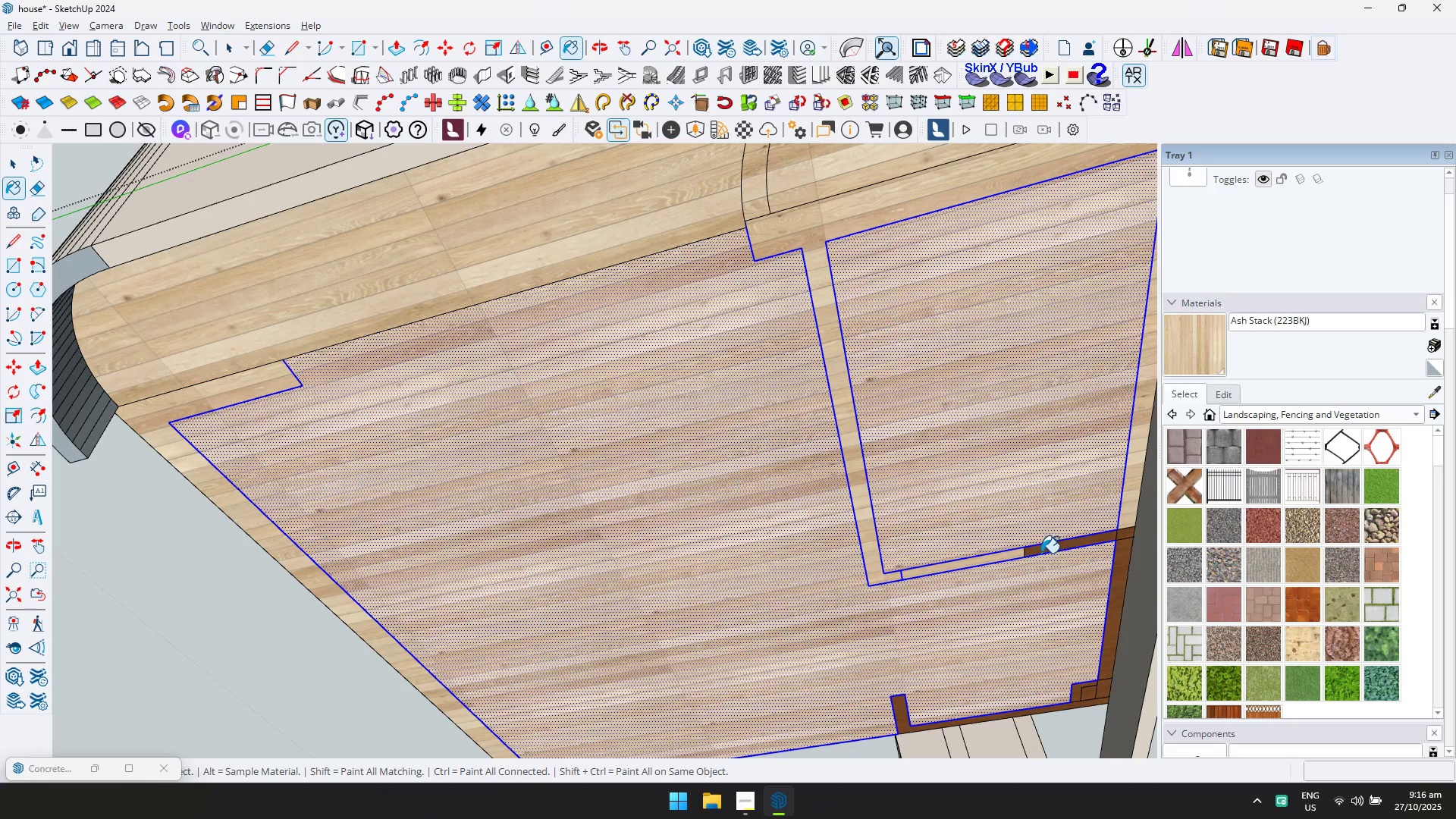 
left_click([1042, 549])
 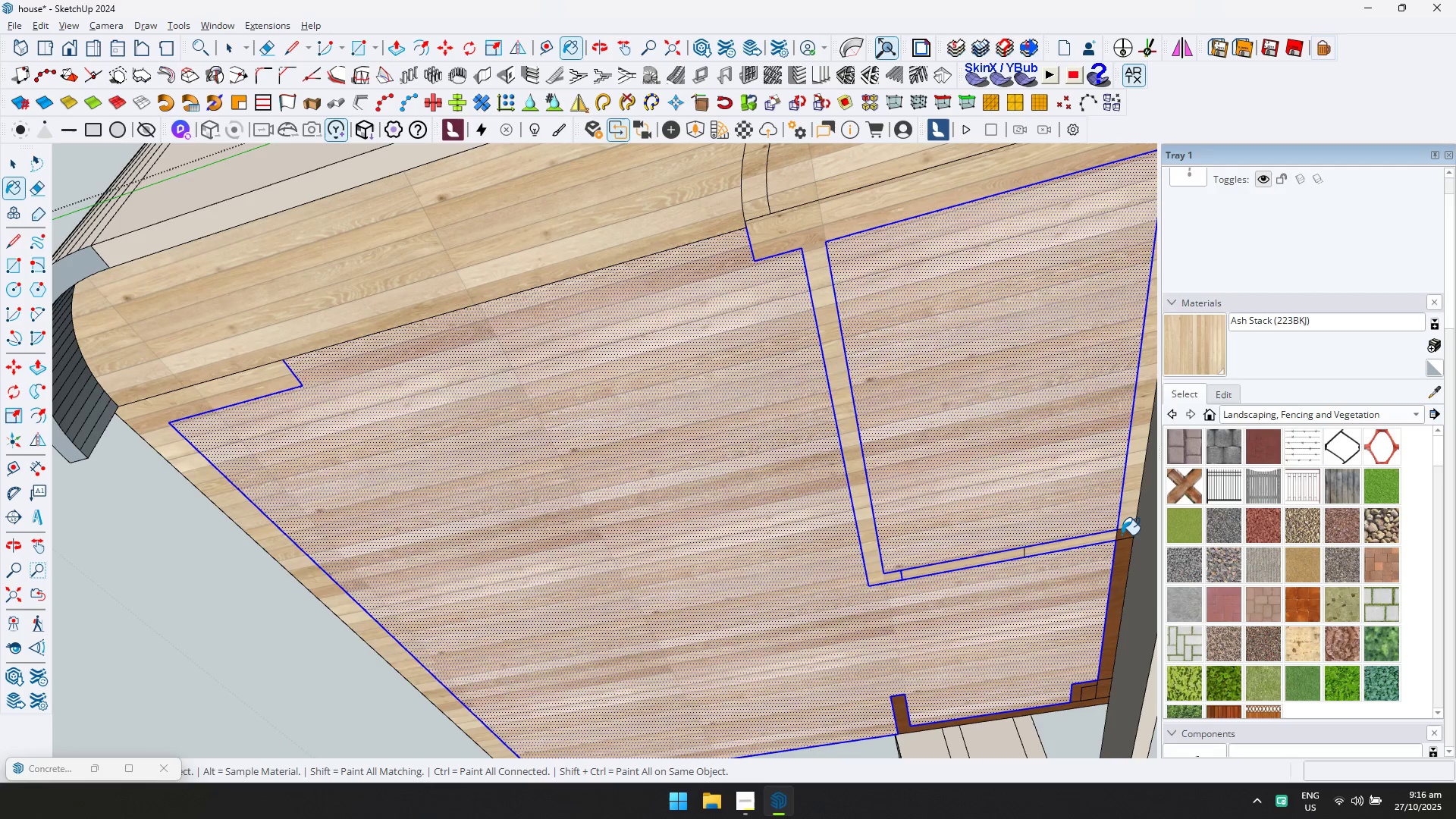 
double_click([1122, 555])
 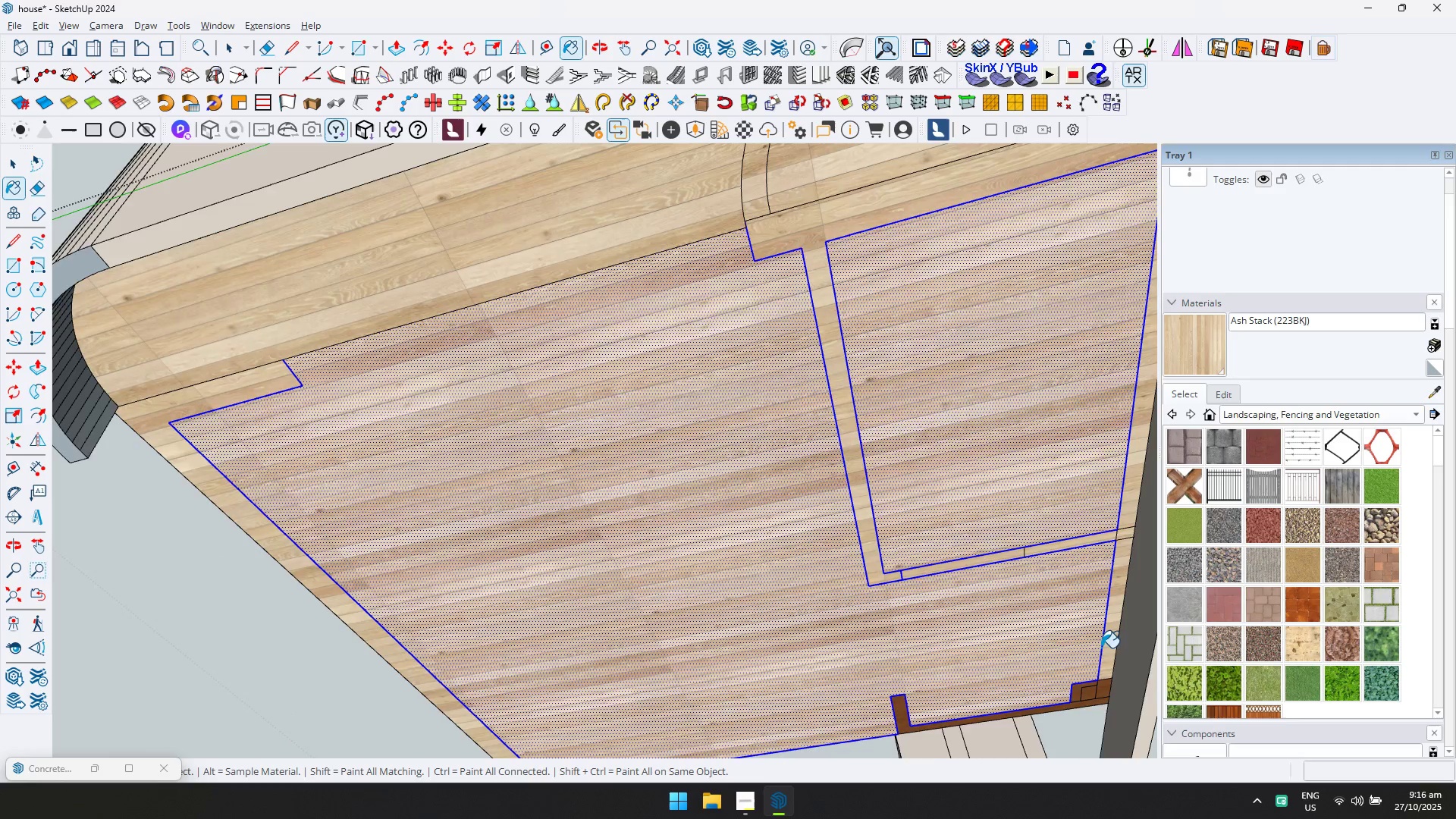 
scroll: coordinate [1096, 684], scroll_direction: up, amount: 5.0
 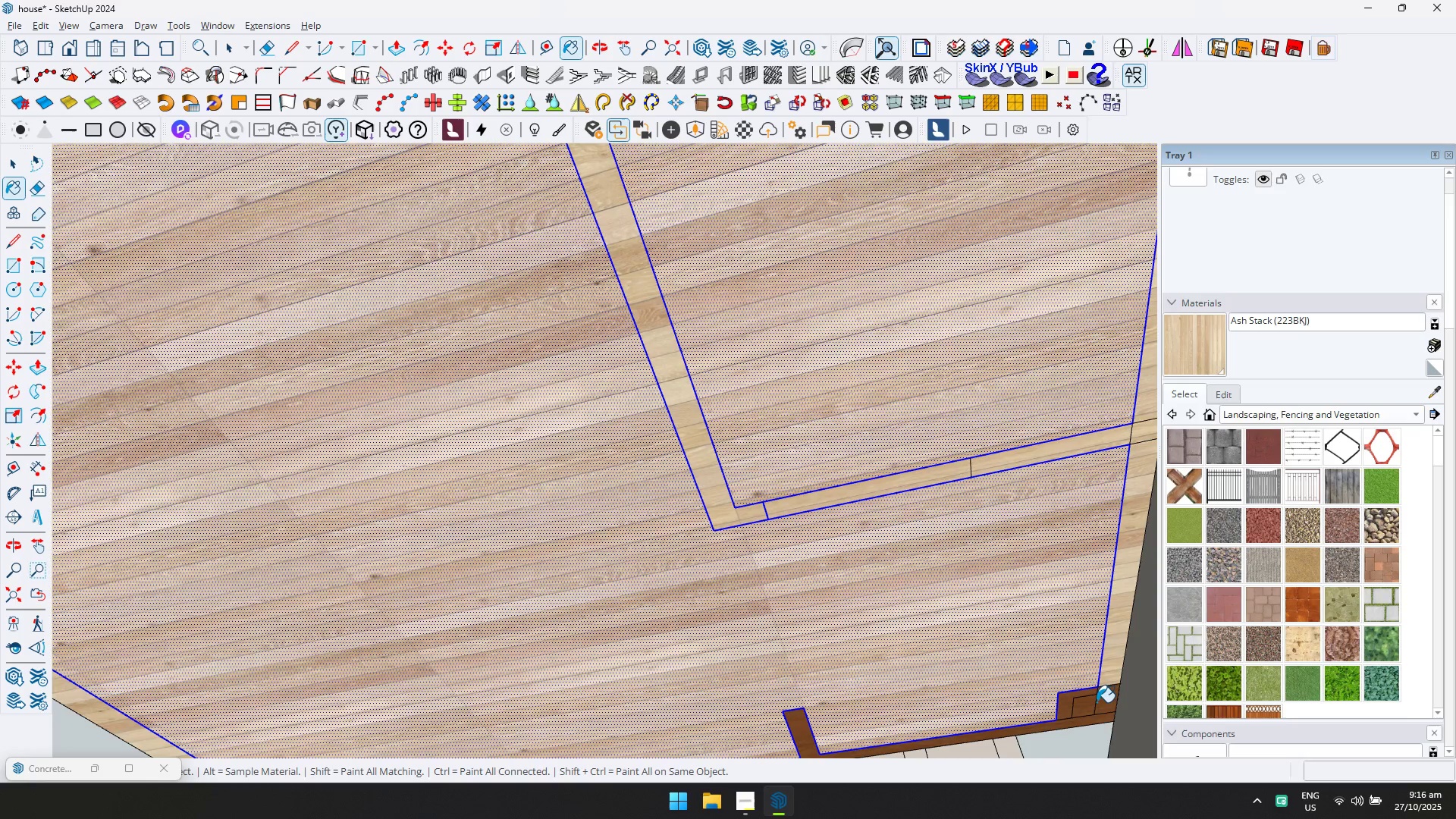 
left_click([1097, 702])
 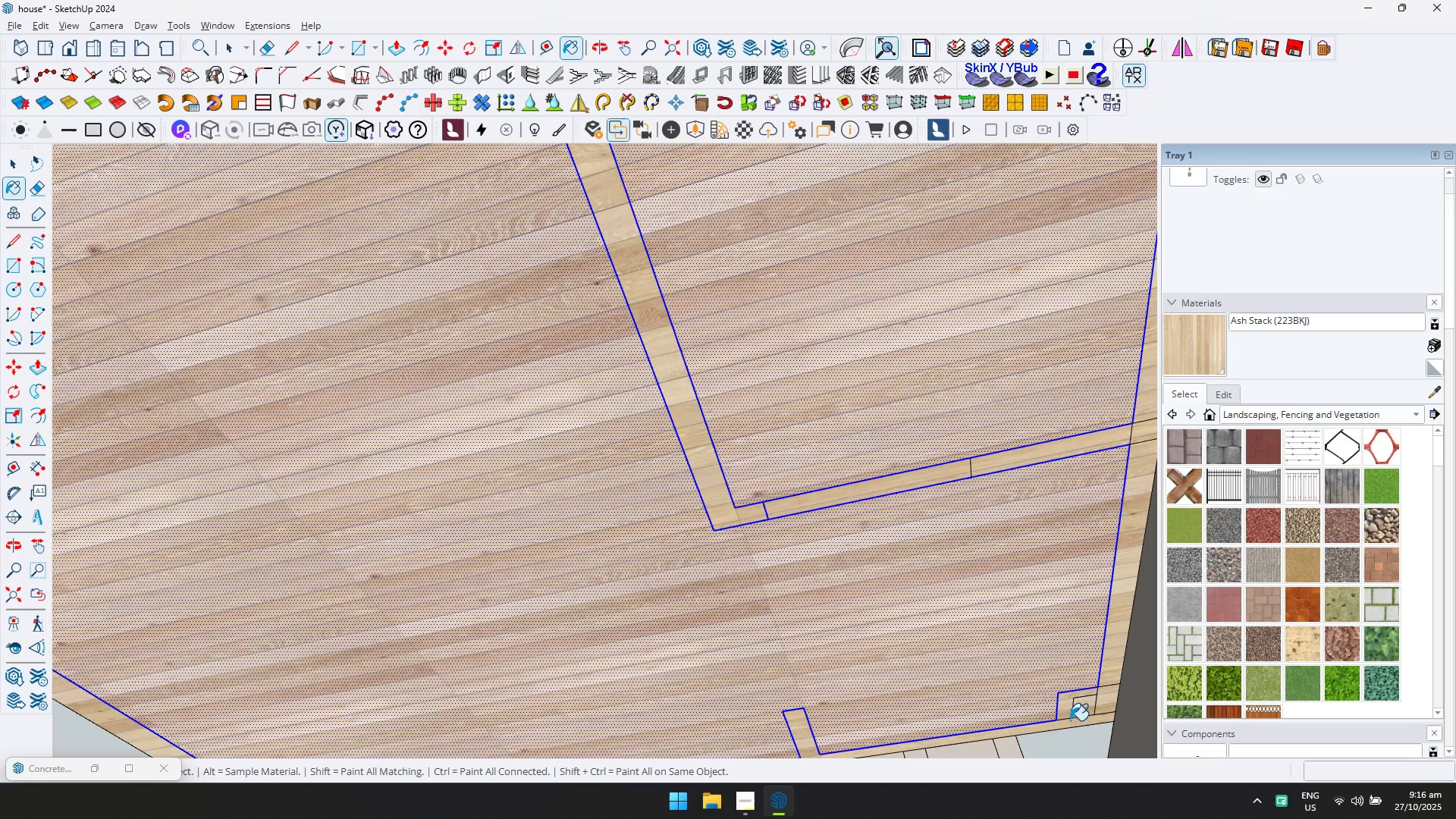 
scroll: coordinate [877, 347], scroll_direction: down, amount: 1.0
 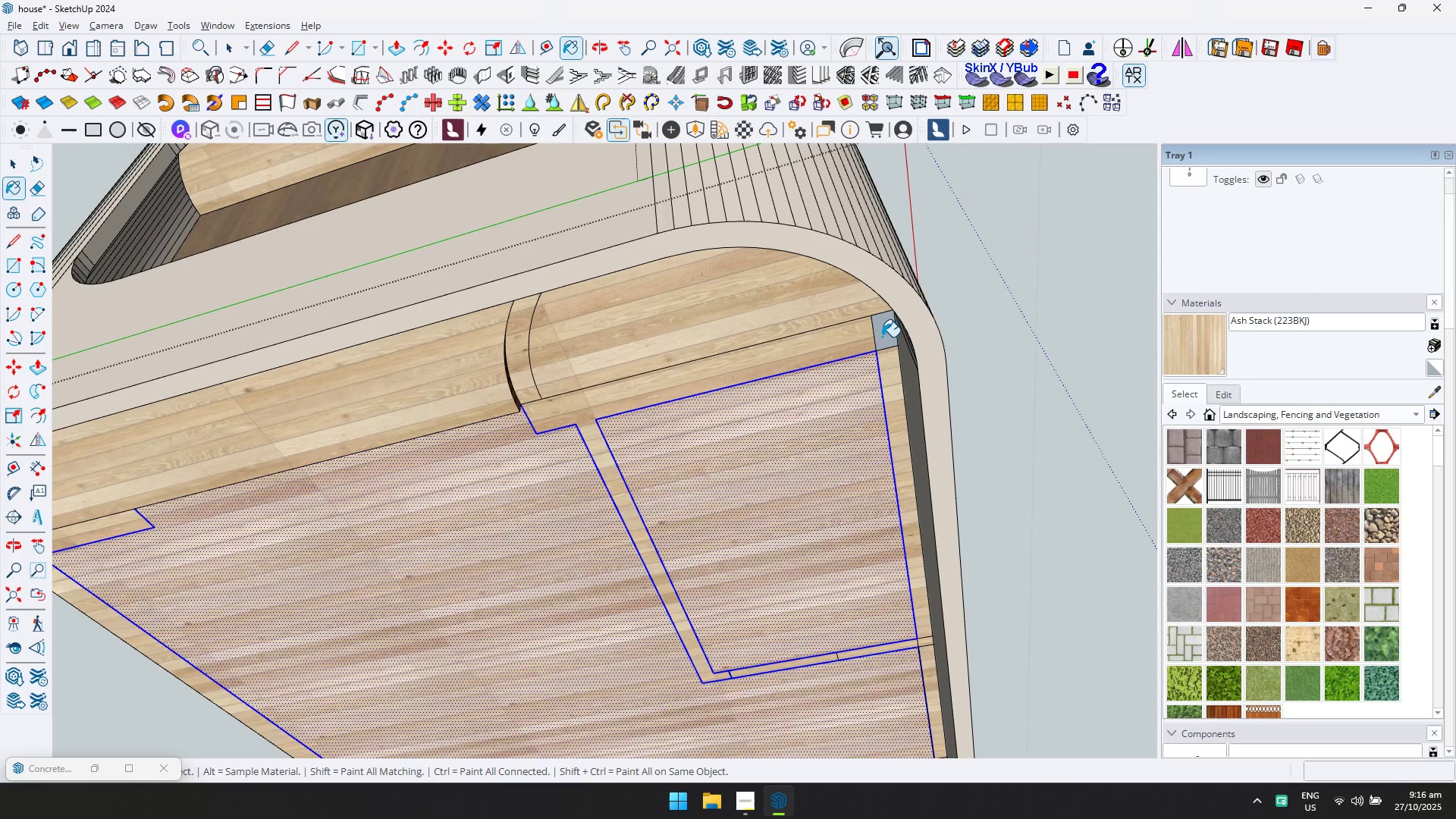 
left_click([882, 337])
 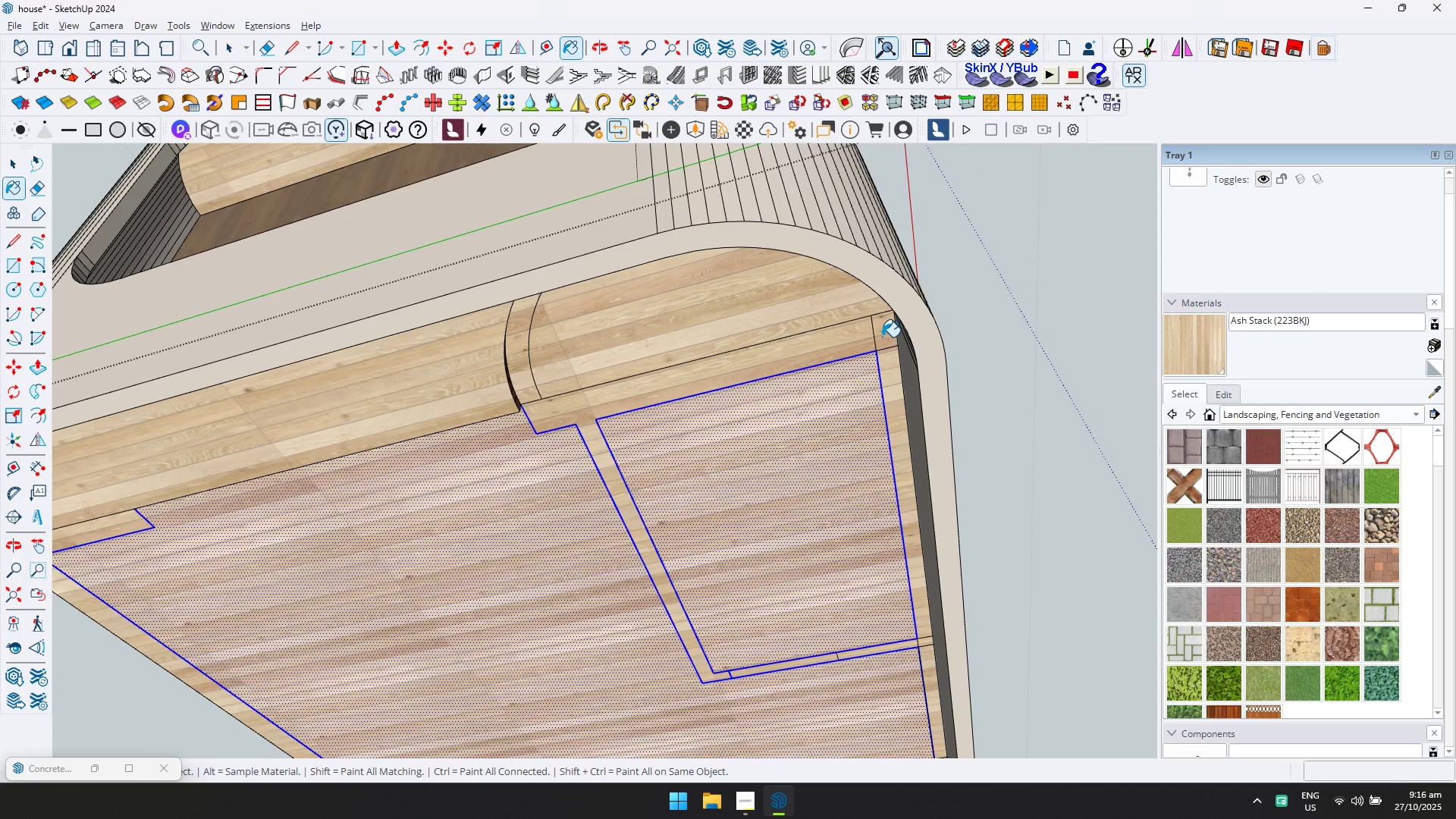 
key(Escape)
 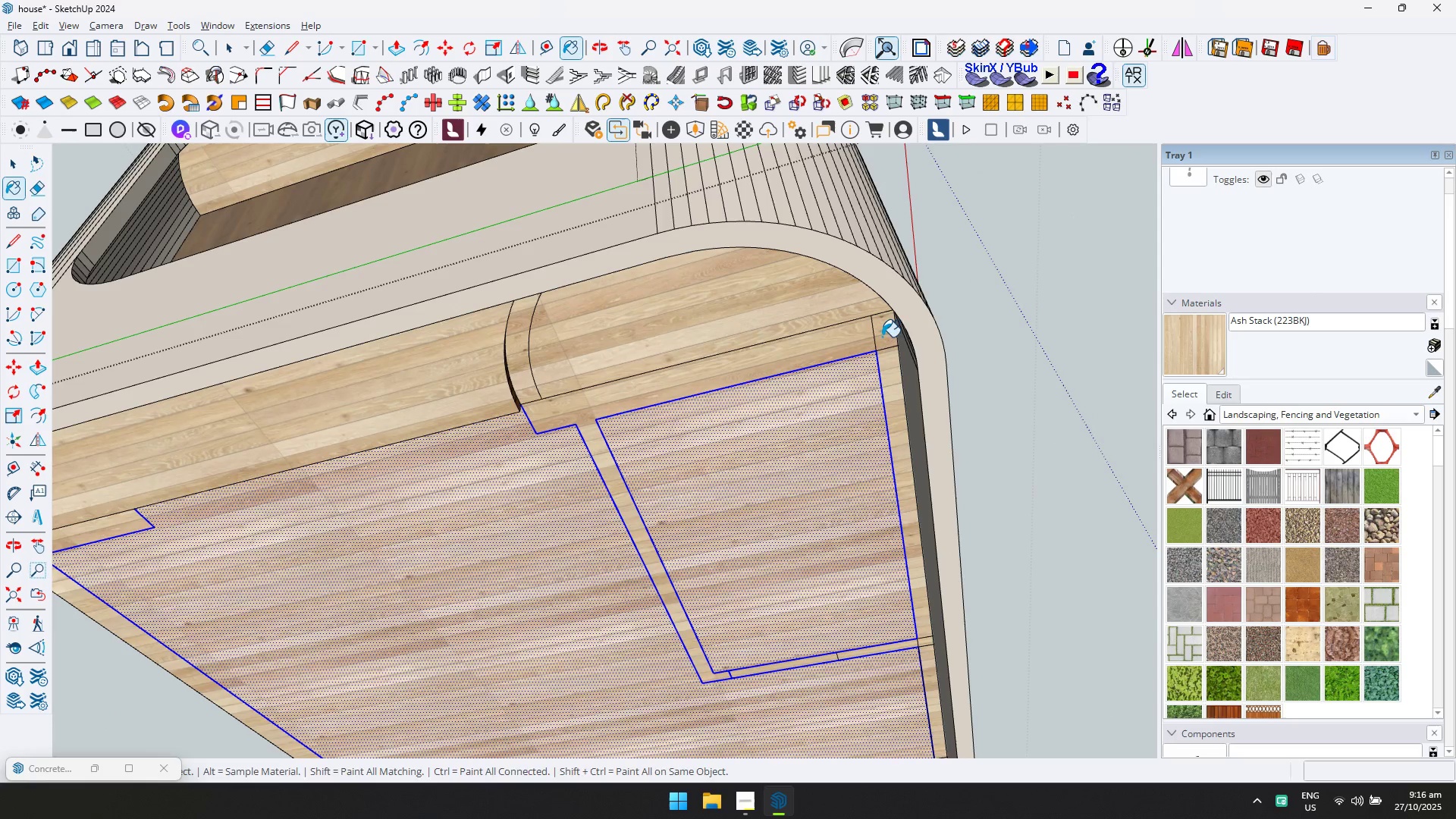 
key(Space)
 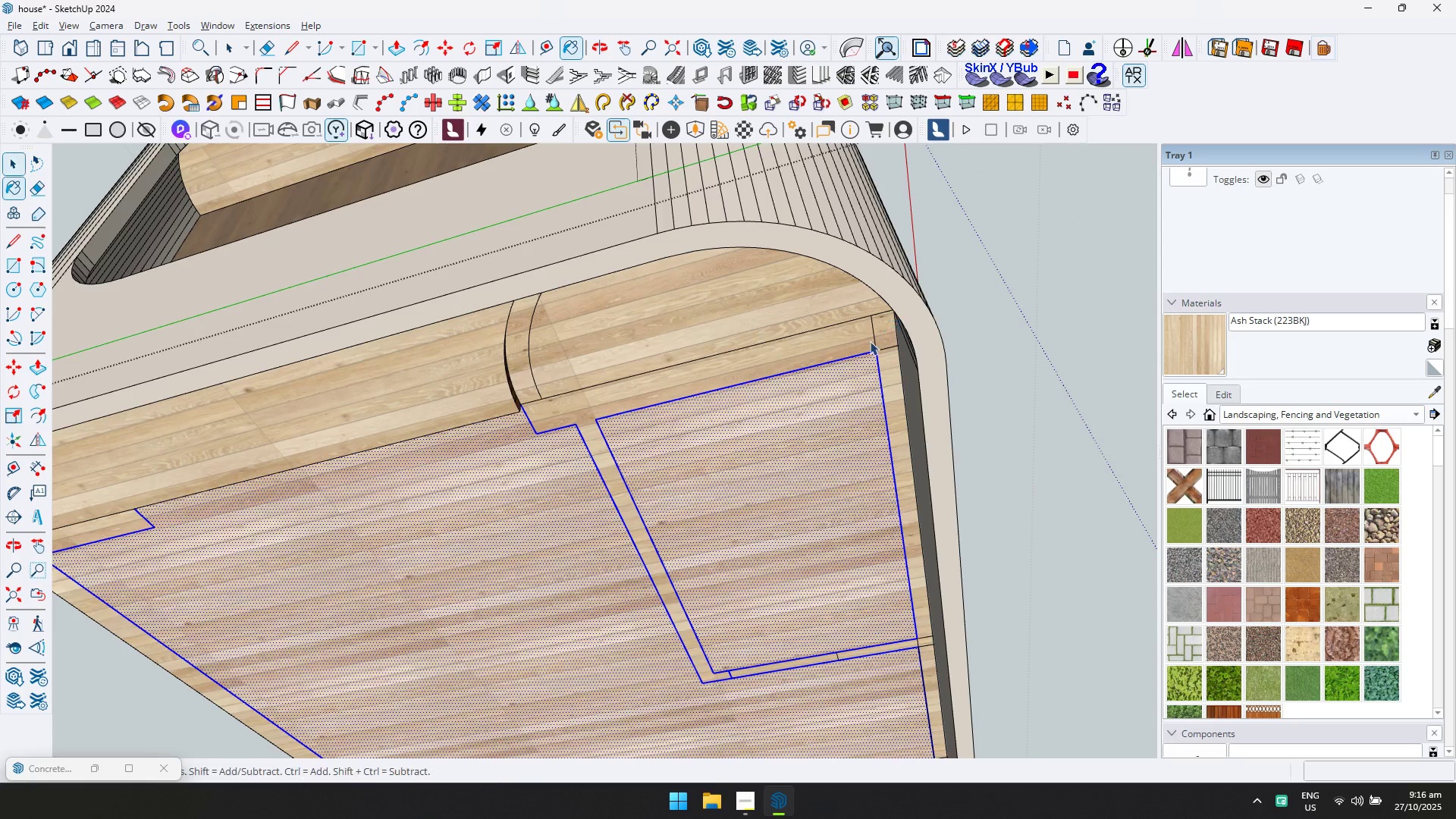 
key(Escape)
 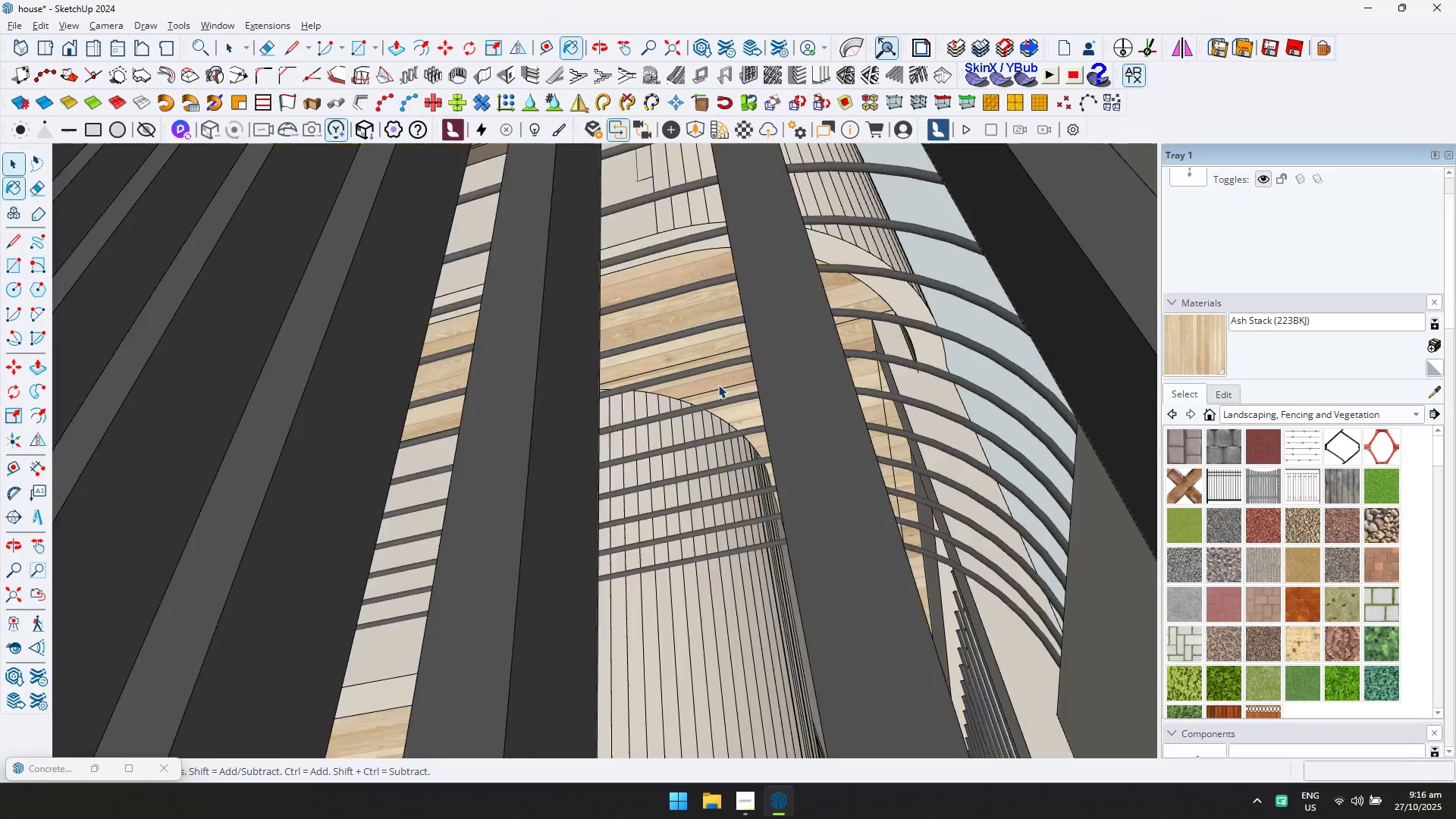 
scroll: coordinate [676, 519], scroll_direction: down, amount: 25.0
 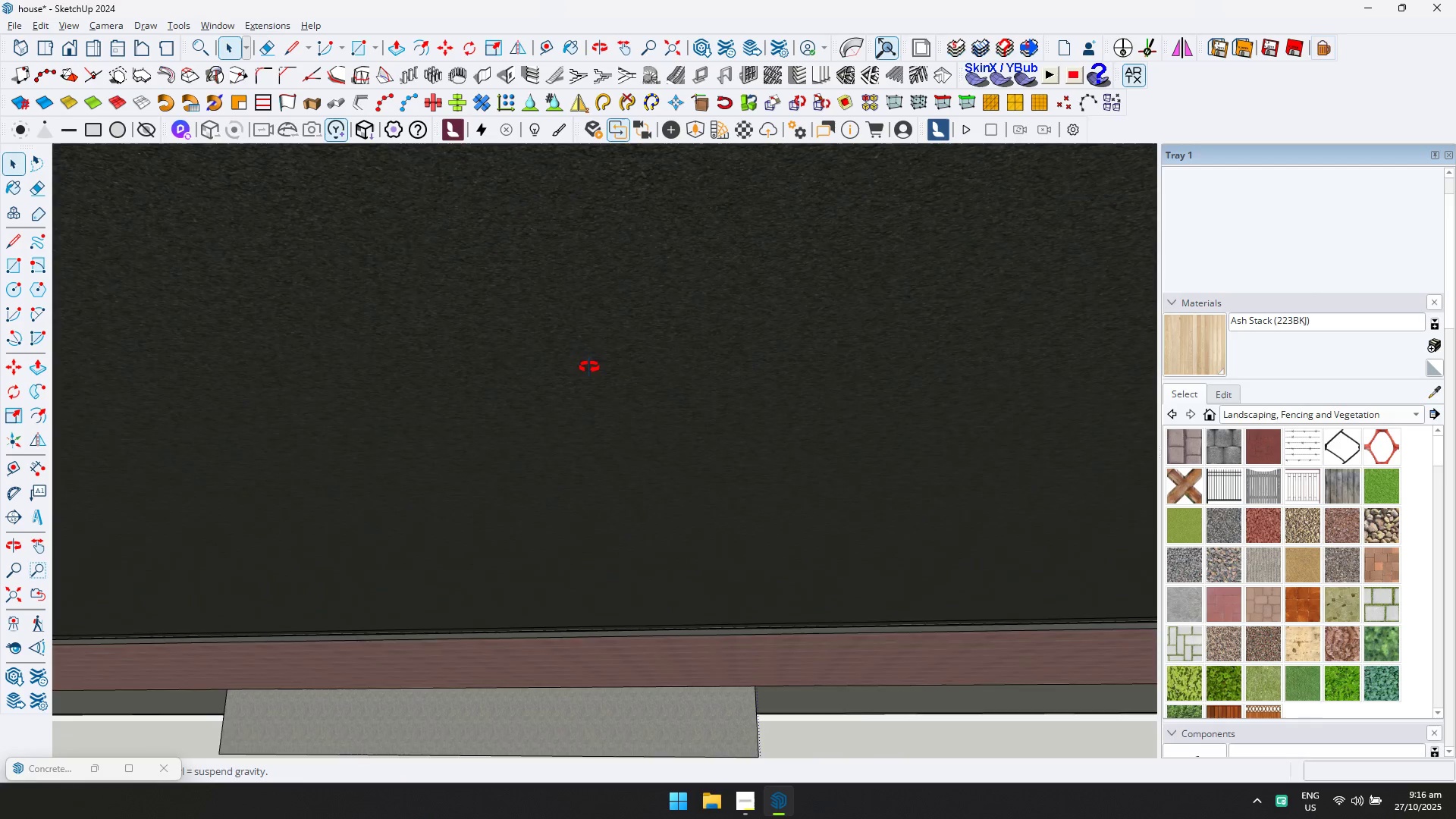 
hold_key(key=ShiftLeft, duration=0.36)
 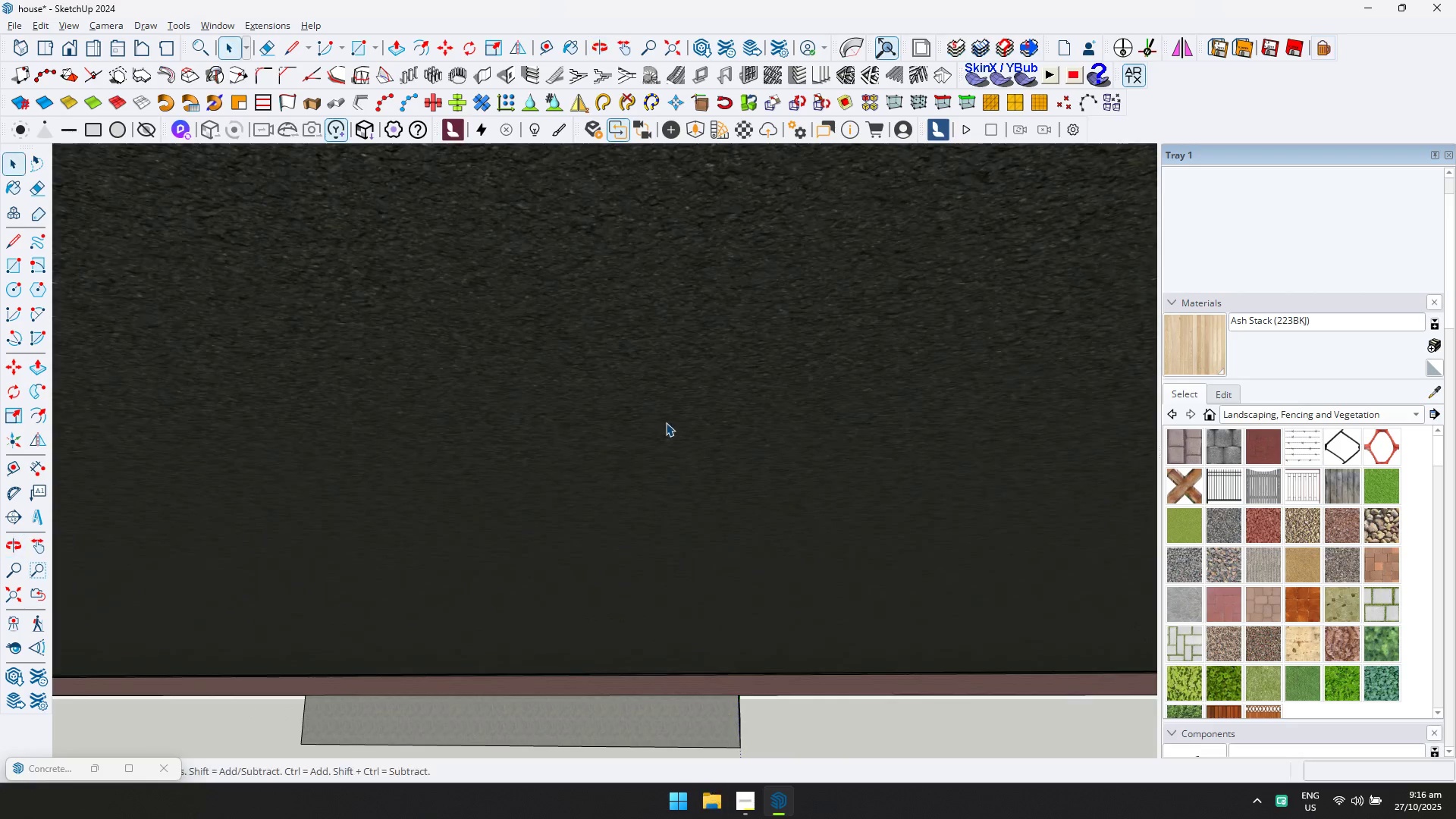 
key(Shift+ShiftLeft)
 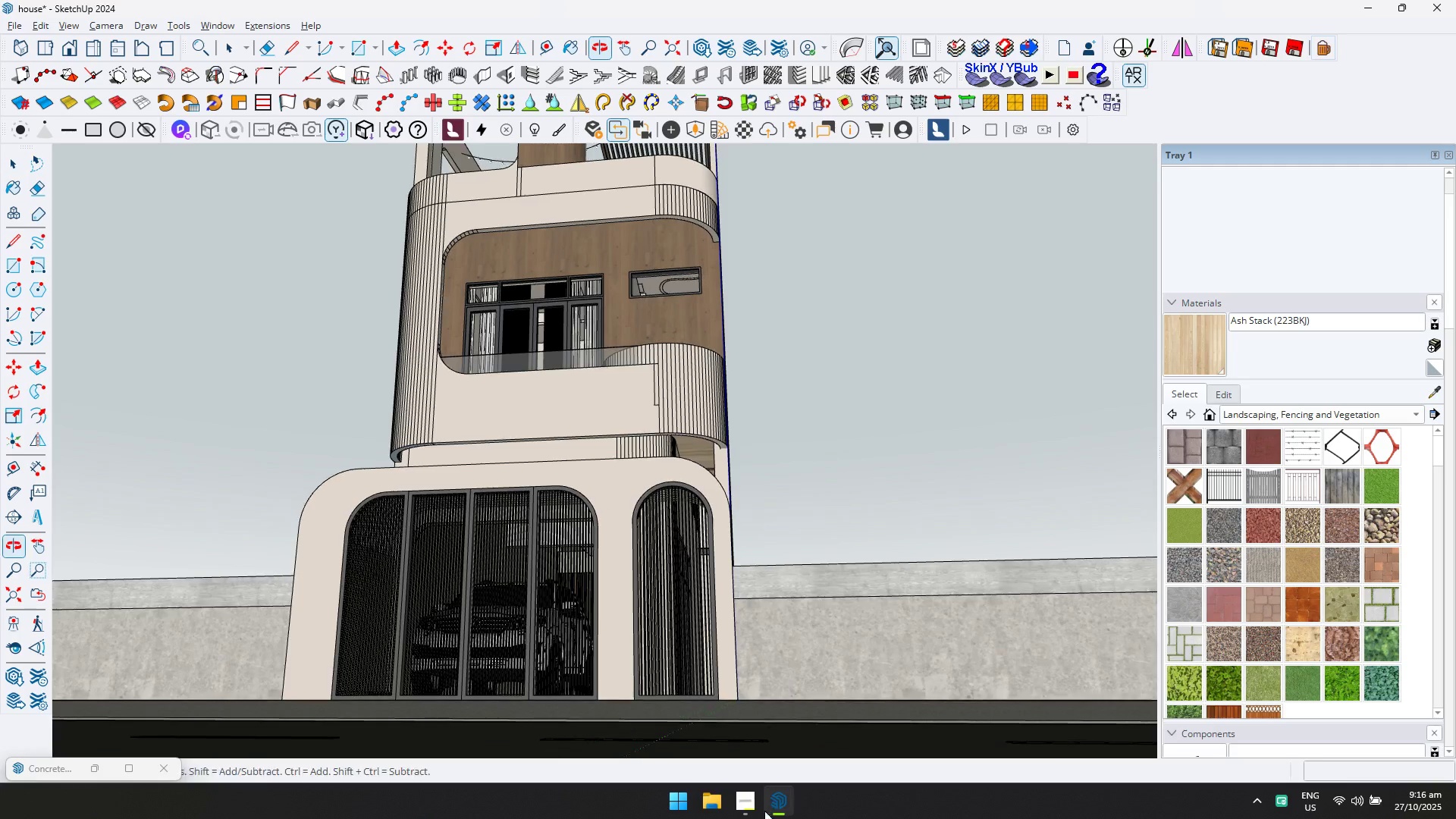 
key(Shift+ShiftLeft)
 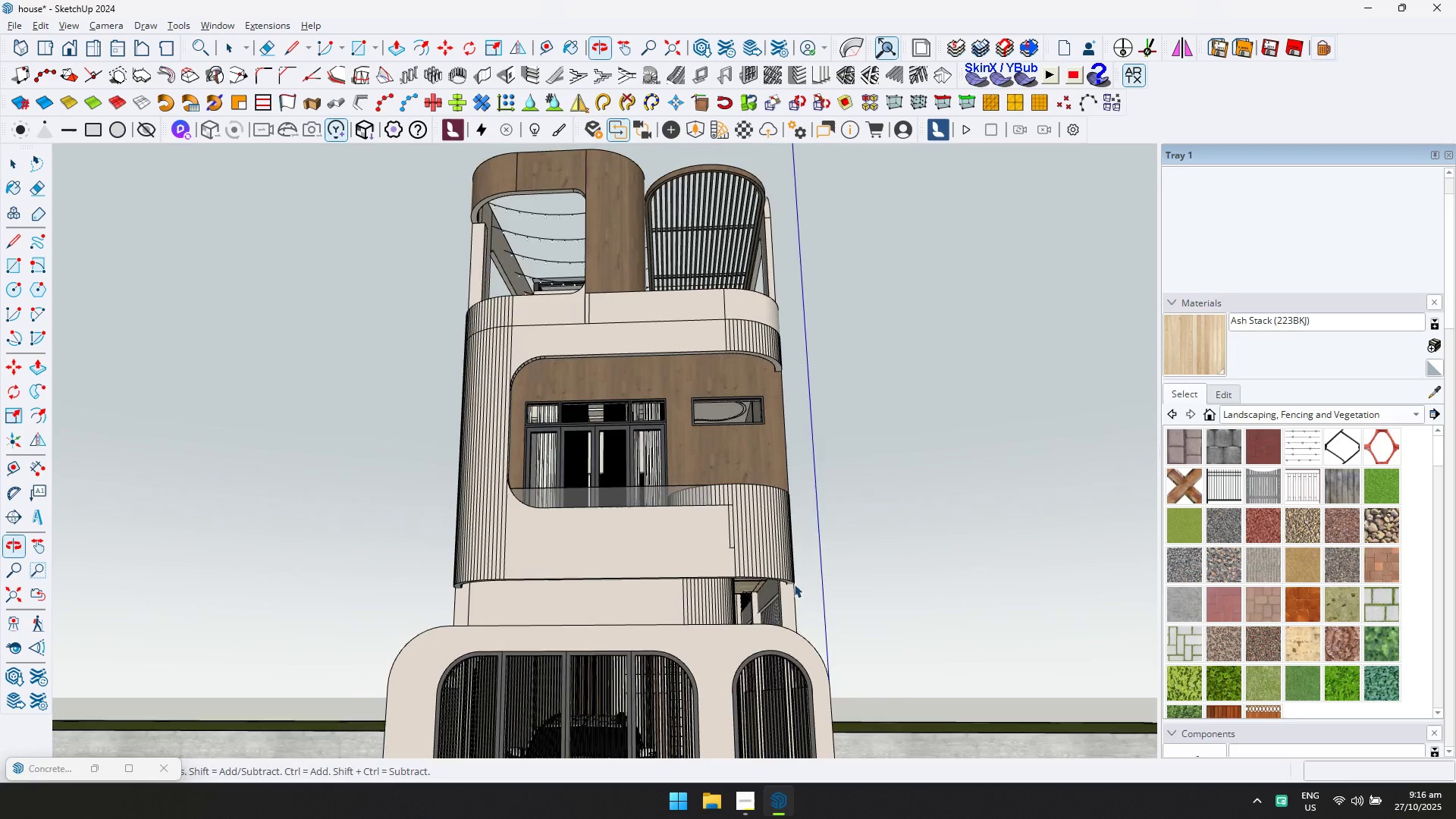 
left_click([894, 503])
 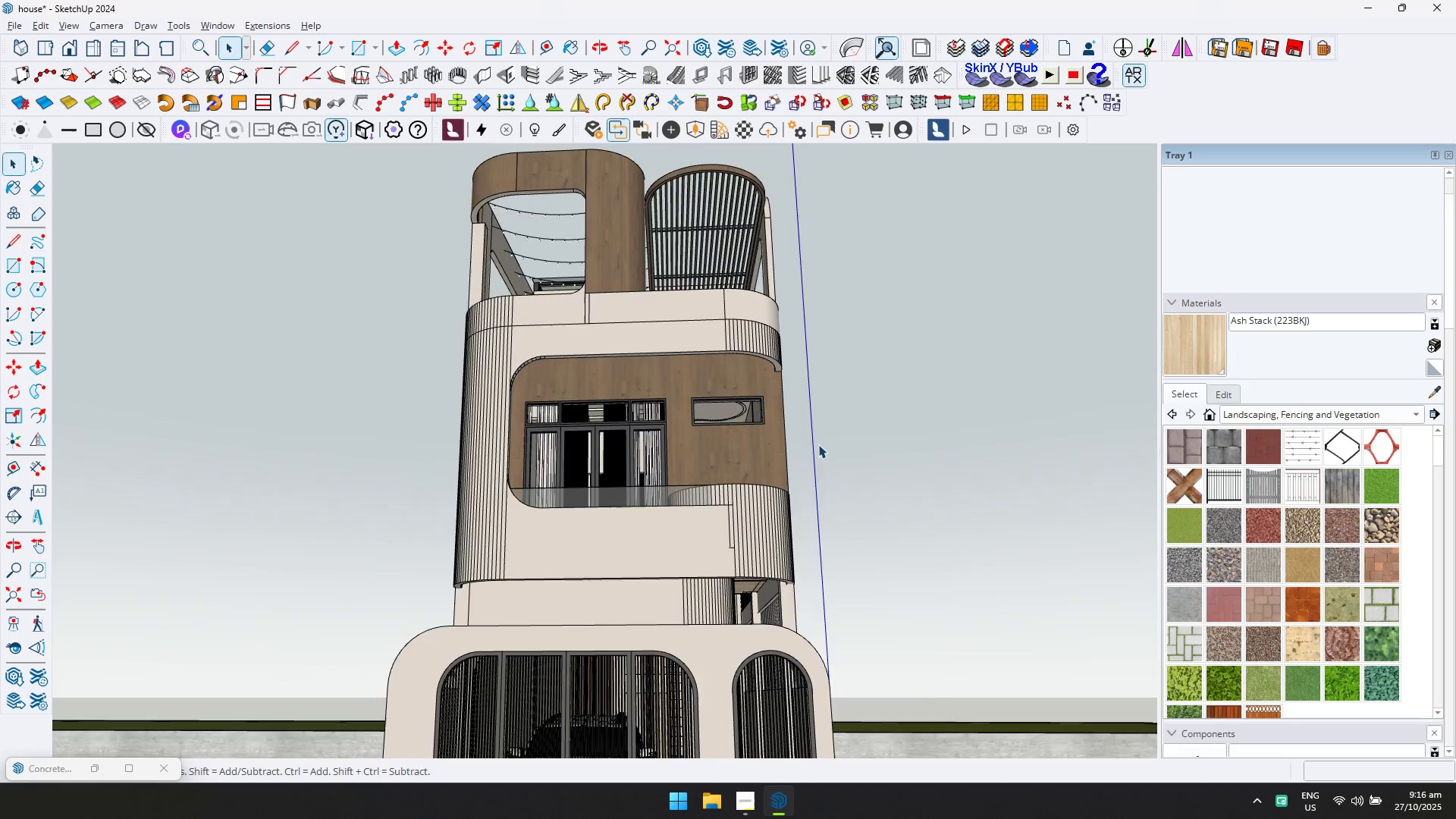 
scroll: coordinate [752, 332], scroll_direction: up, amount: 2.0
 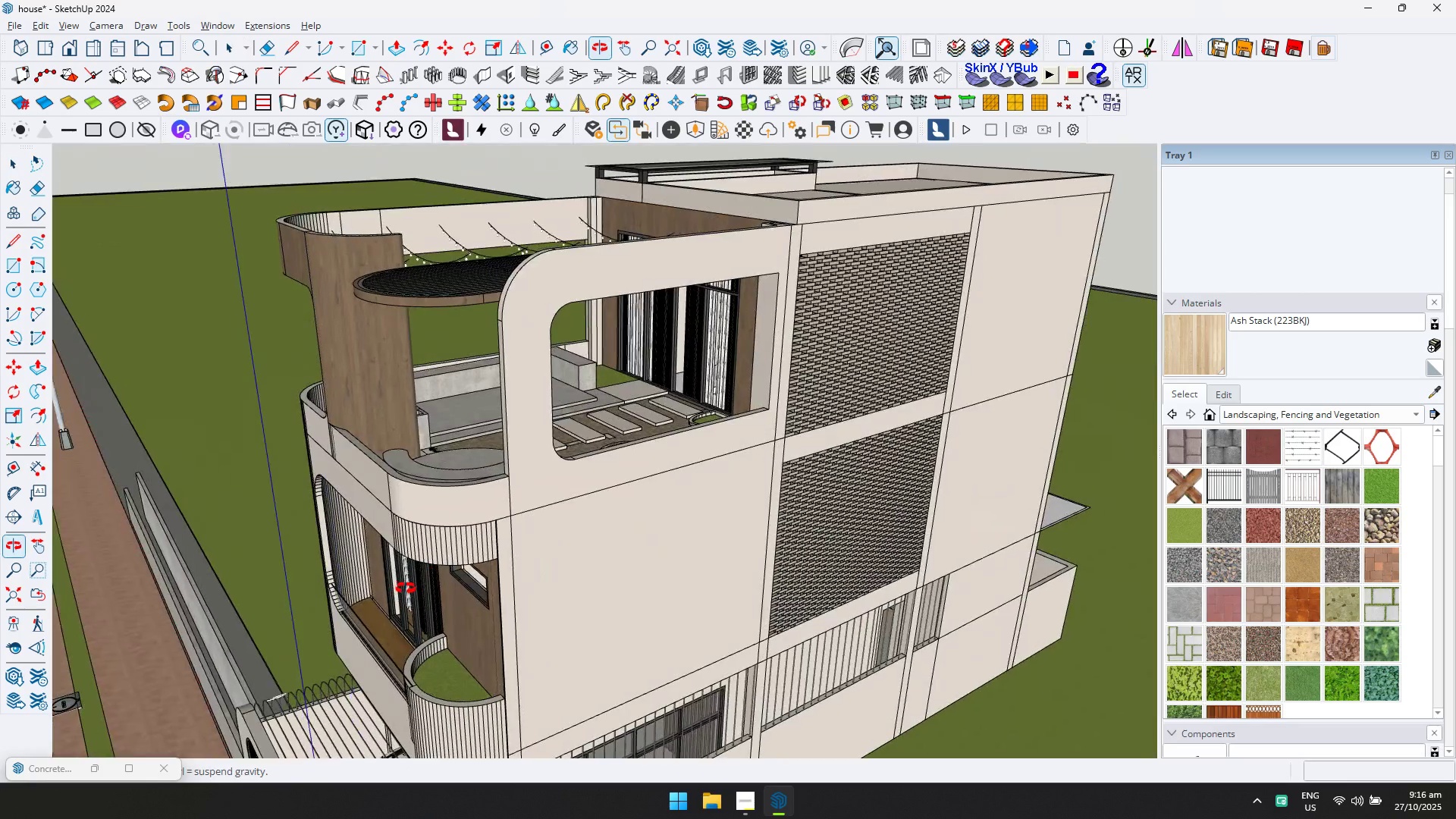 
key(Escape)
 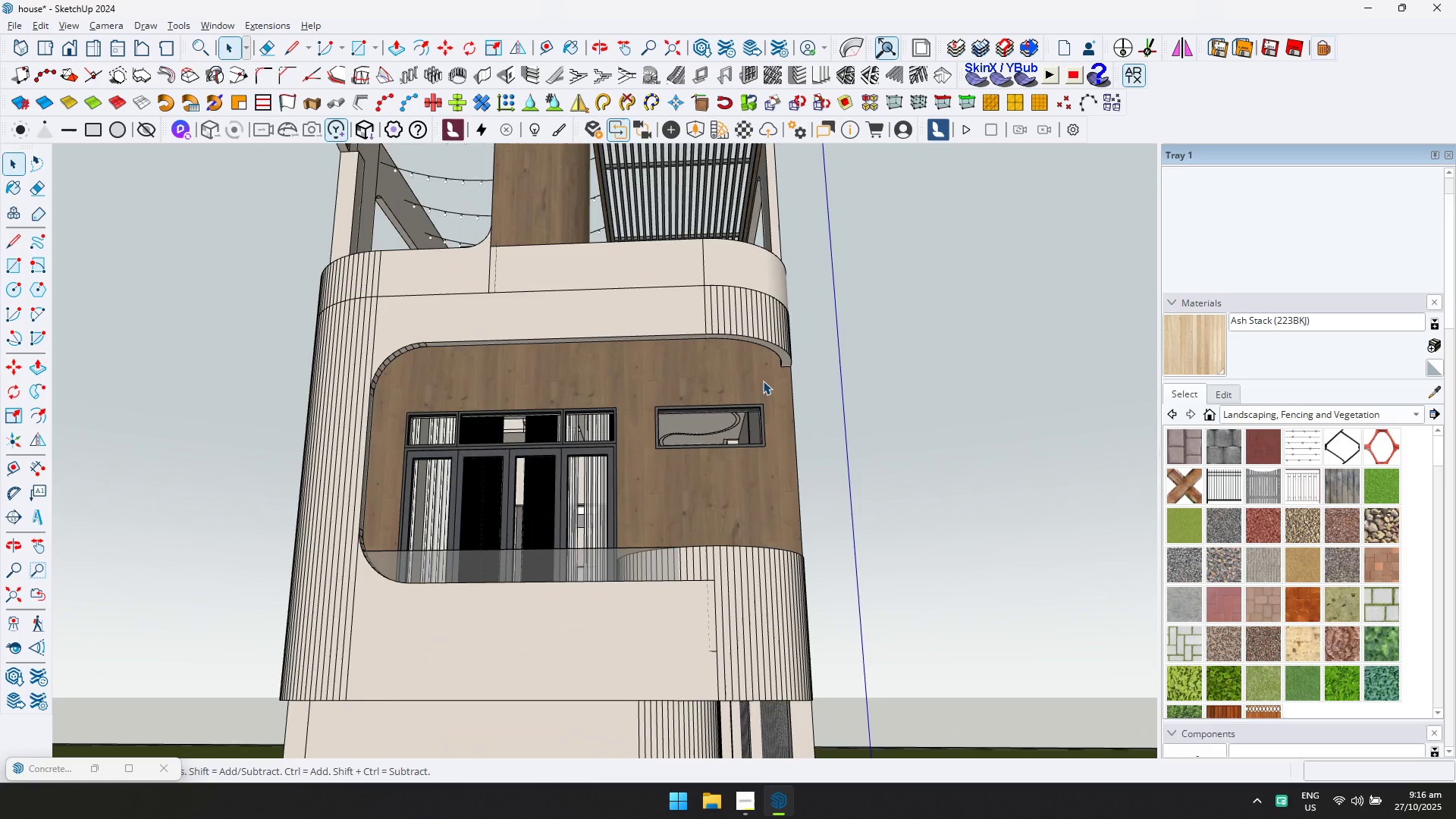 
key(Escape)
 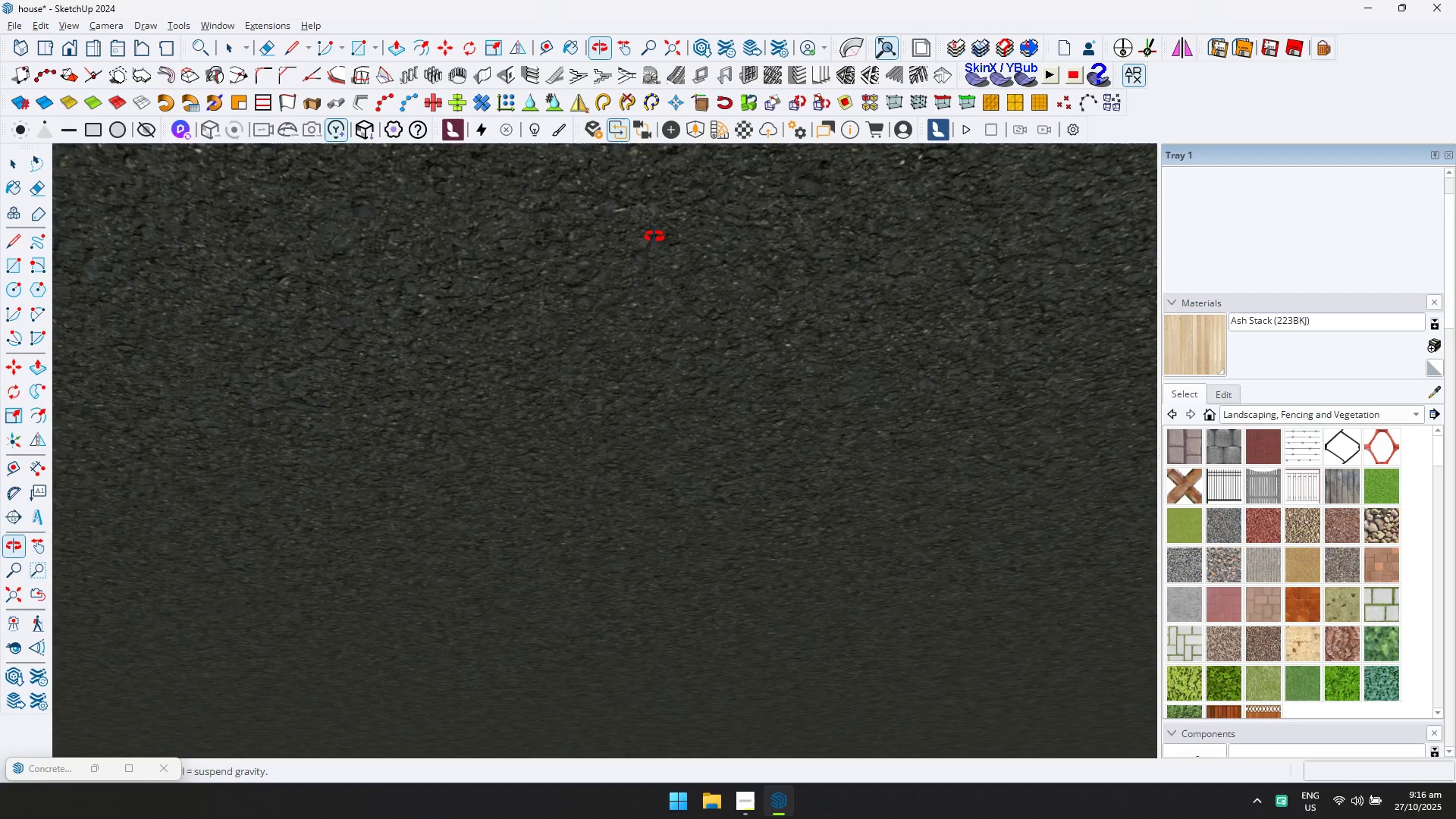 
hold_key(key=ShiftLeft, duration=0.39)
 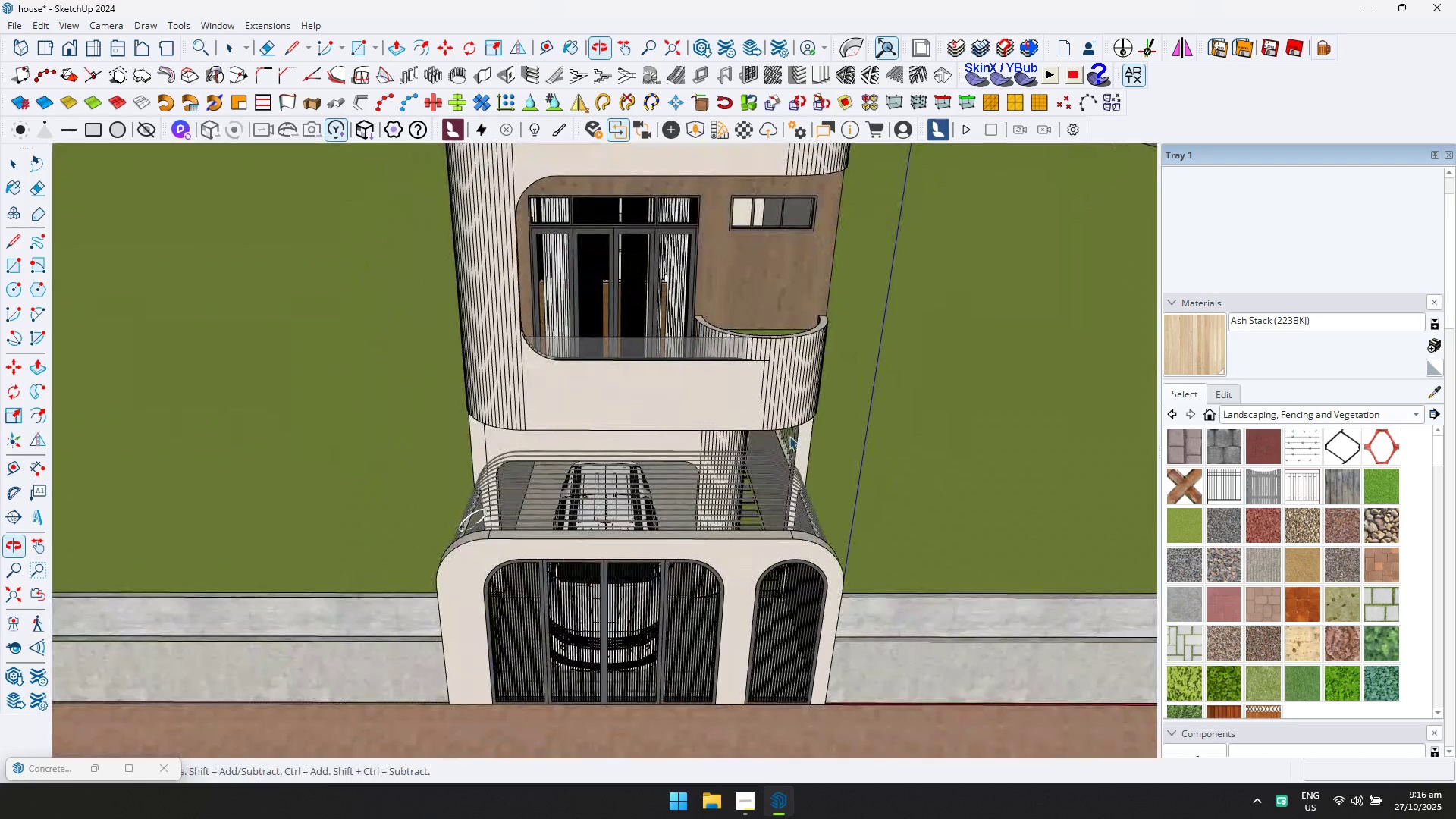 
scroll: coordinate [618, 627], scroll_direction: up, amount: 1.0
 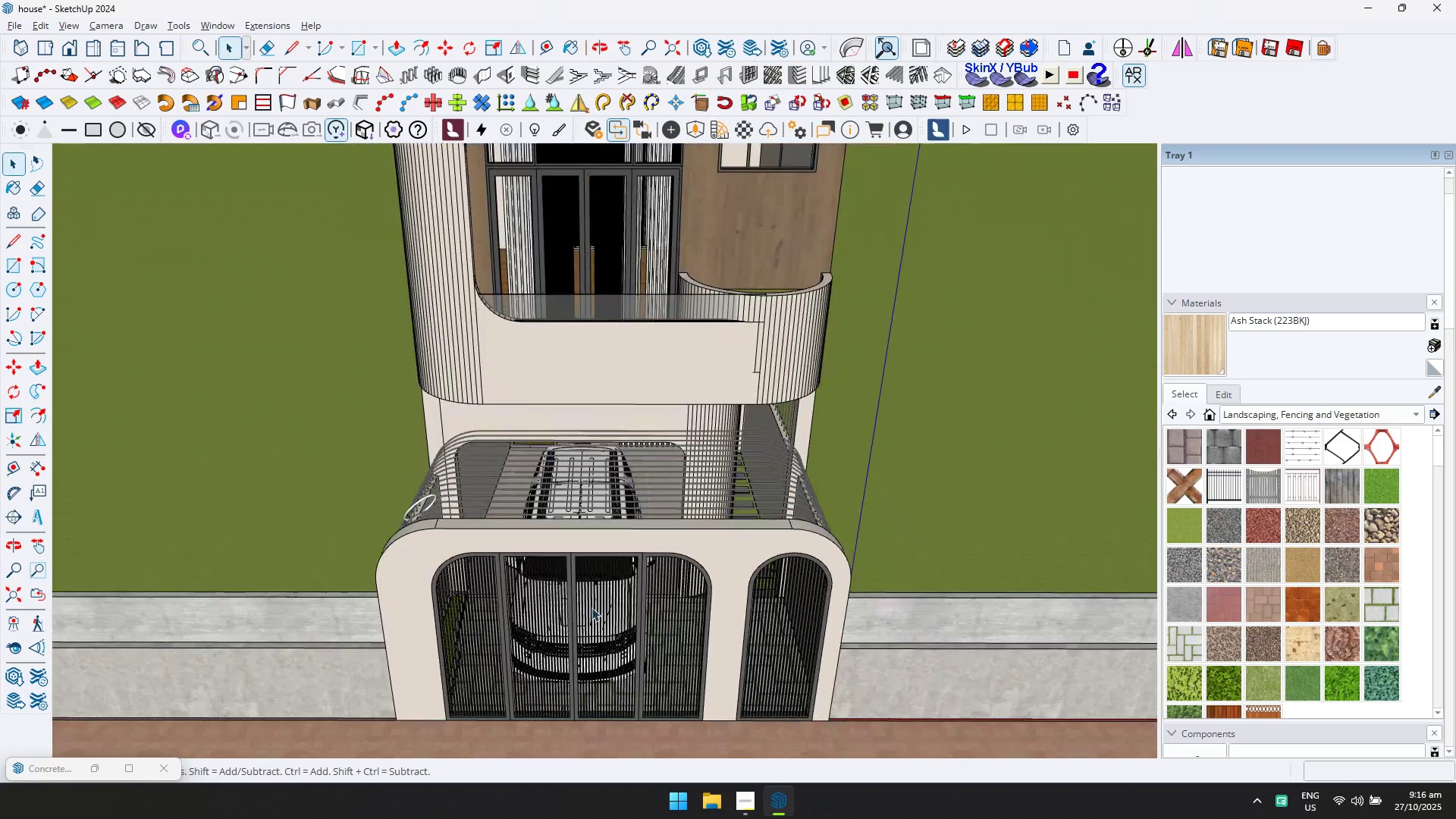 
key(Shift+ShiftLeft)
 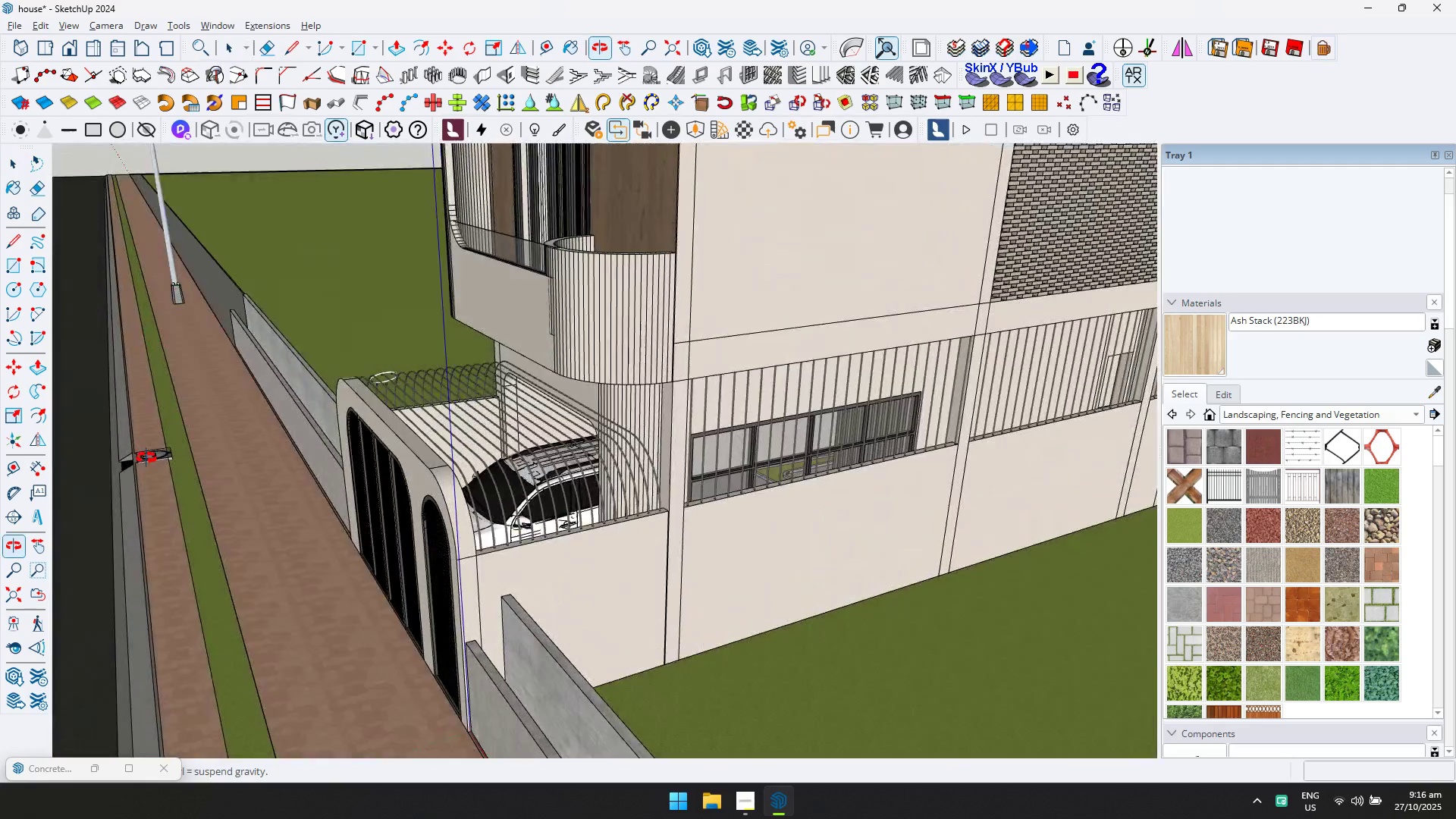 
scroll: coordinate [632, 457], scroll_direction: up, amount: 14.0
 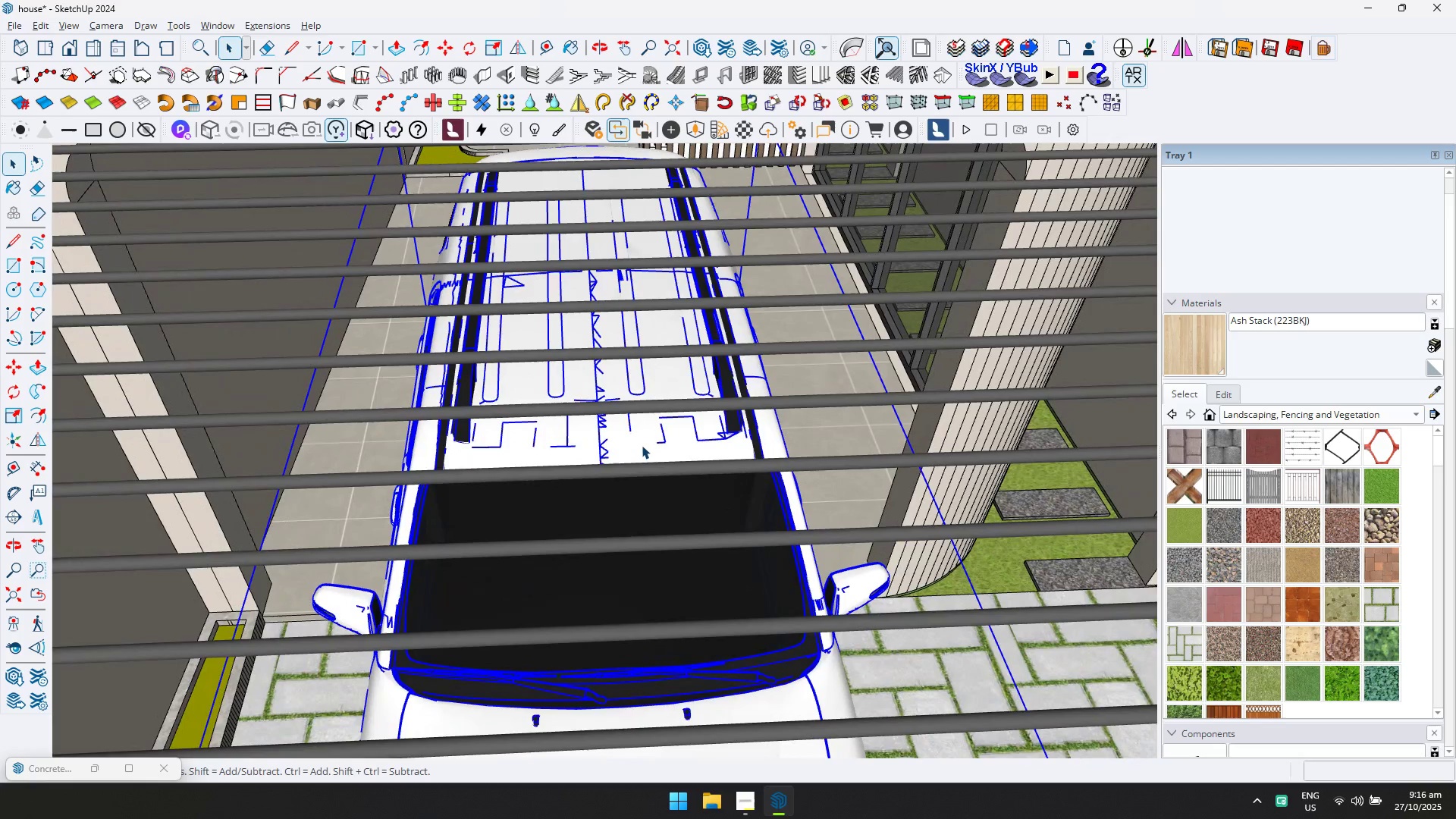 
key(Shift+ShiftLeft)
 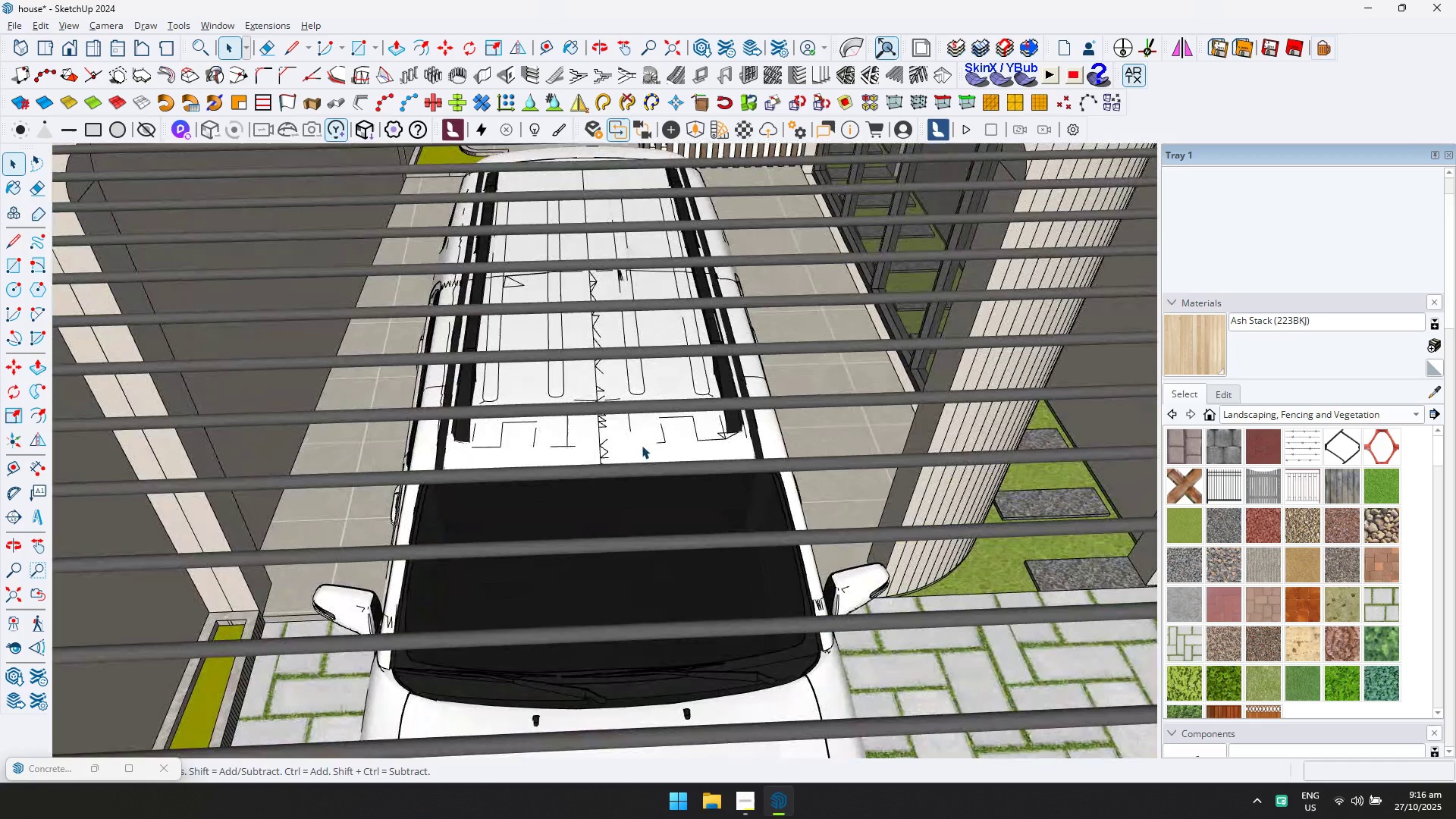 
key(M)
 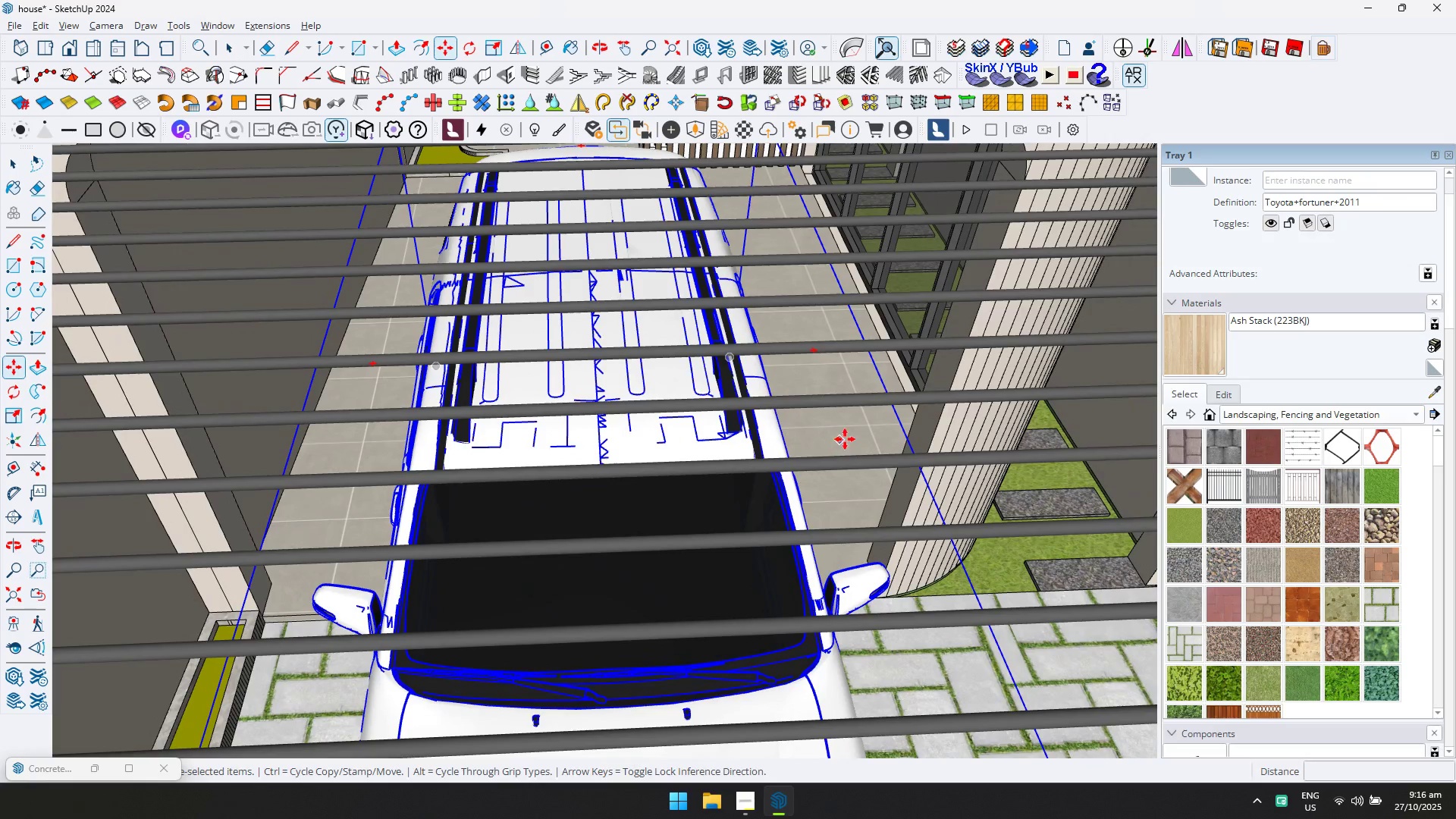 
left_click([852, 436])
 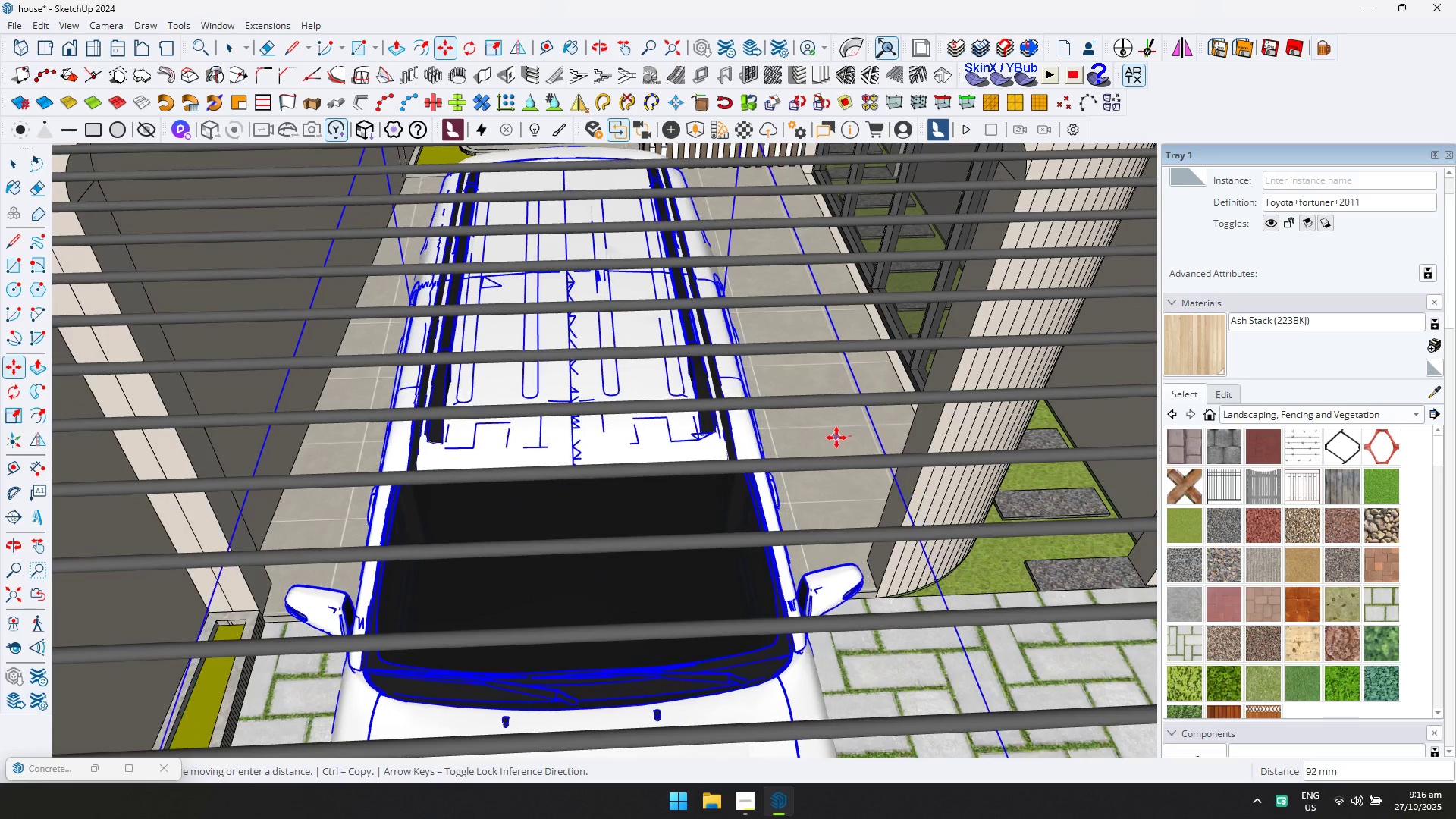 
left_click([836, 438])
 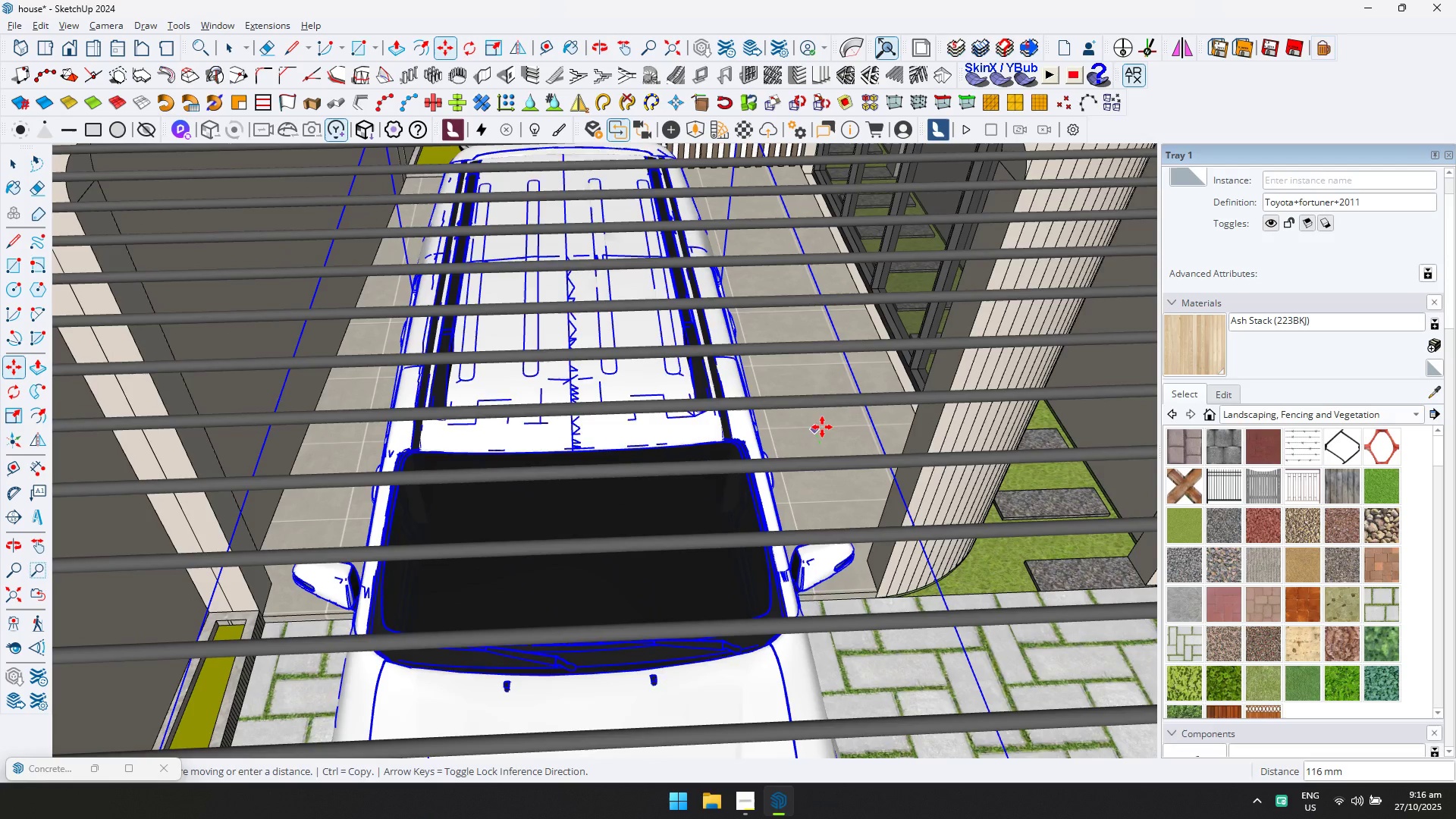 
left_click([822, 422])
 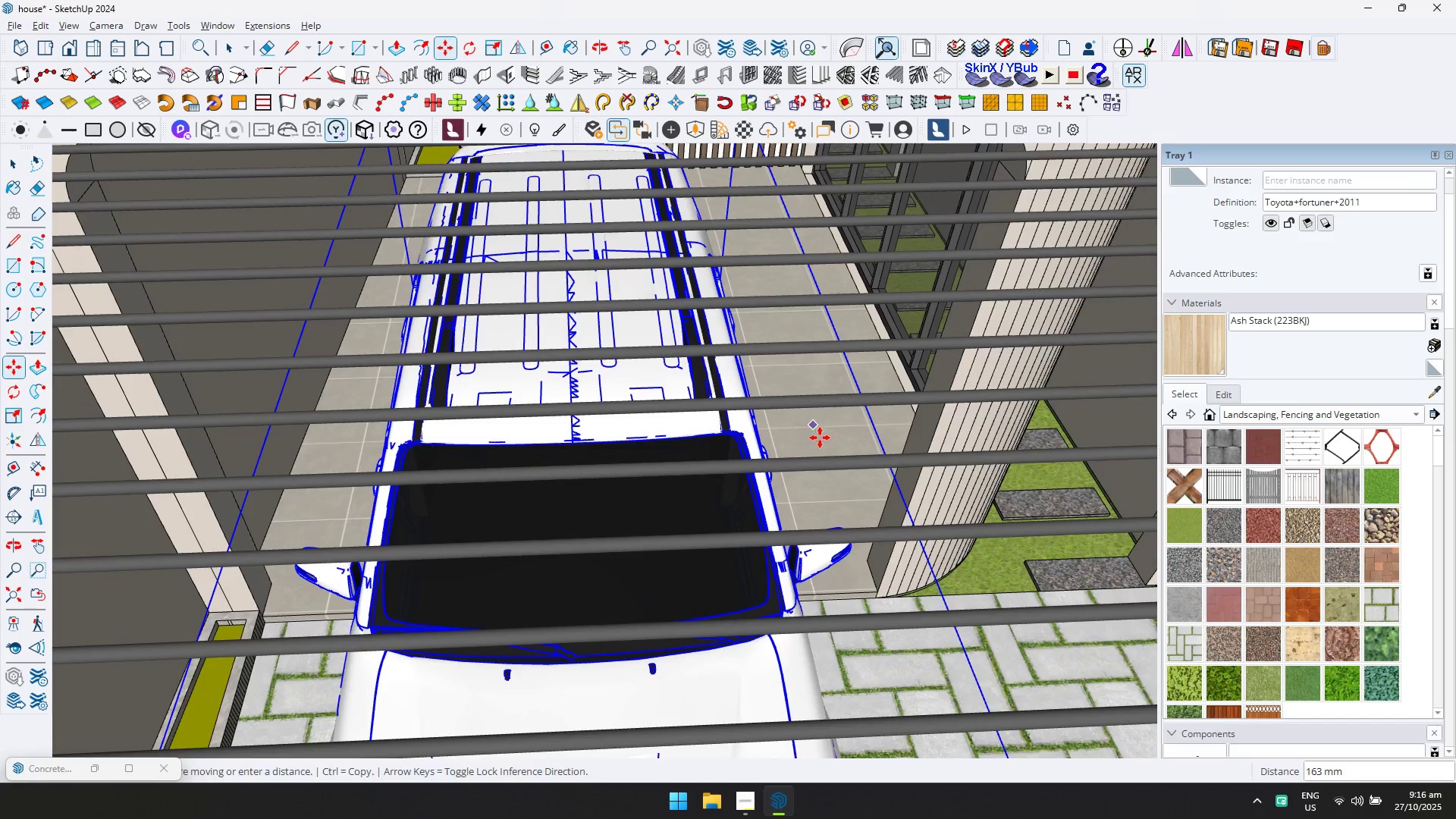 
scroll: coordinate [749, 473], scroll_direction: down, amount: 28.0
 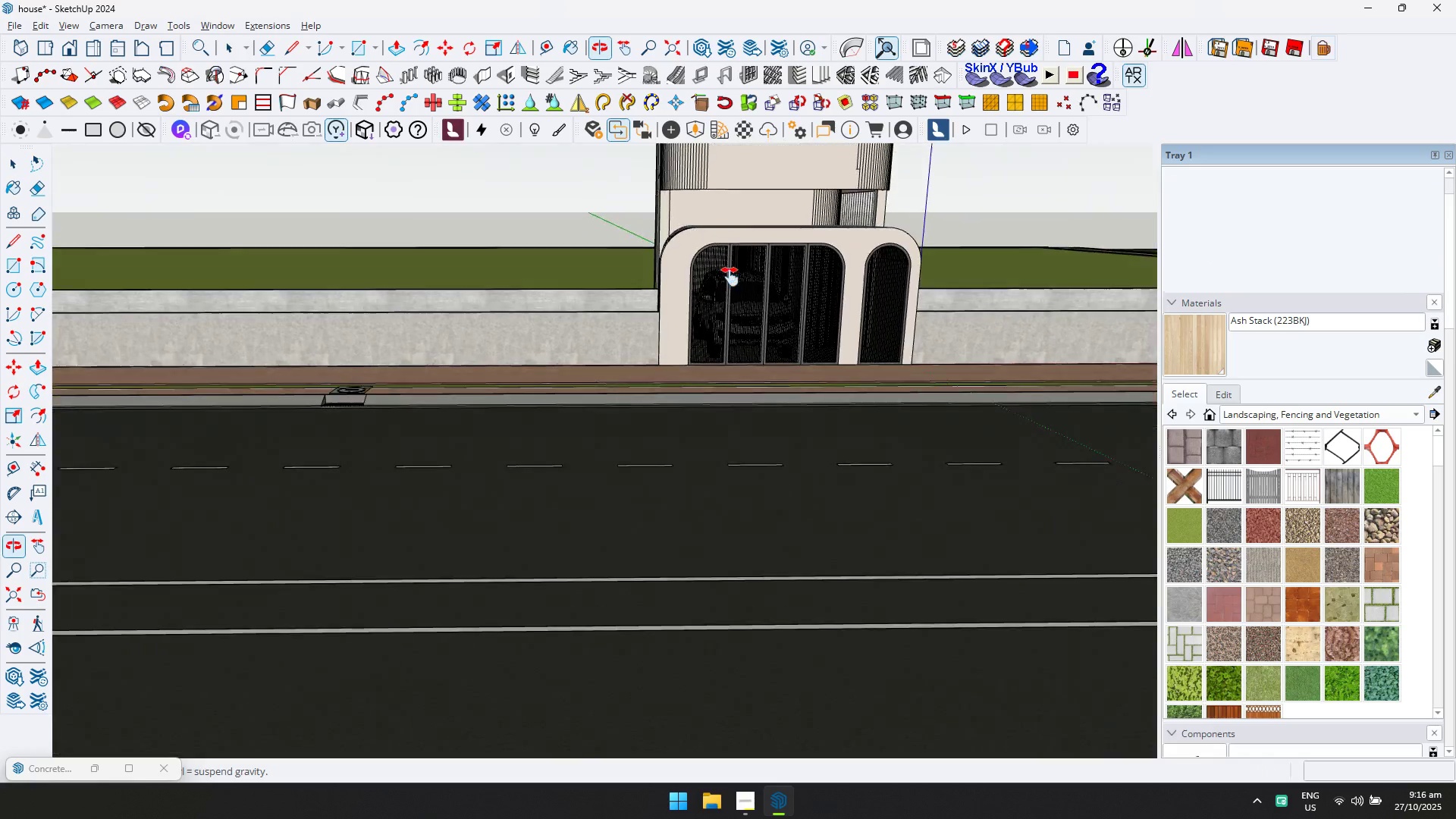 
key(Escape)
 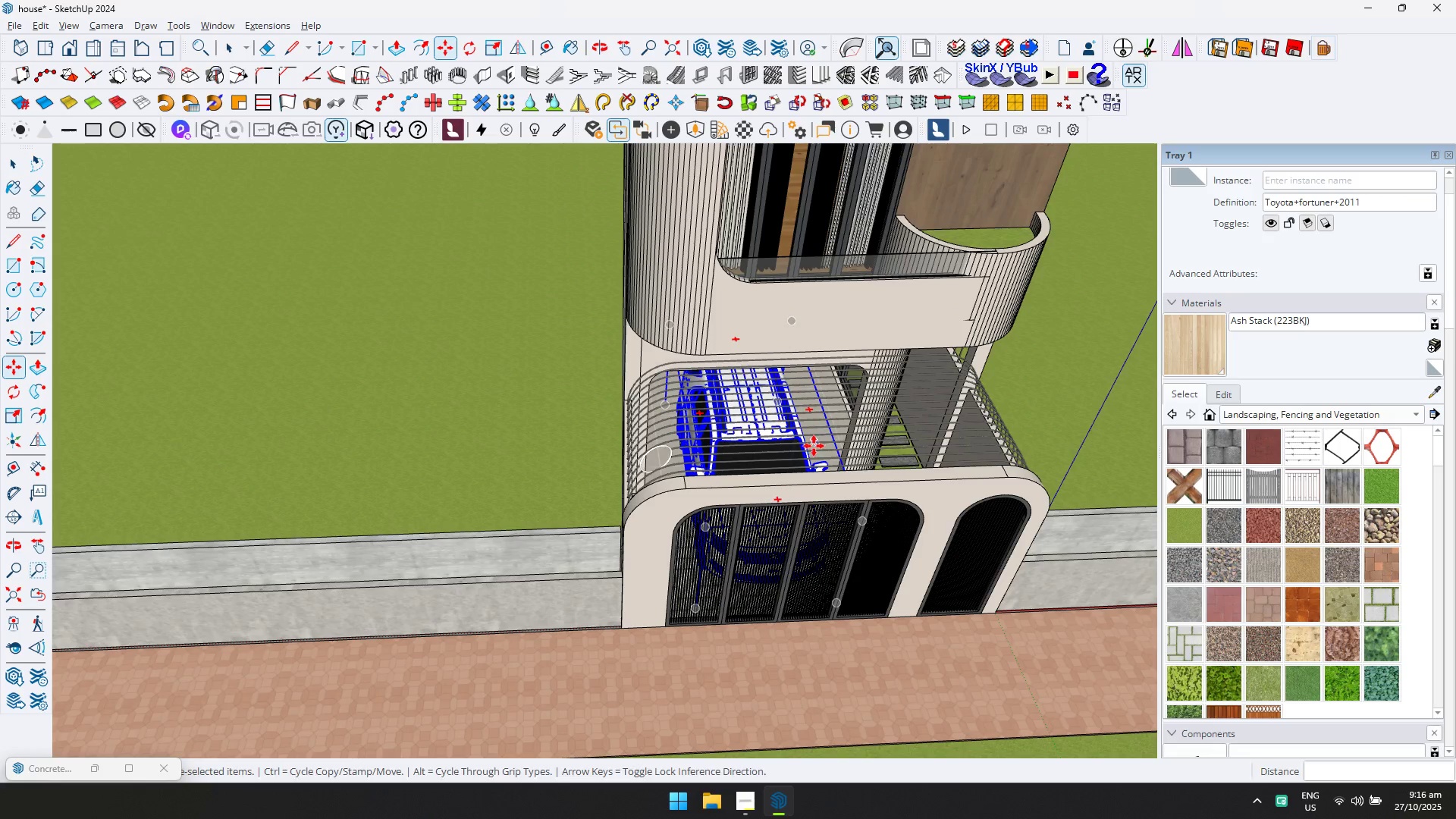 
key(Space)
 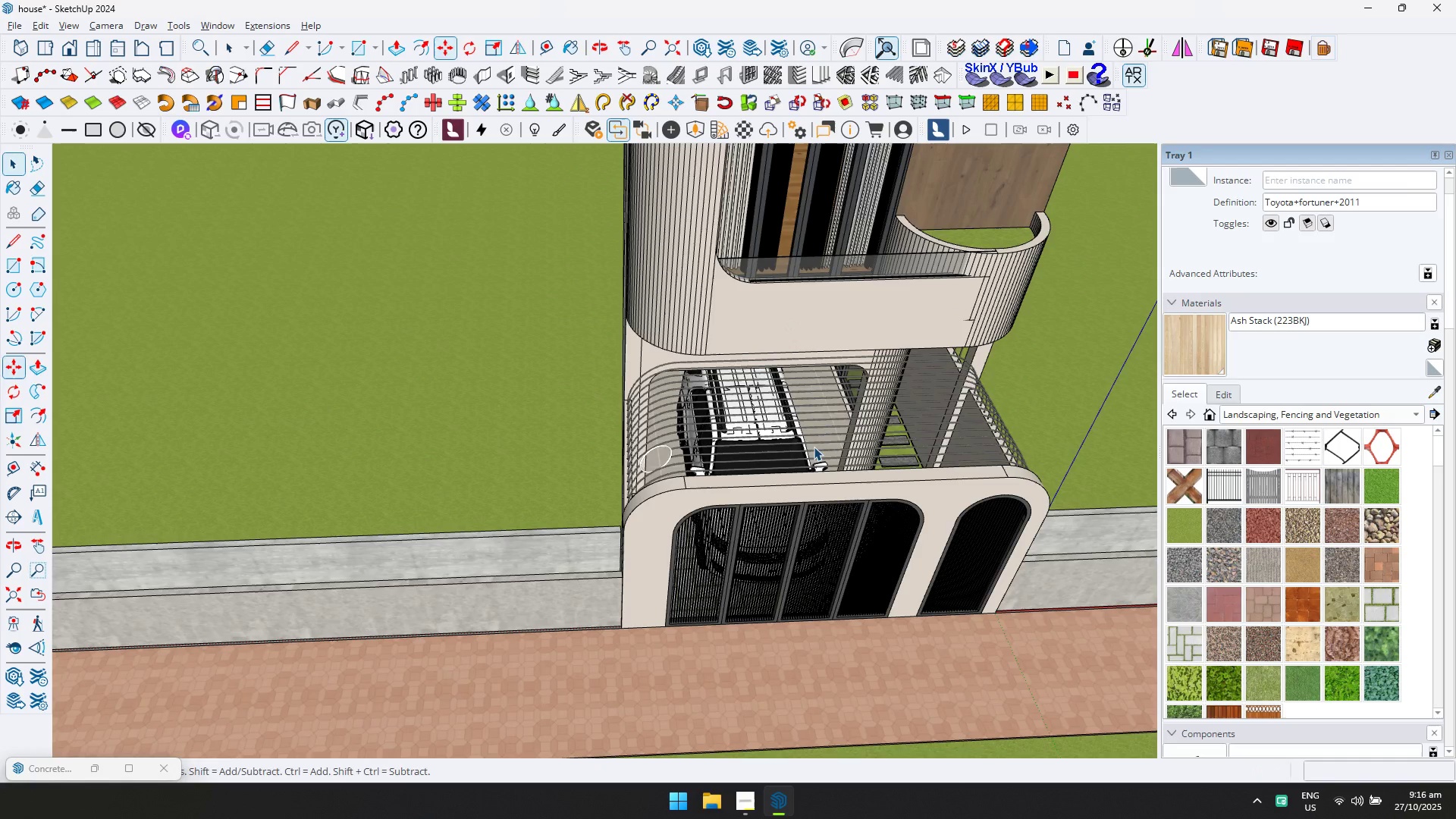 
key(Escape)
 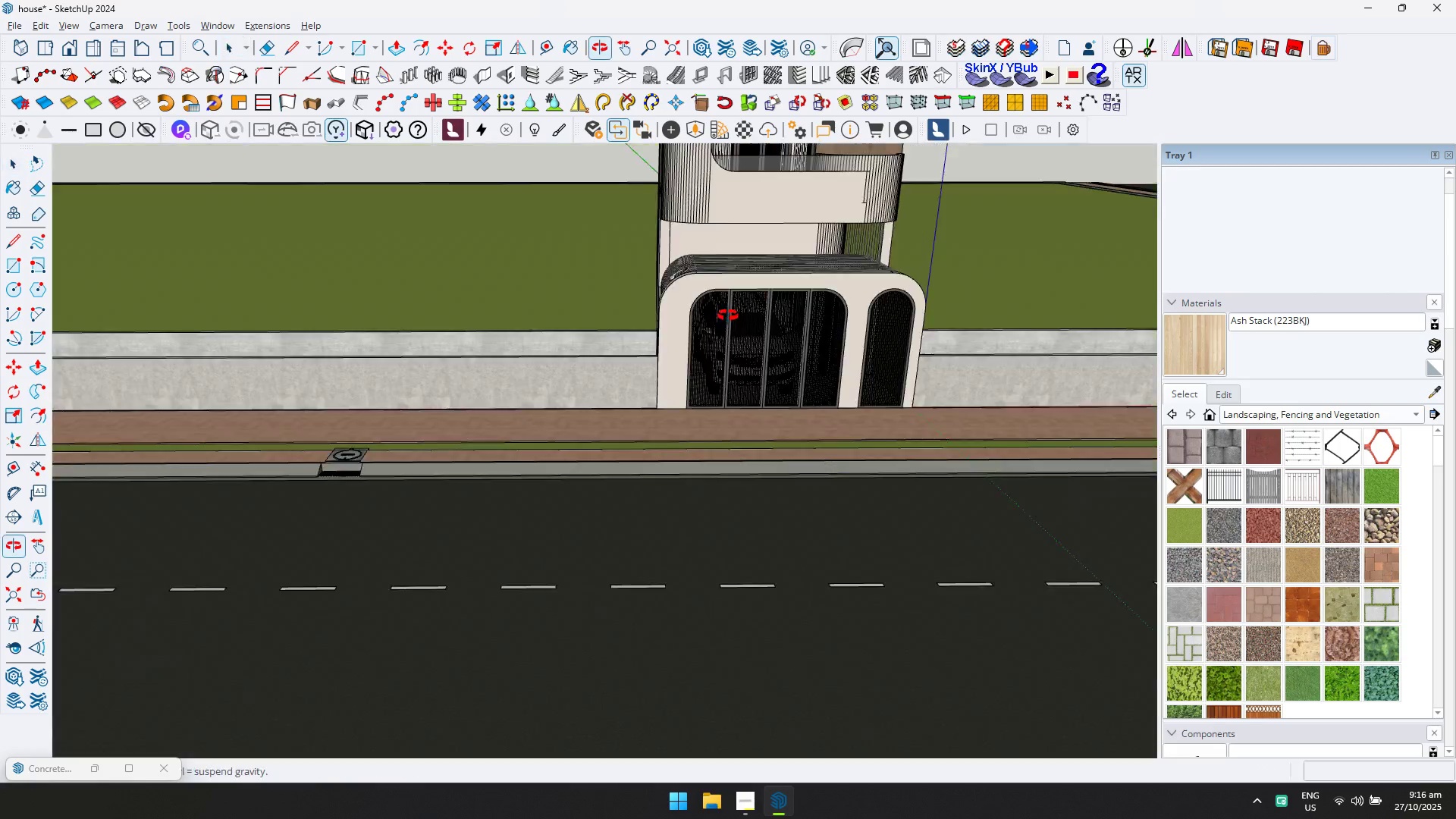 
hold_key(key=ShiftLeft, duration=0.59)
 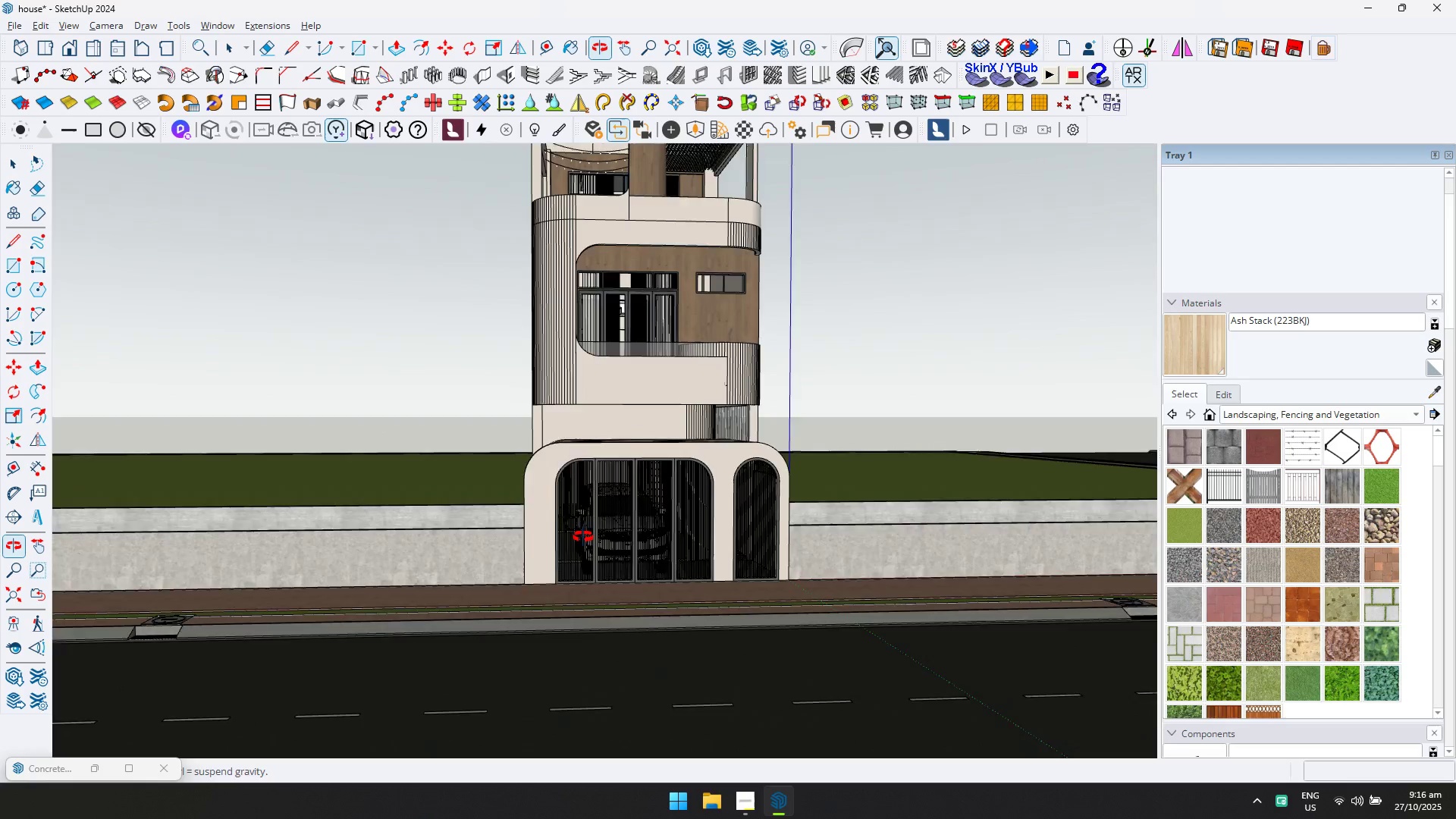 
key(Shift+ShiftLeft)
 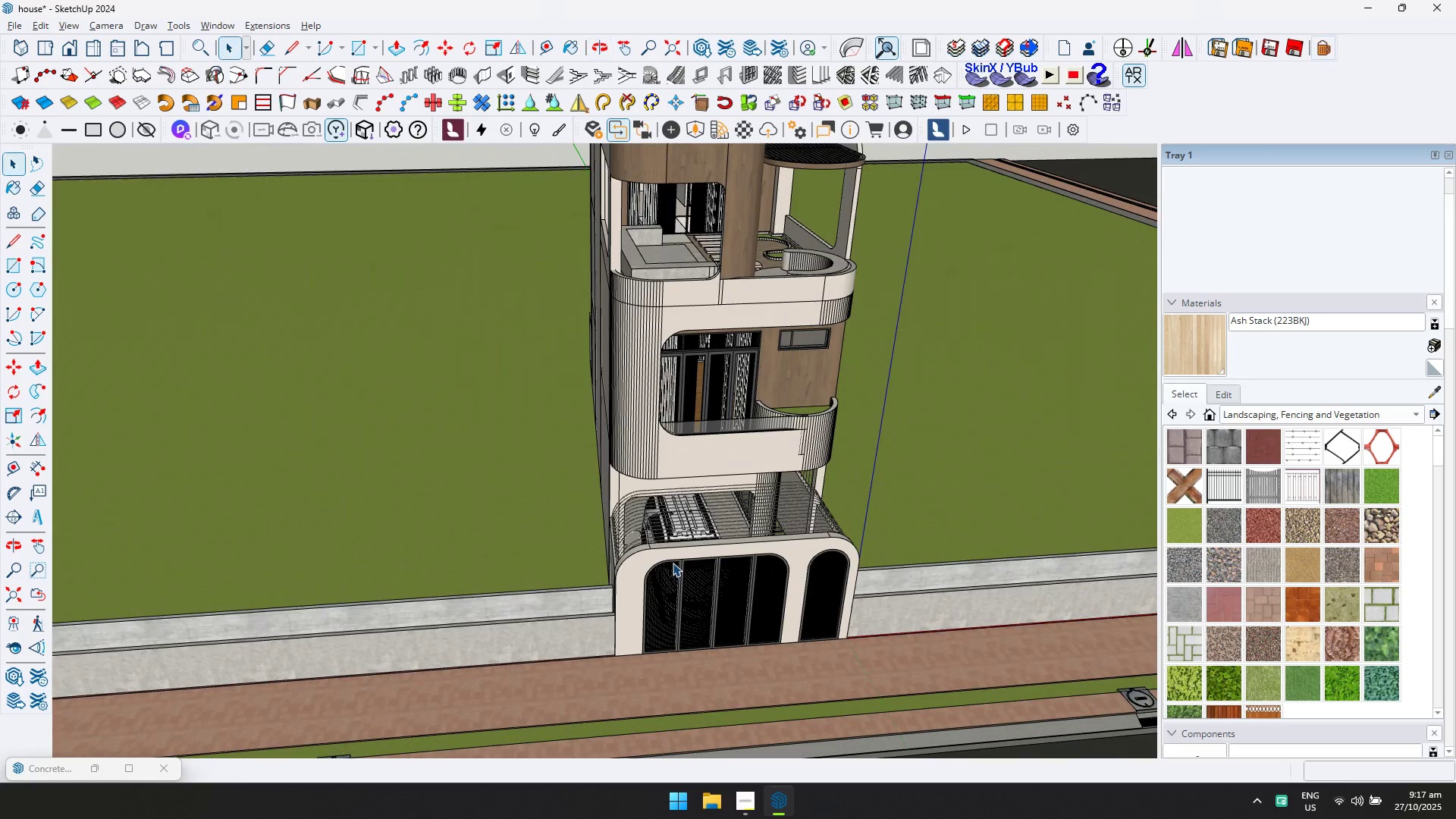 
scroll: coordinate [758, 594], scroll_direction: down, amount: 3.0
 